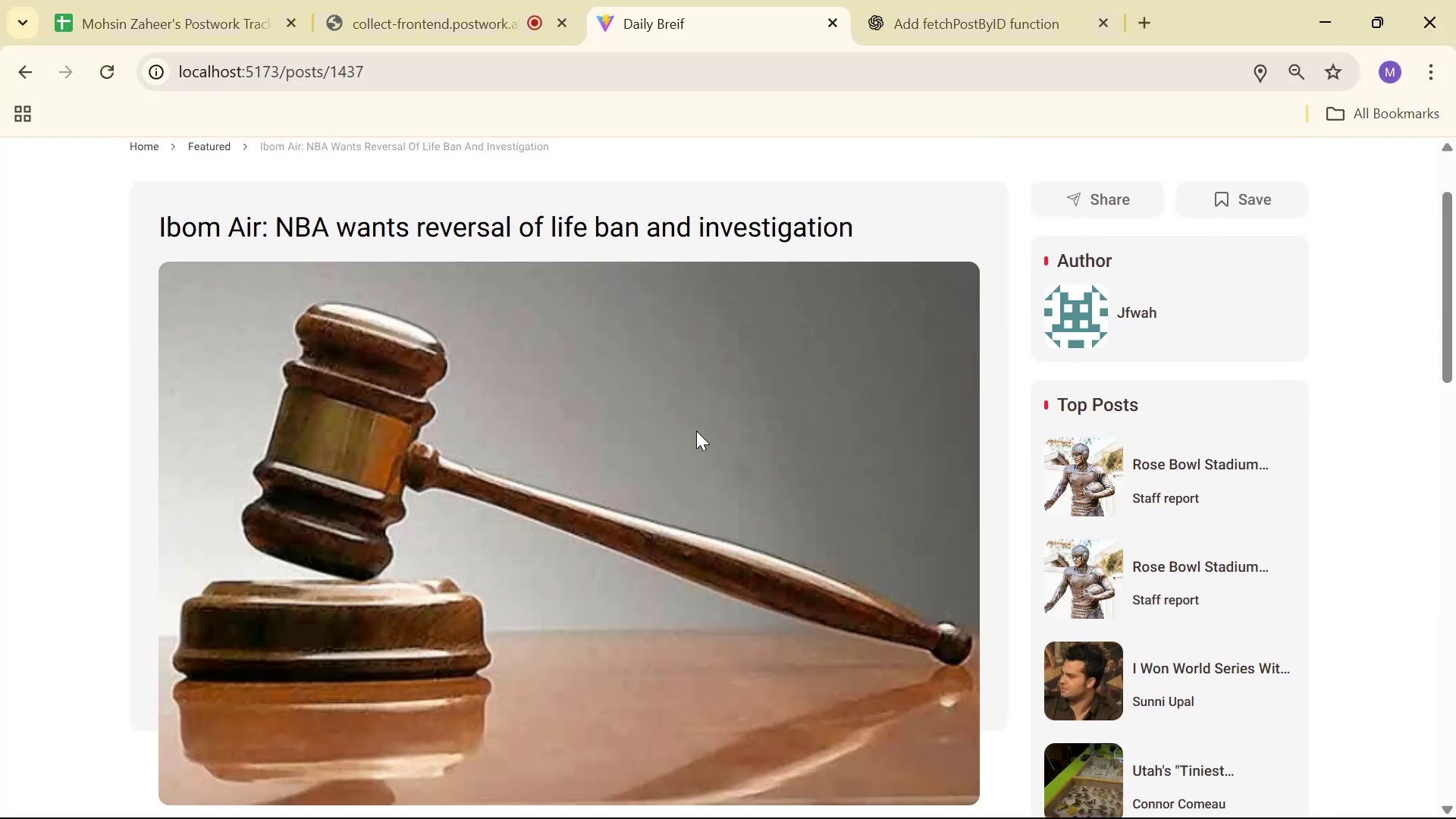 
scroll: coordinate [695, 426], scroll_direction: up, amount: 3.0
 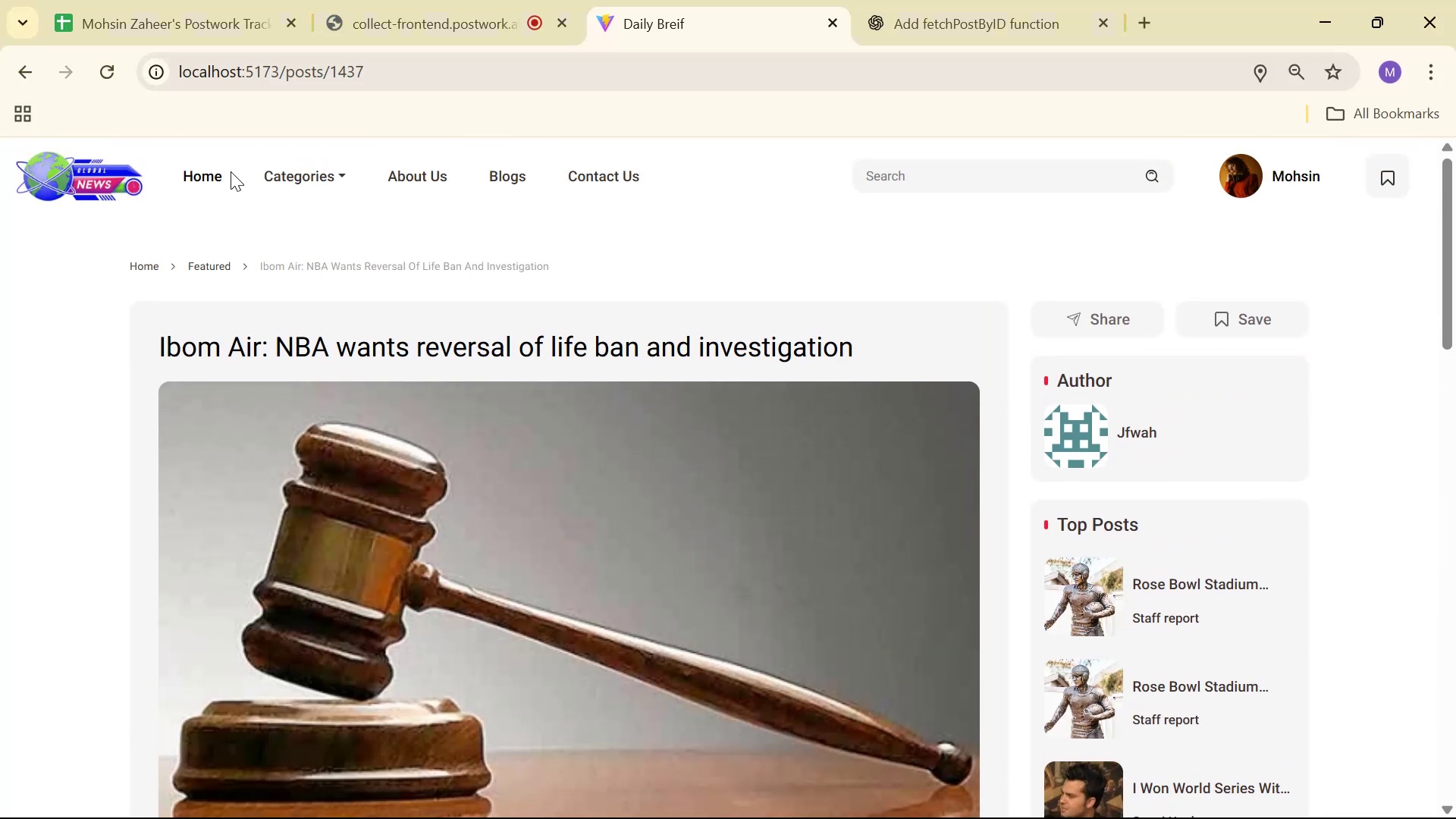 
left_click([224, 171])
 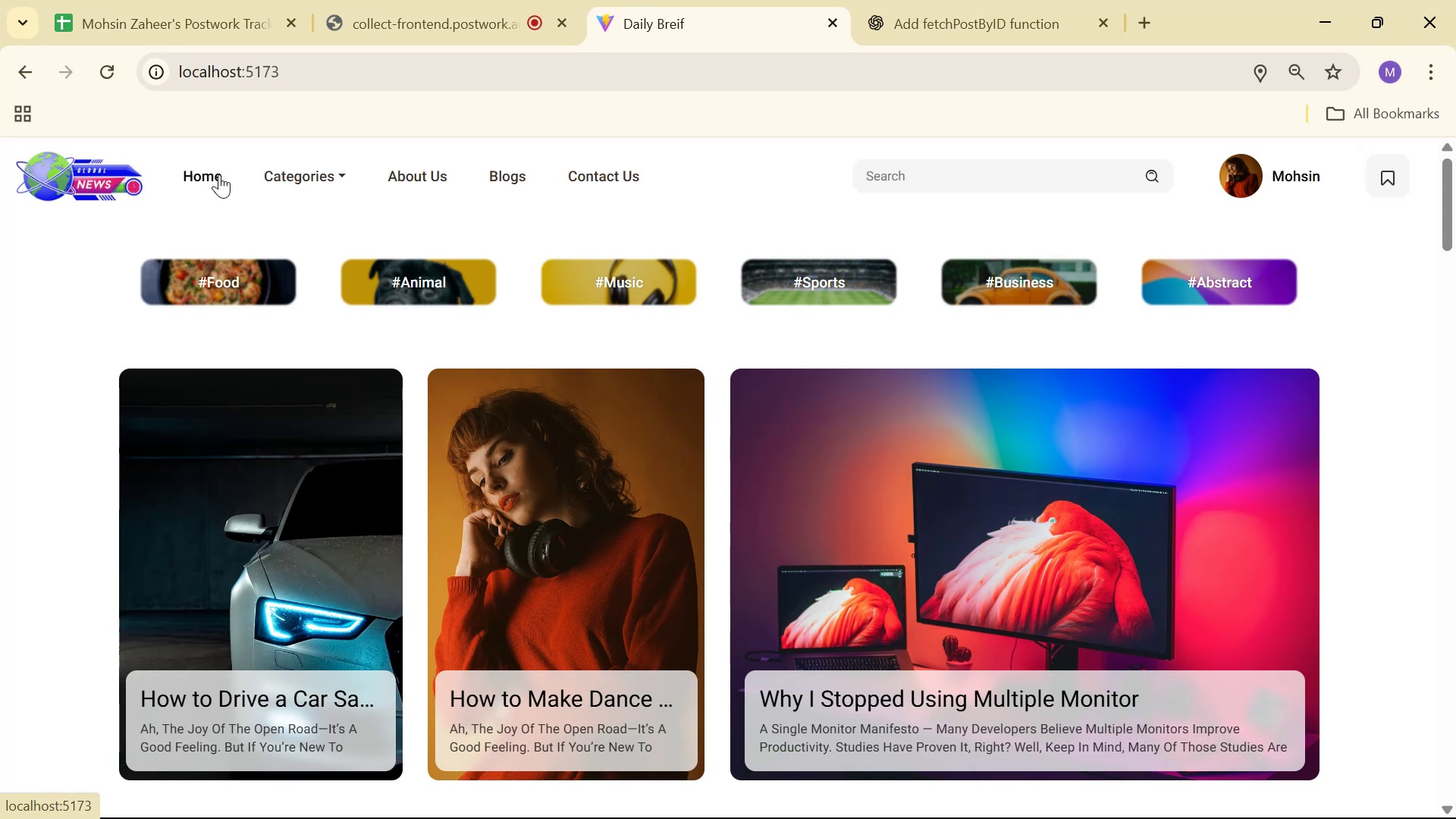 
scroll: coordinate [789, 413], scroll_direction: down, amount: 18.0
 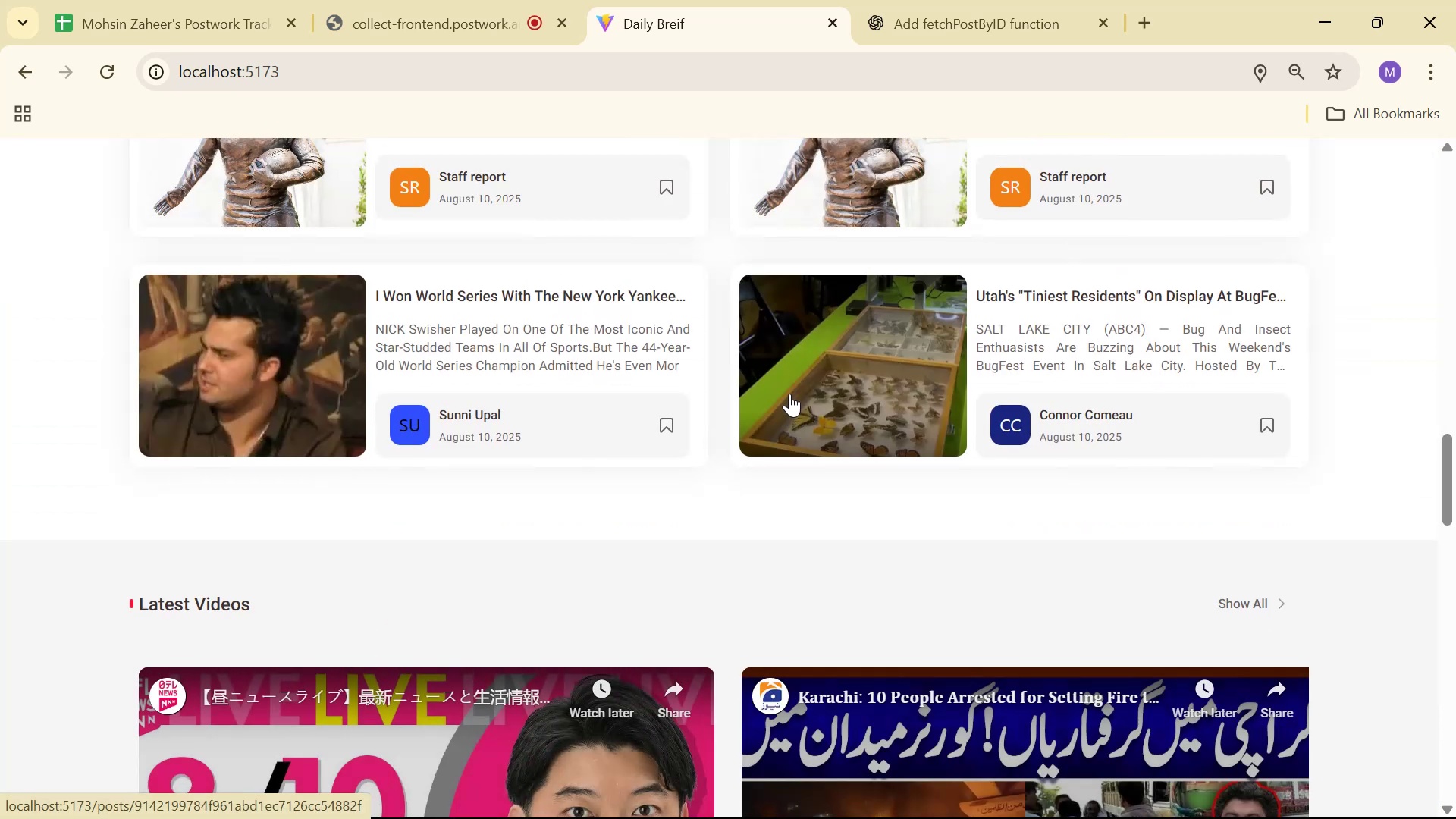 
left_click([839, 359])
 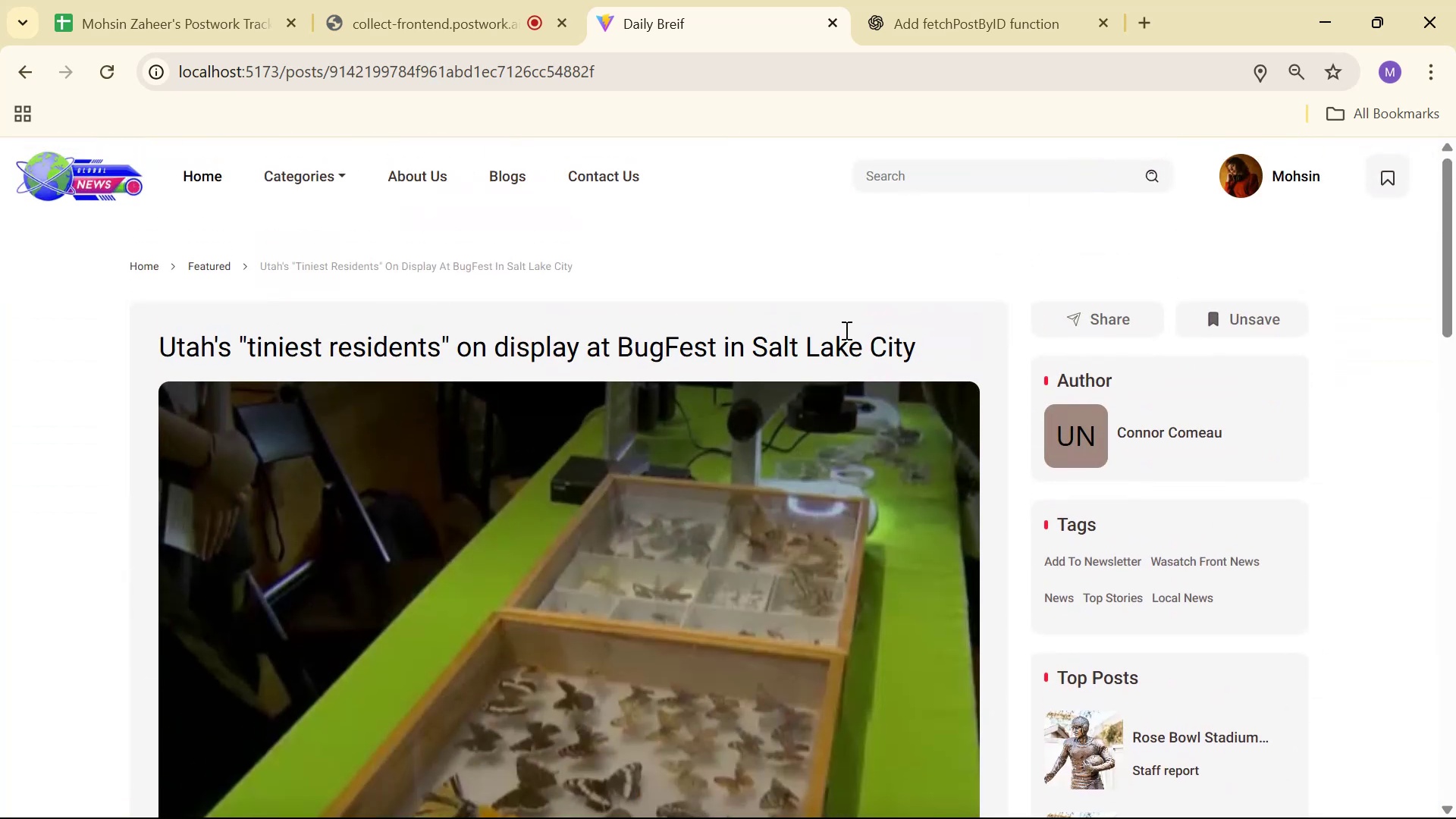 
scroll: coordinate [843, 340], scroll_direction: up, amount: 5.0
 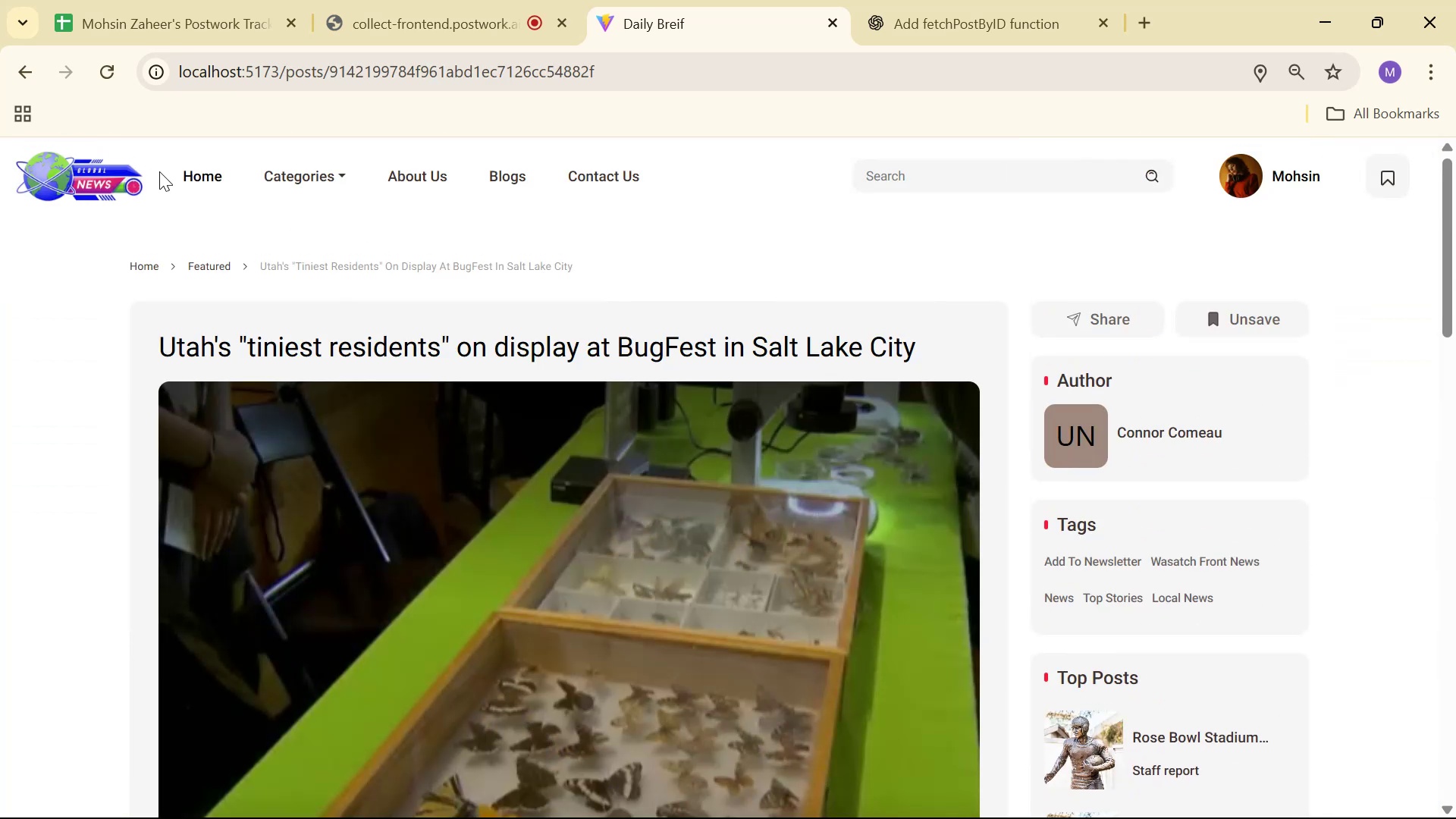 
left_click([193, 180])
 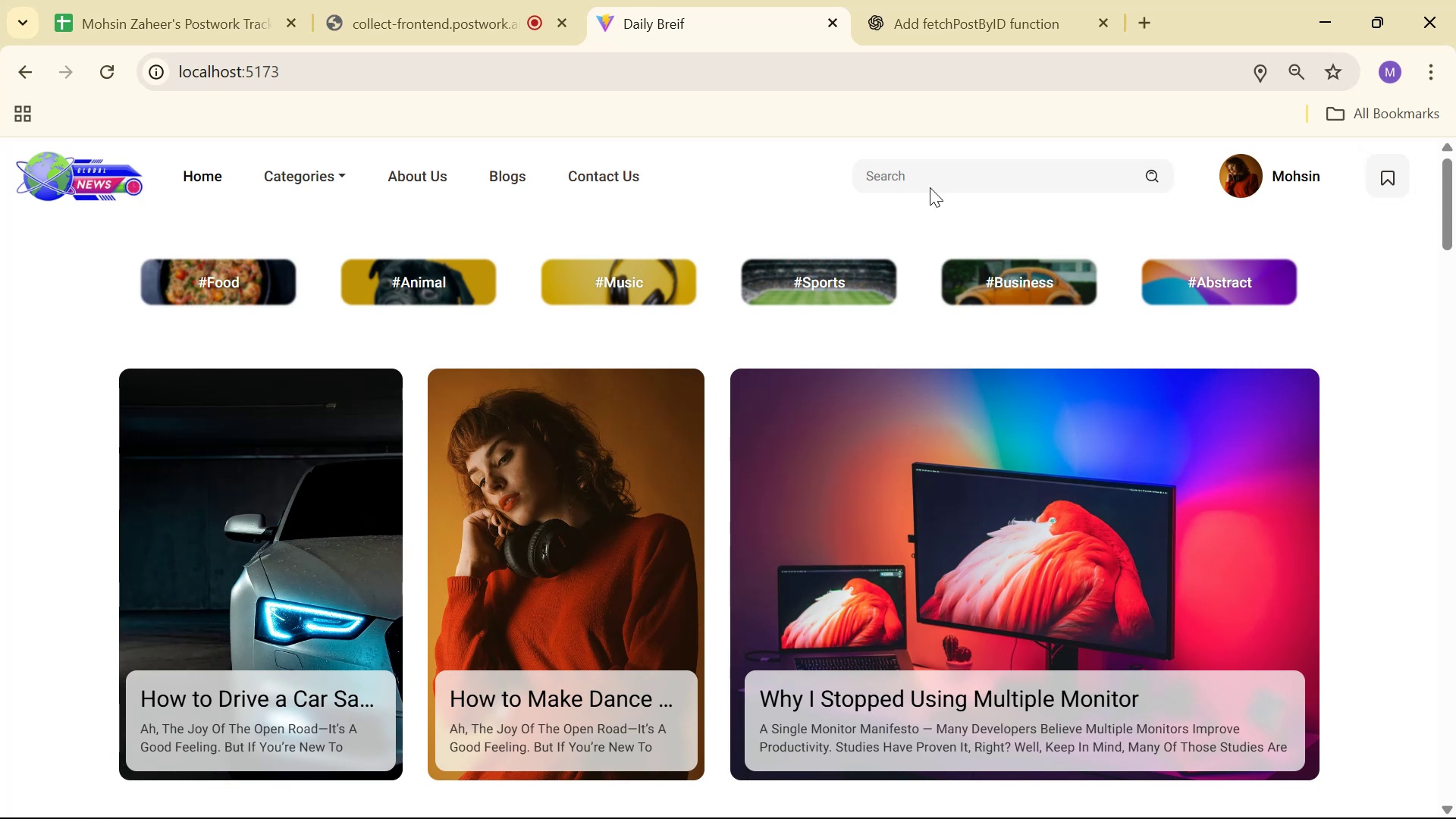 
wait(5.48)
 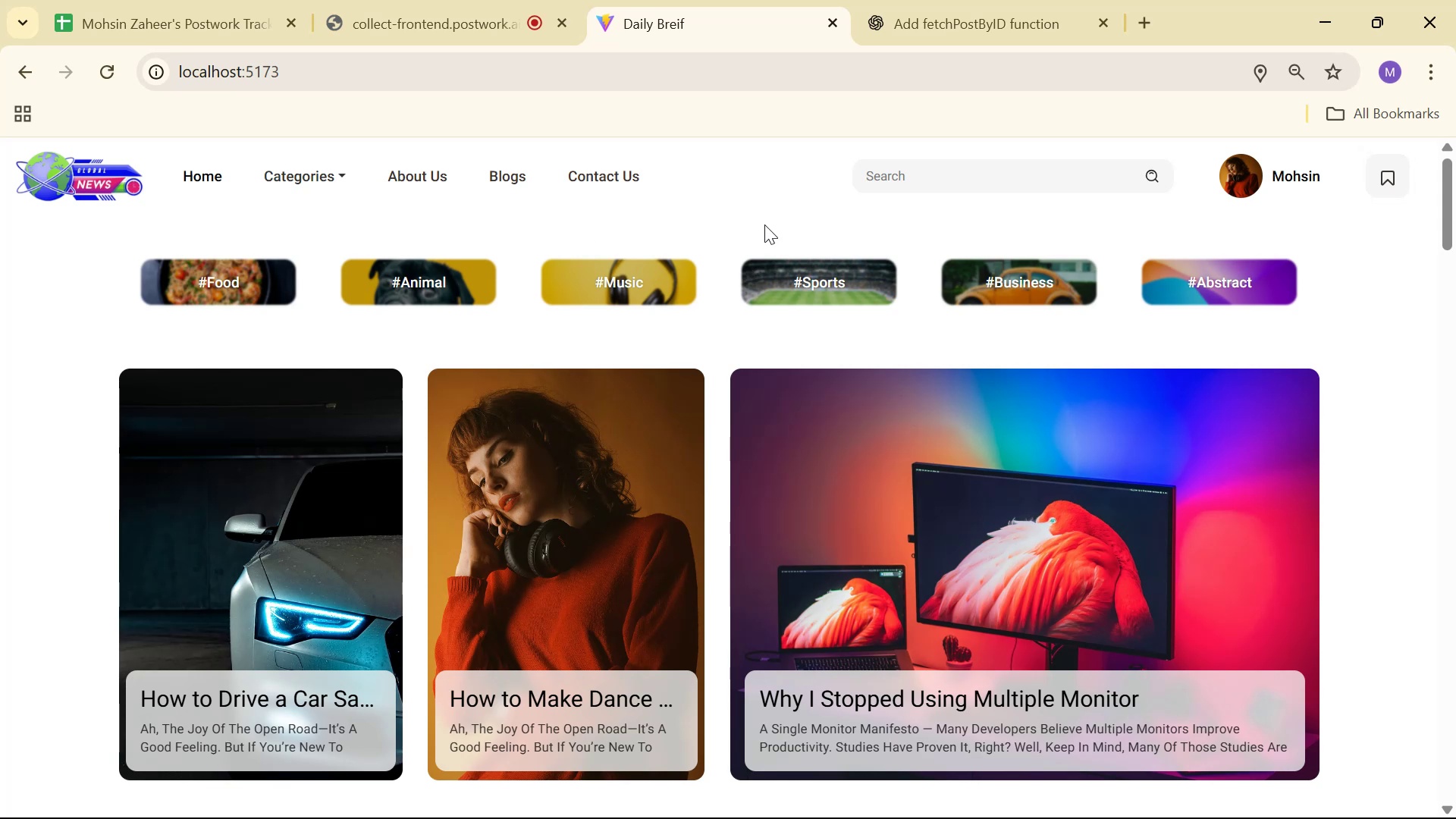 
scroll: coordinate [652, 240], scroll_direction: down, amount: 1.0
 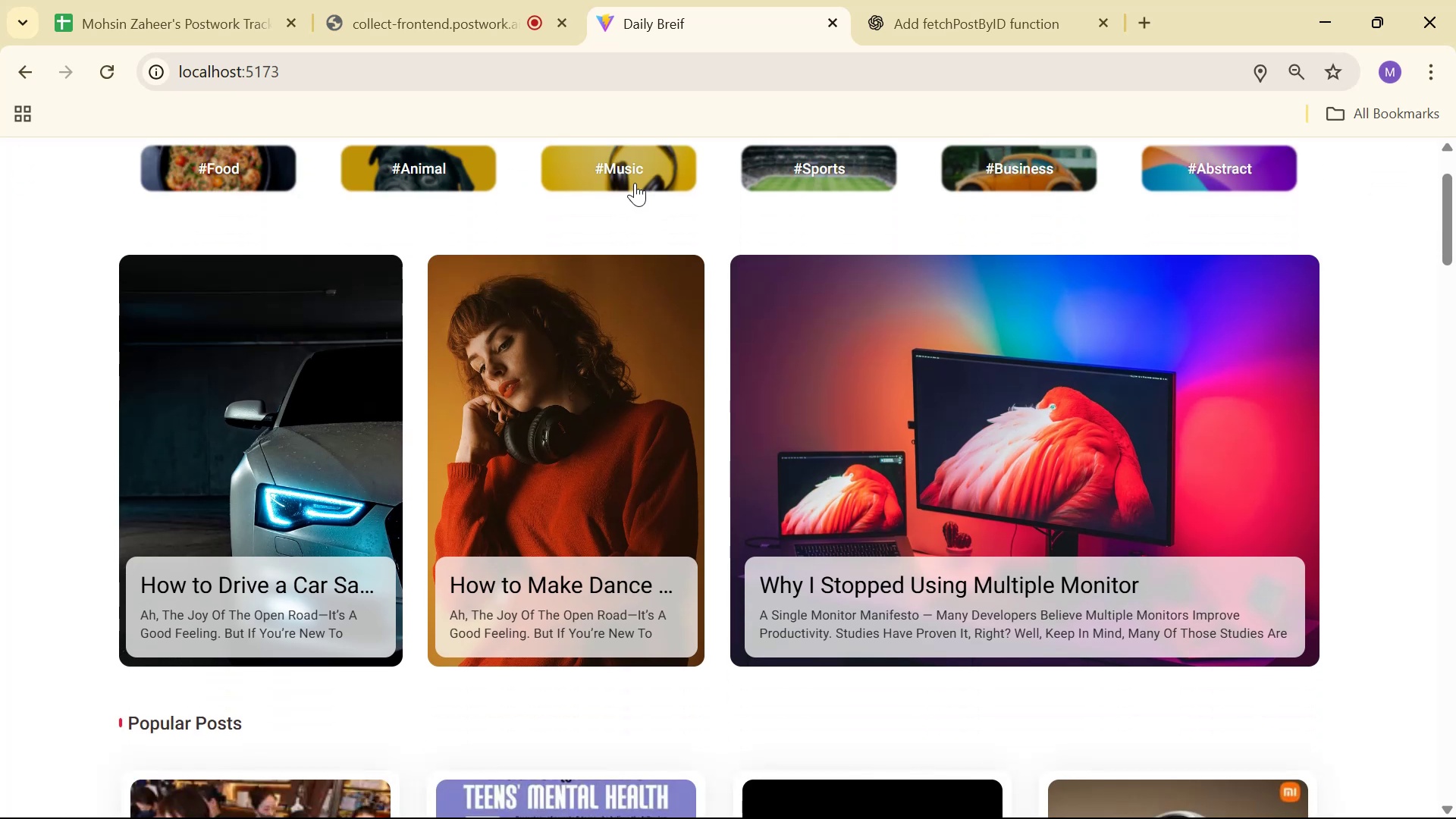 
double_click([632, 172])
 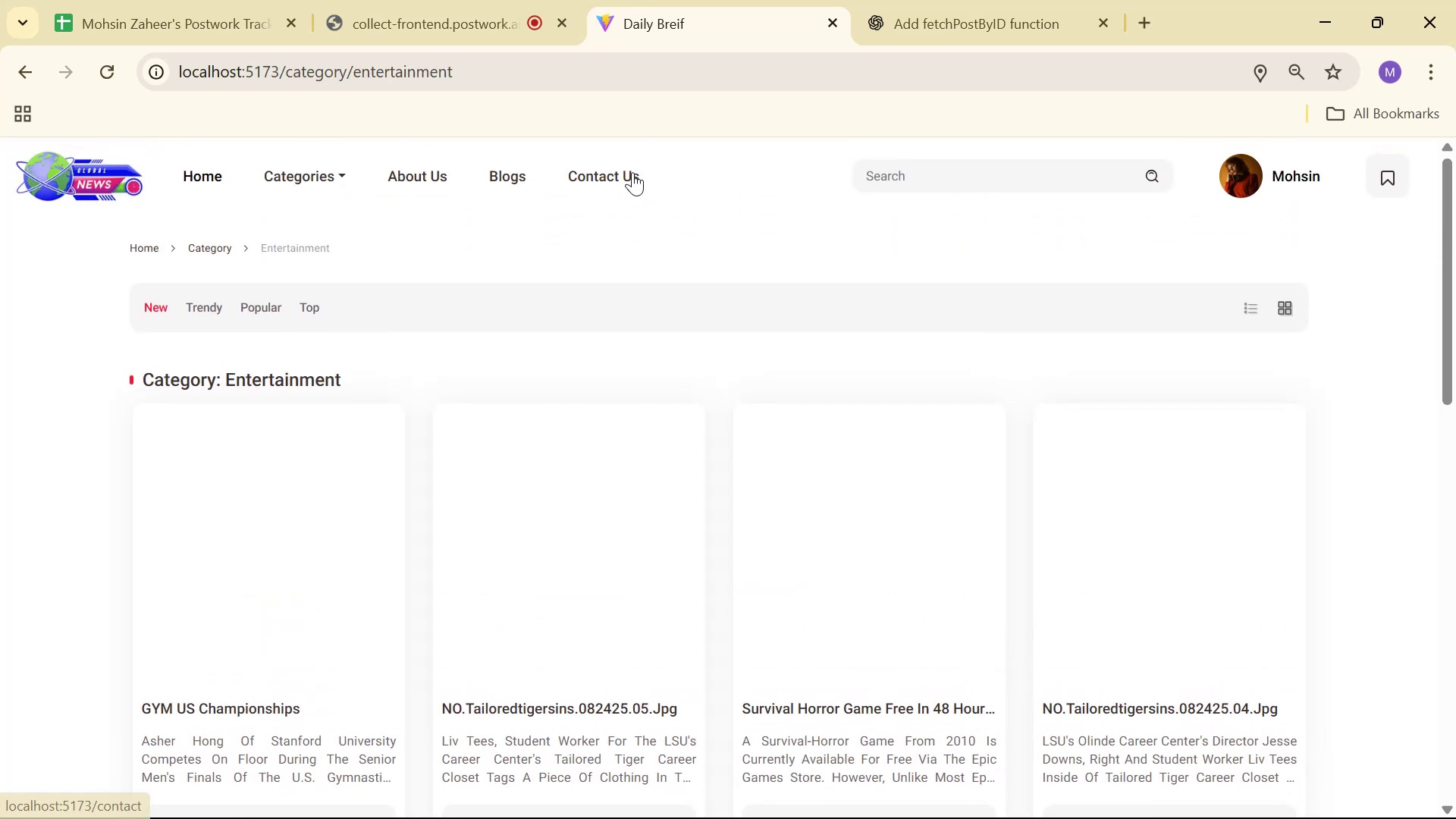 
scroll: coordinate [673, 224], scroll_direction: down, amount: 4.0
 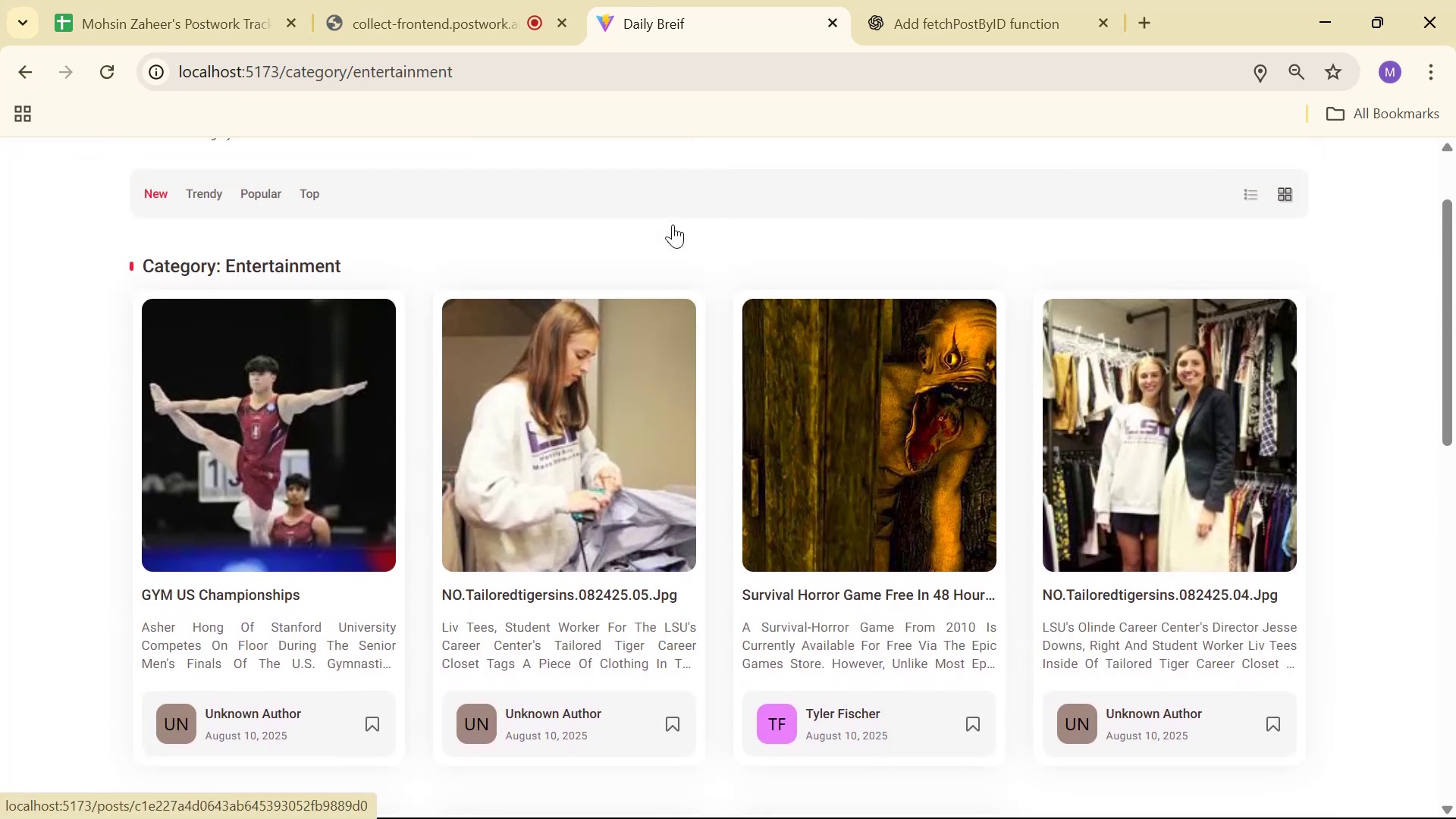 
scroll: coordinate [651, 224], scroll_direction: up, amount: 2.0
 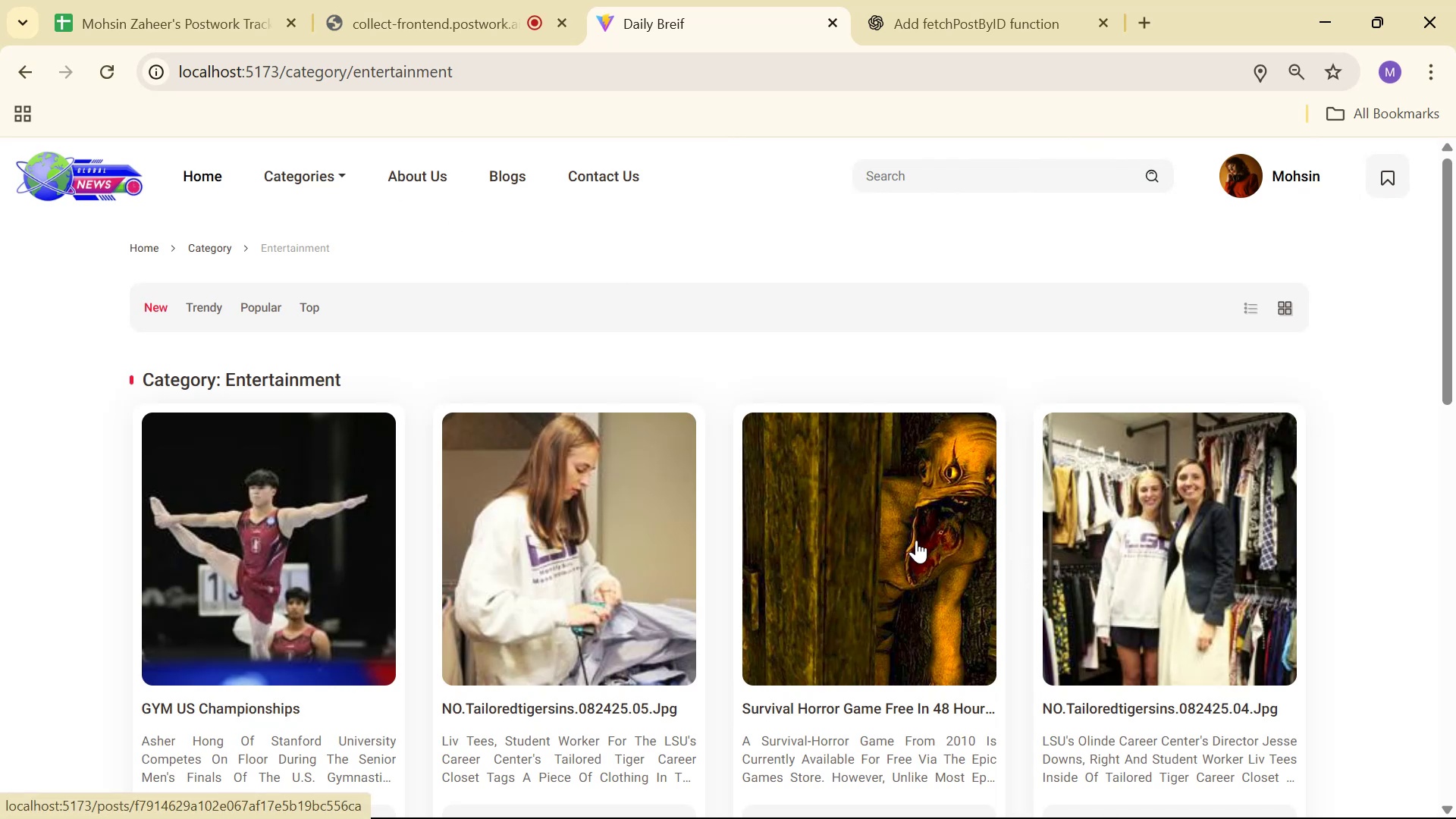 
wait(6.2)
 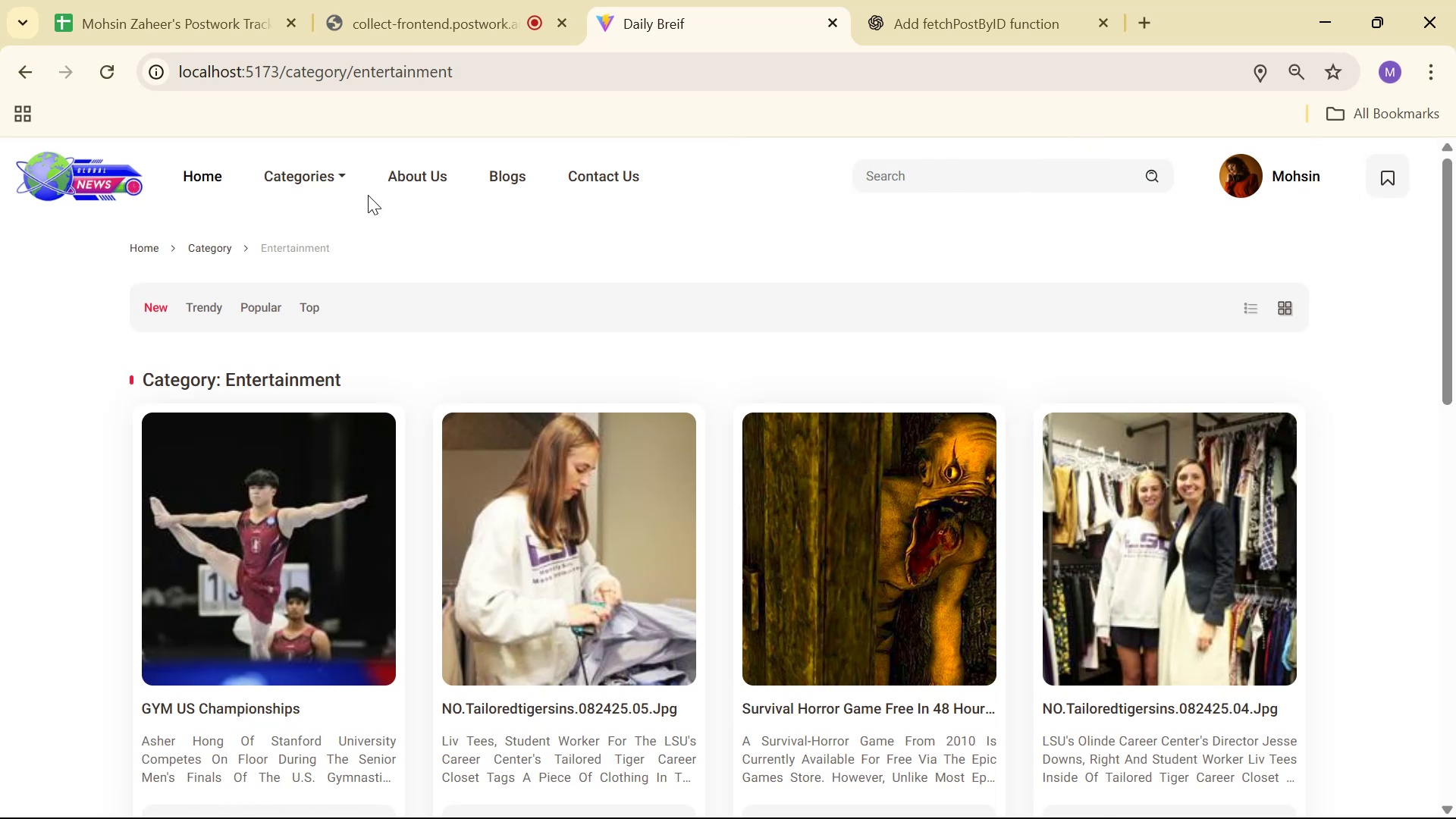 
left_click([869, 537])
 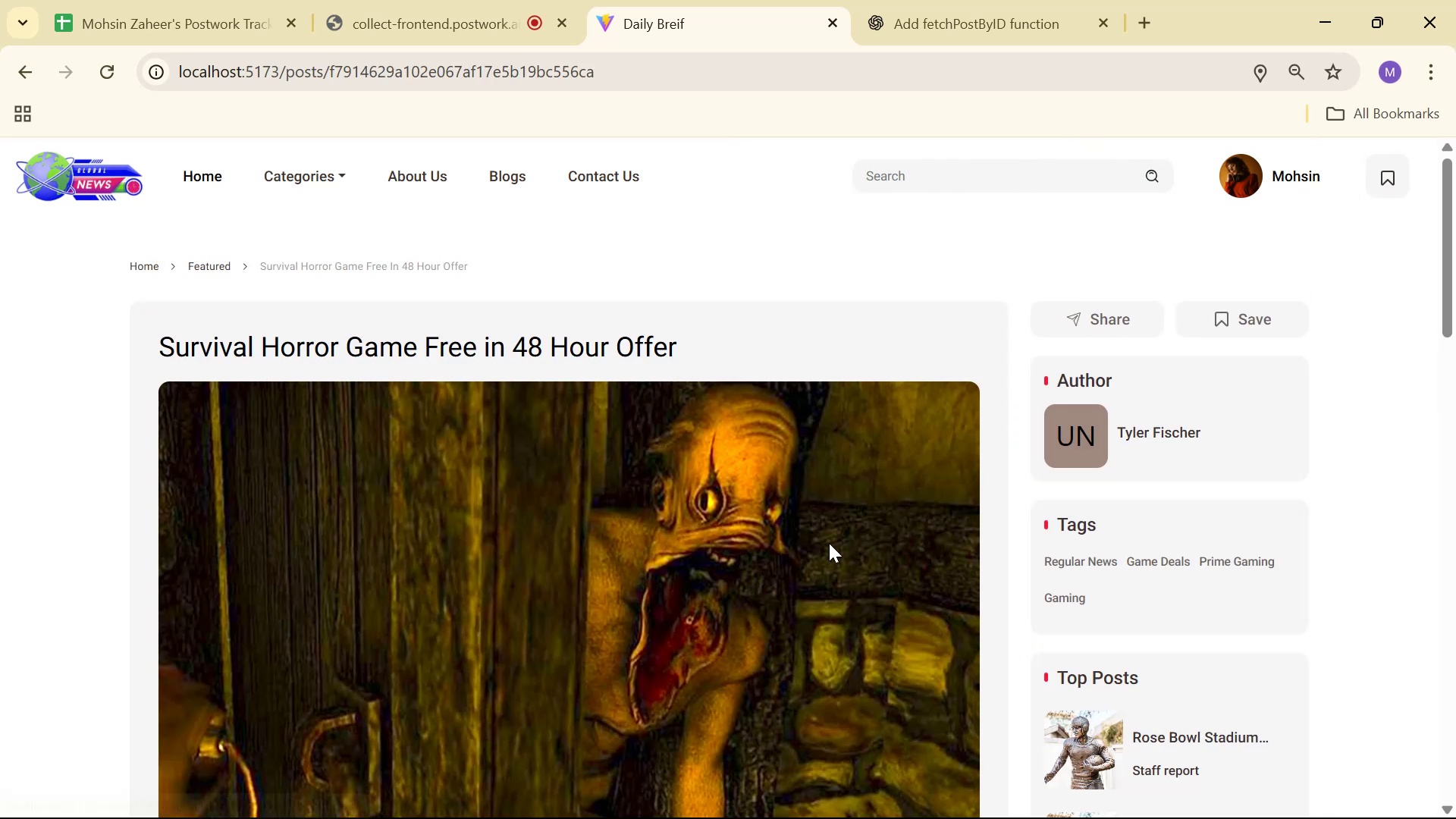 
scroll: coordinate [890, 438], scroll_direction: down, amount: 2.0
 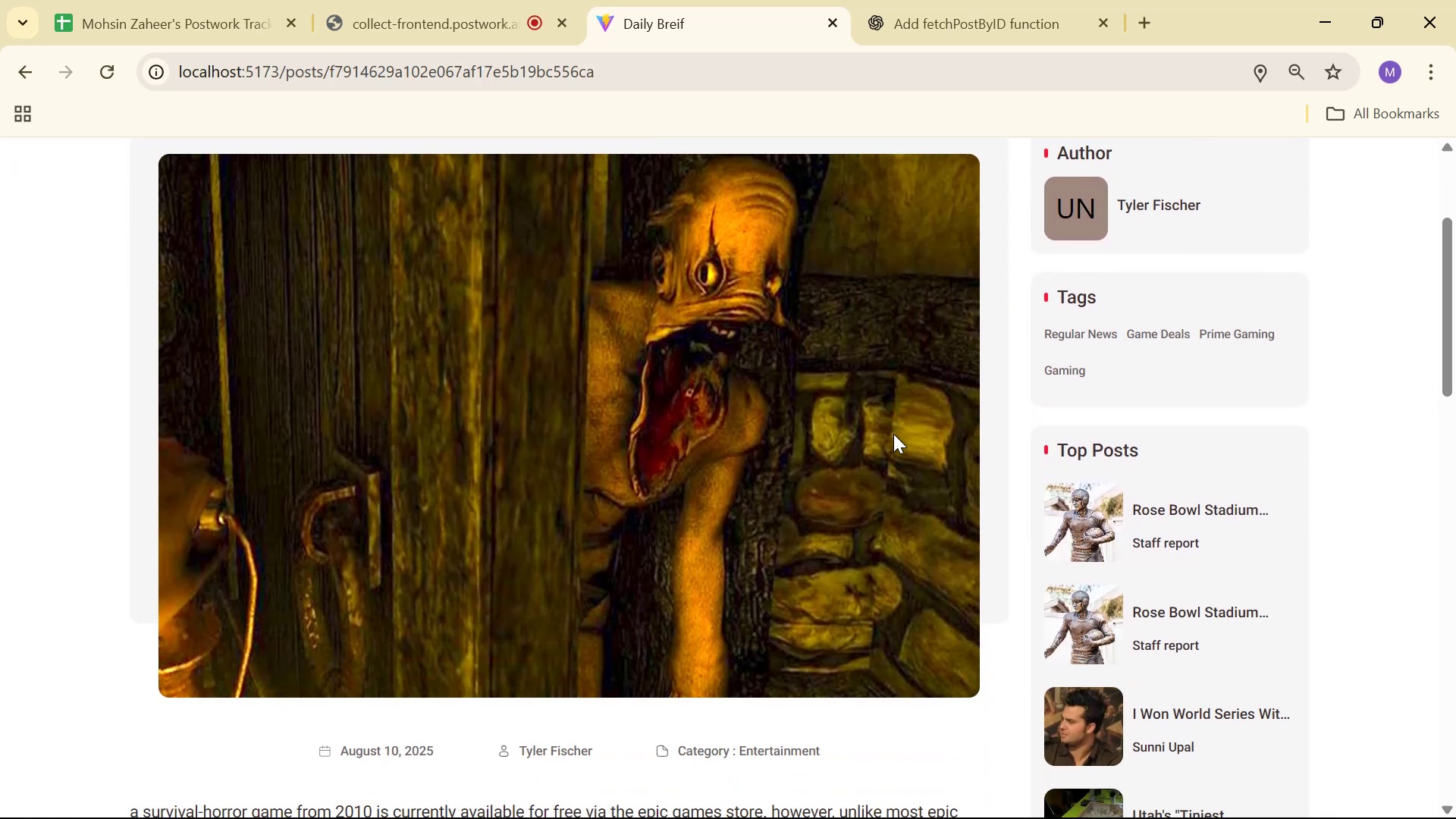 
scroll: coordinate [890, 468], scroll_direction: up, amount: 1.0
 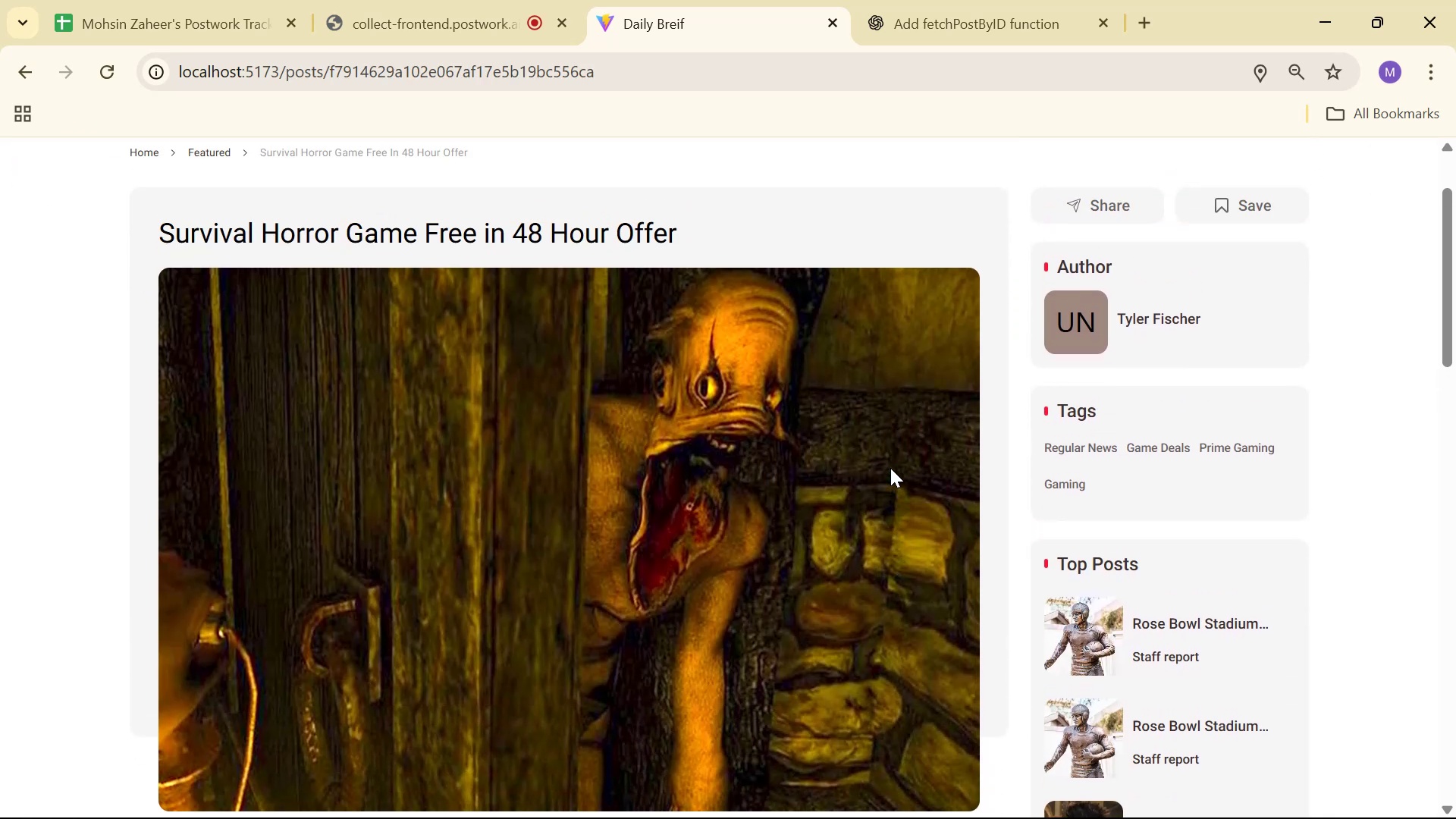 
scroll: coordinate [895, 506], scroll_direction: down, amount: 4.0
 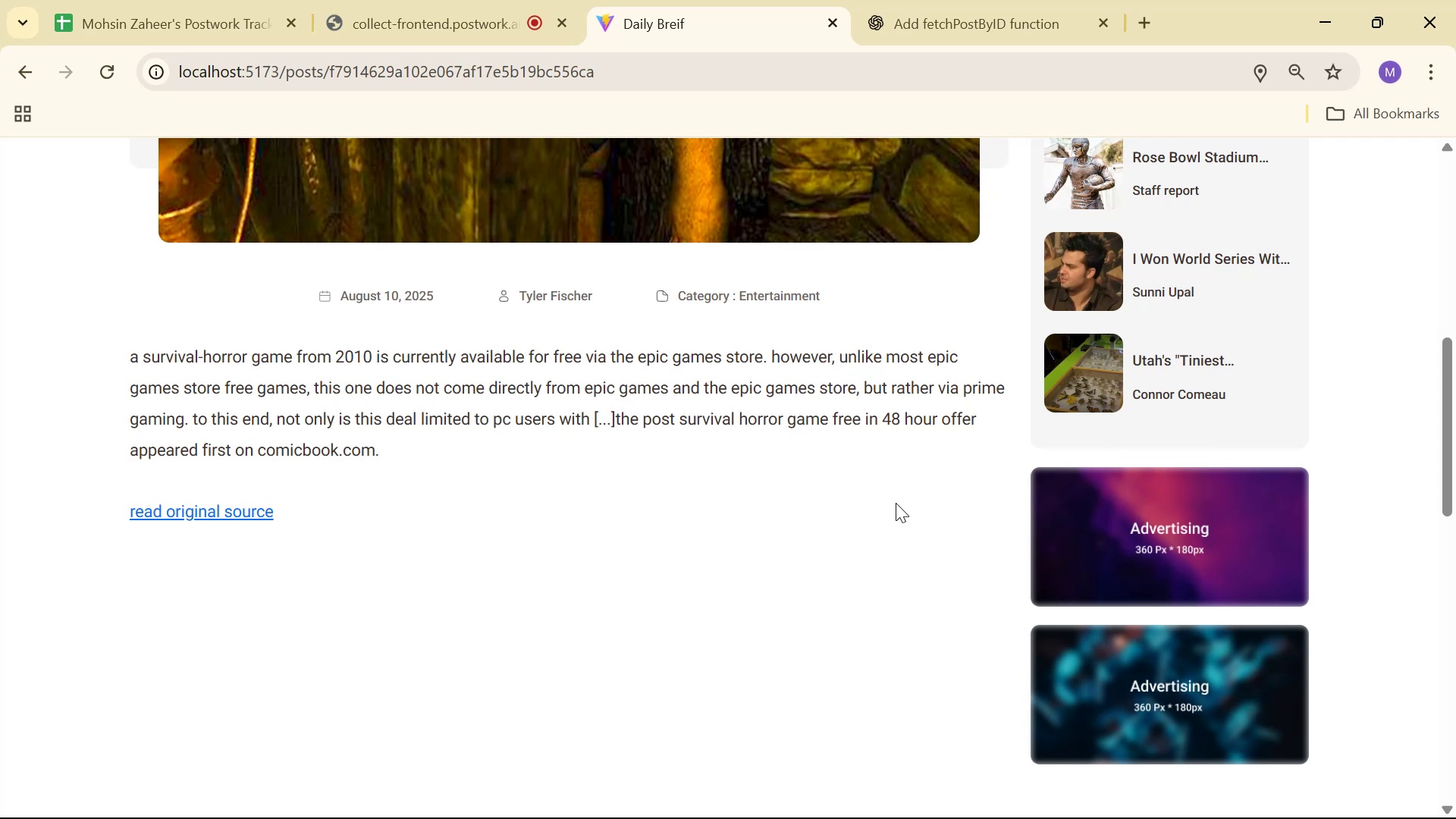 
scroll: coordinate [845, 490], scroll_direction: up, amount: 10.0
 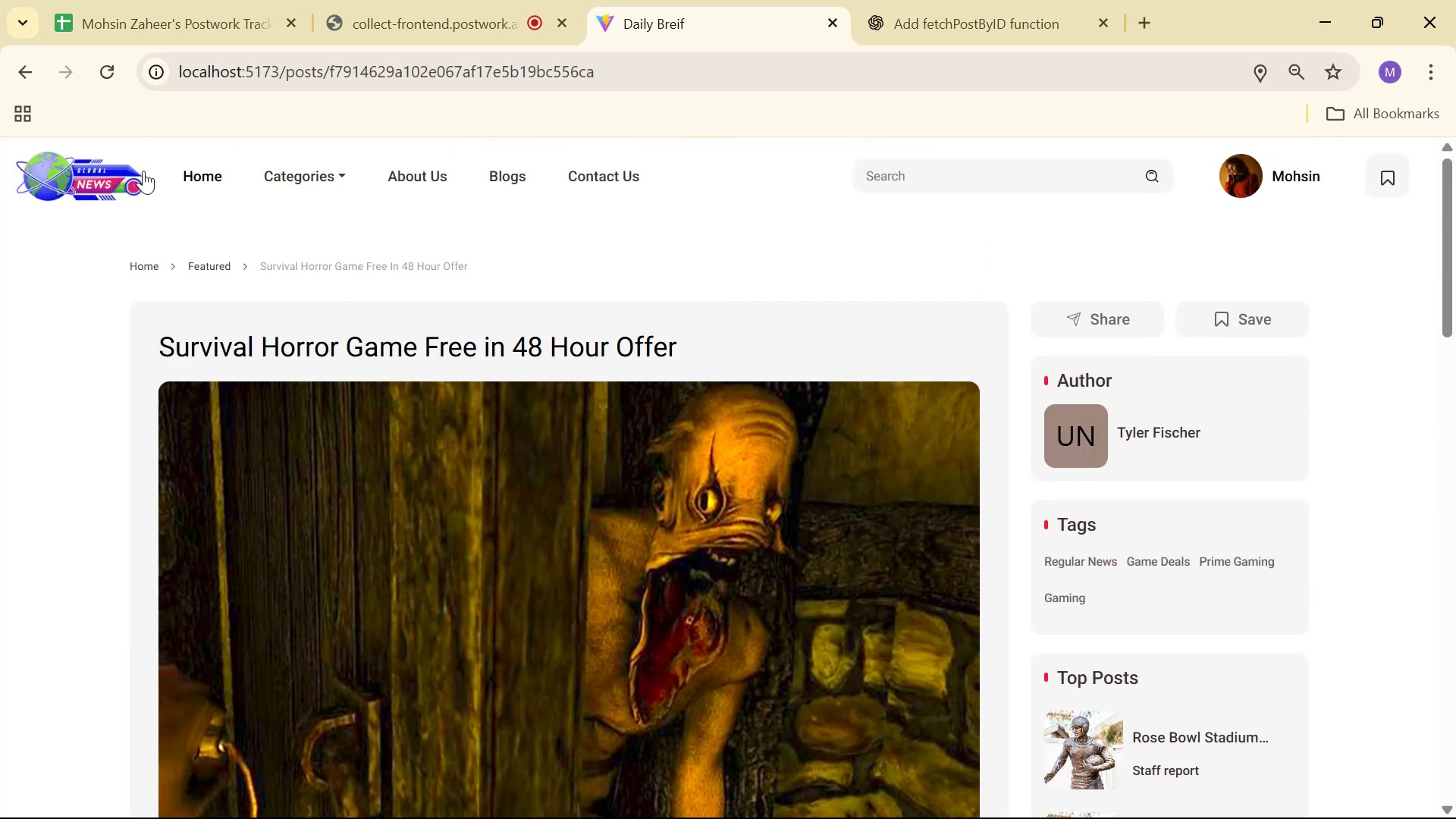 
left_click([143, 168])
 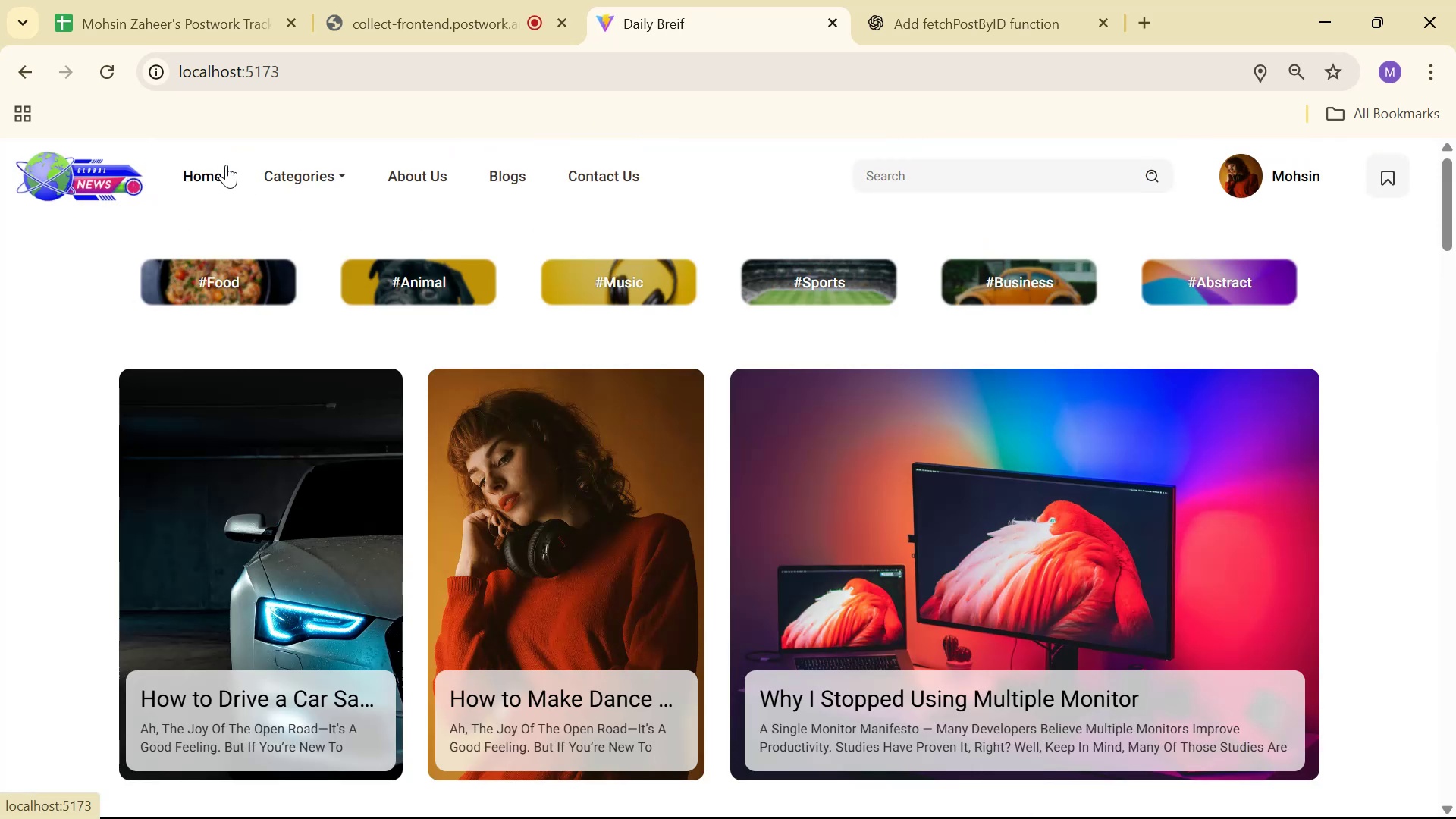 
scroll: coordinate [1348, 327], scroll_direction: down, amount: 33.0
 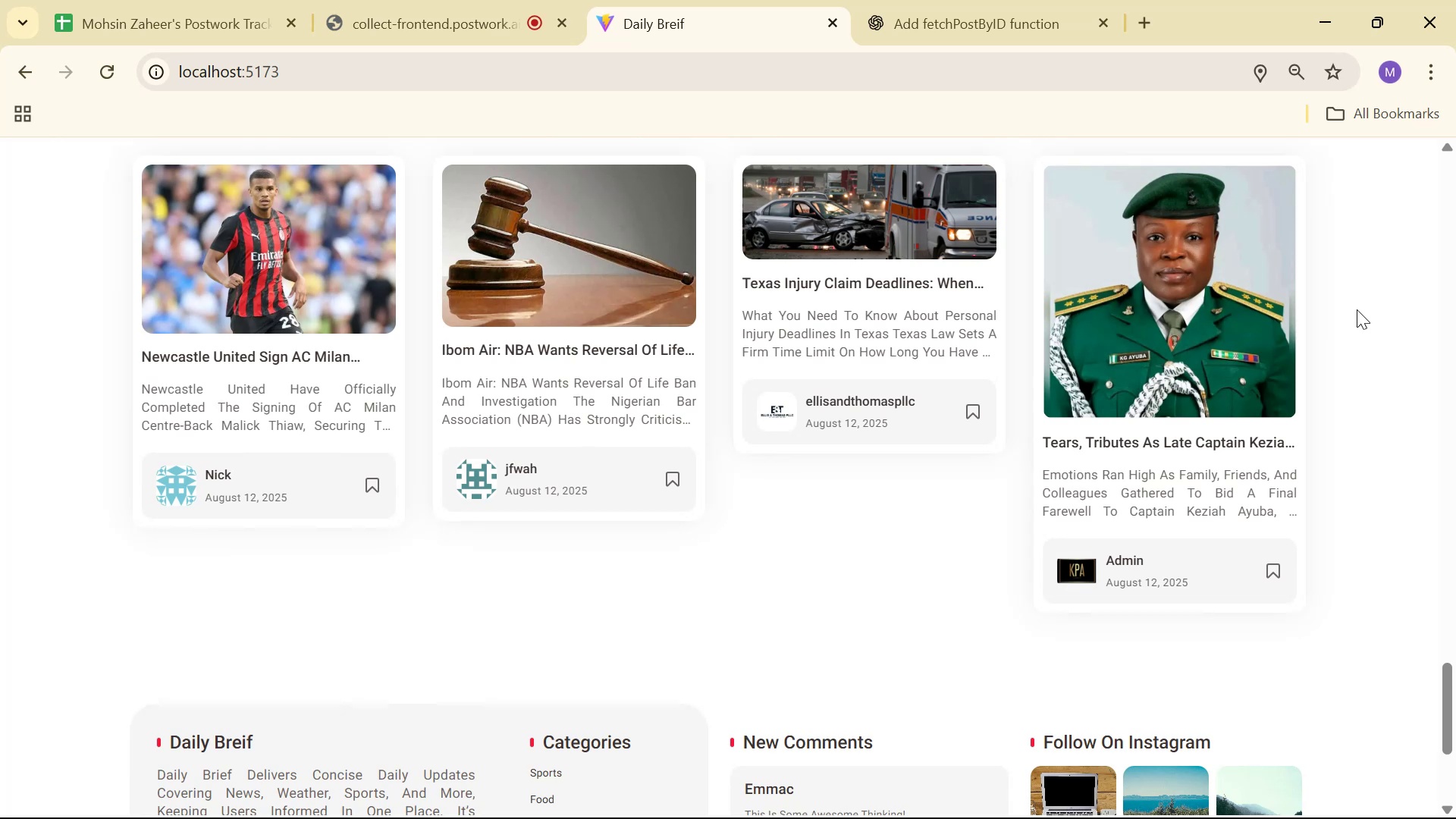 
scroll: coordinate [1319, 360], scroll_direction: up, amount: 4.0
 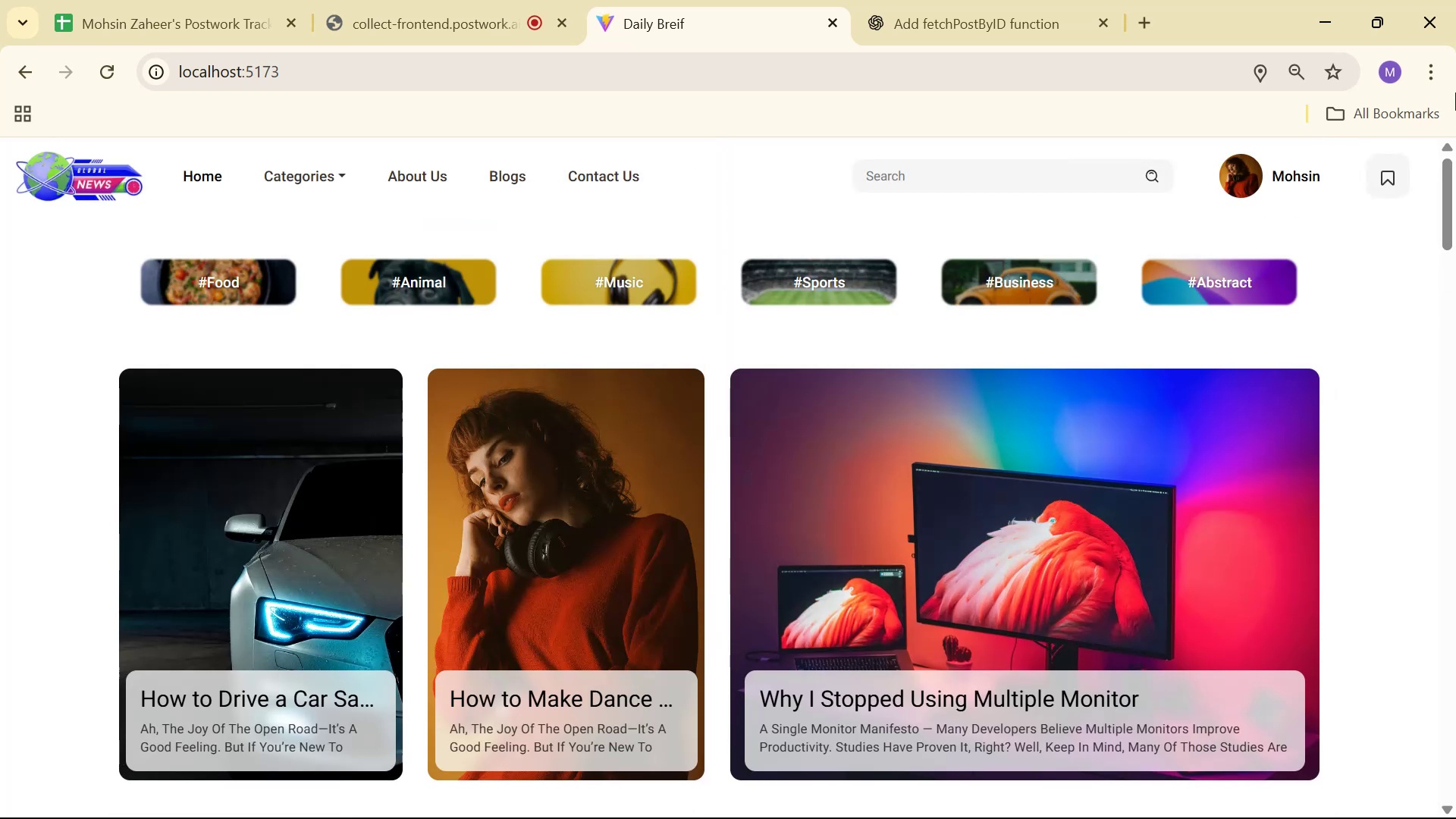 
left_click([441, 290])
 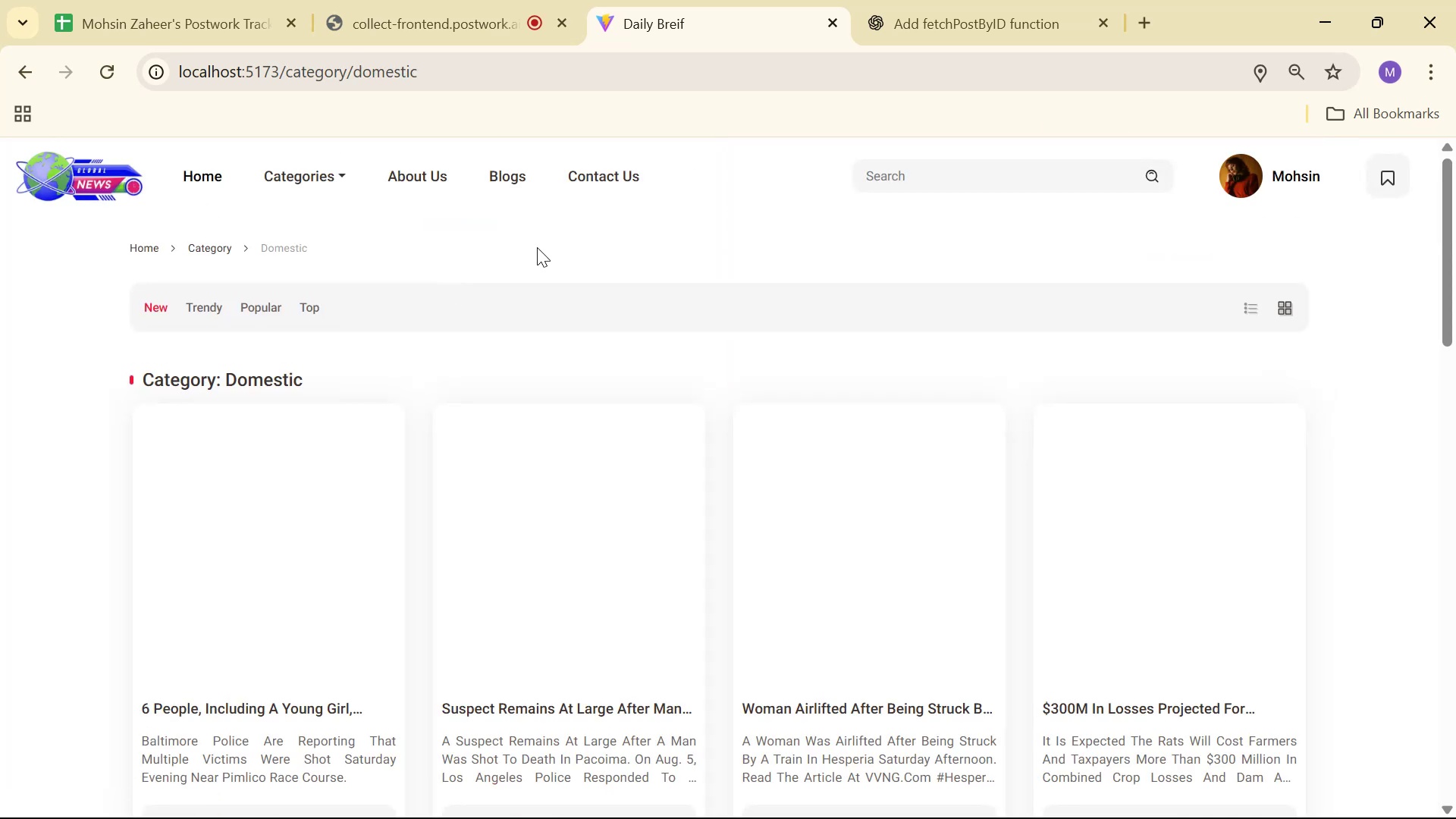 
scroll: coordinate [1333, 295], scroll_direction: down, amount: 9.0
 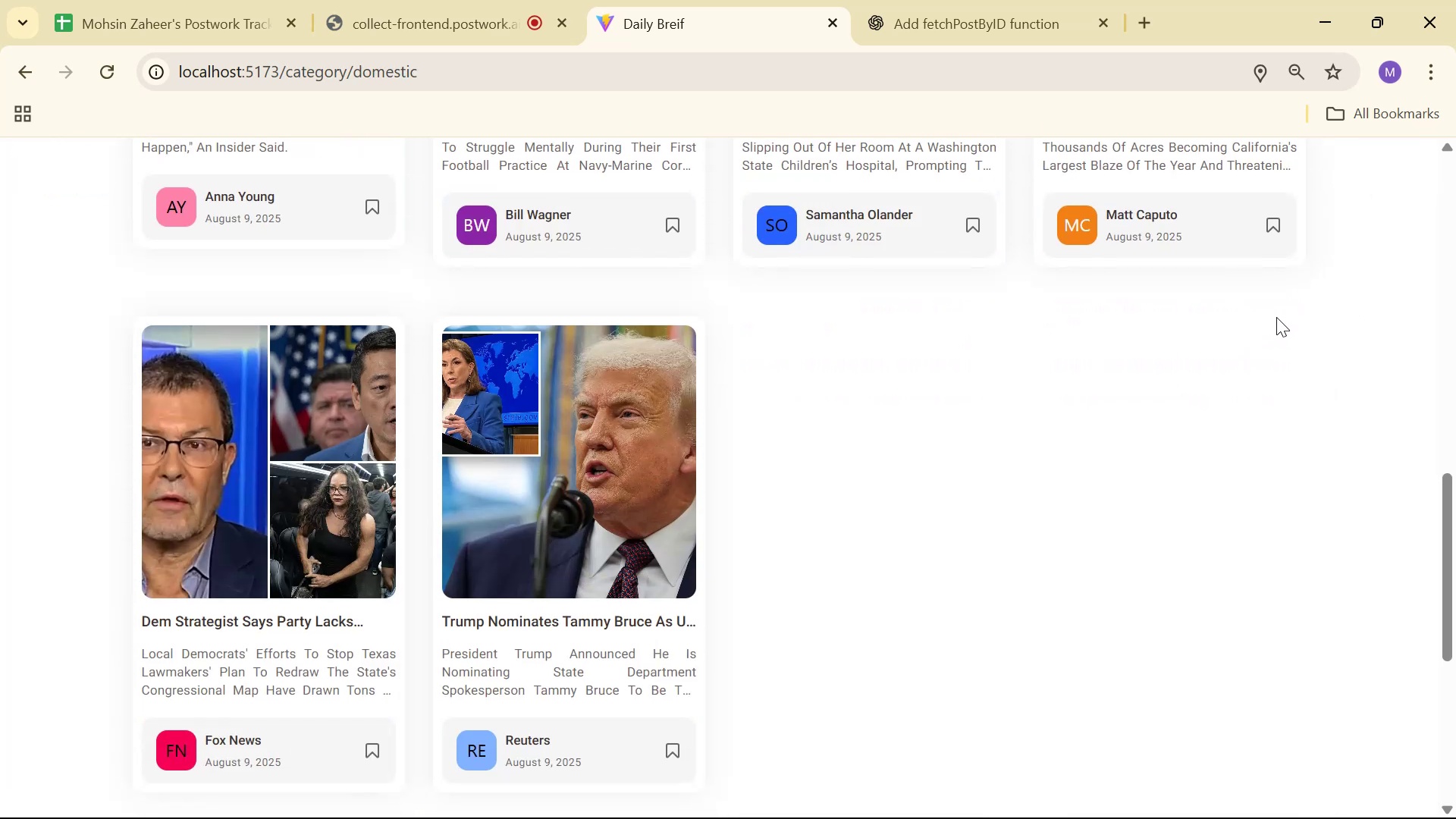 
scroll: coordinate [1257, 317], scroll_direction: up, amount: 1.0
 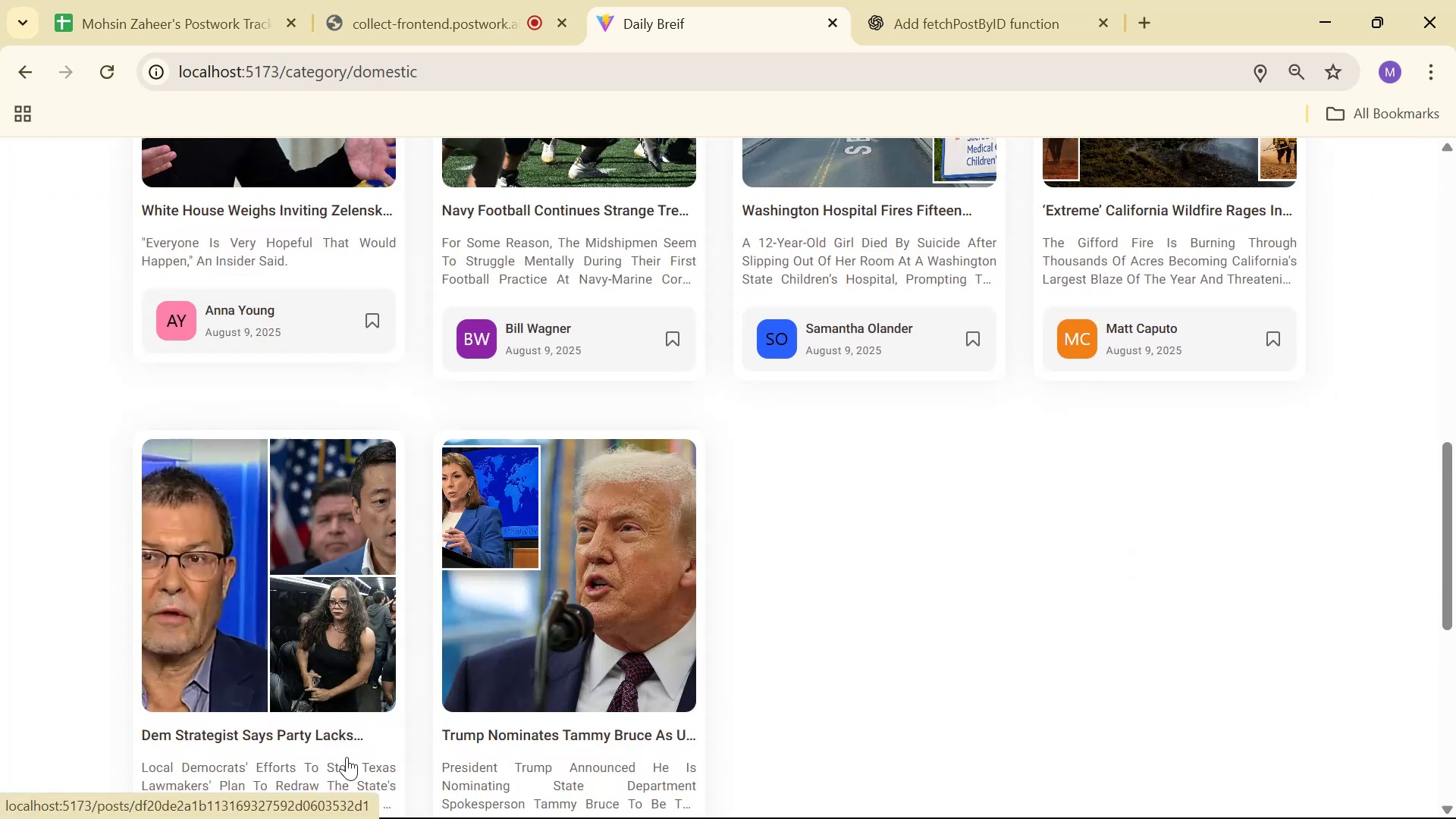 
left_click([353, 744])
 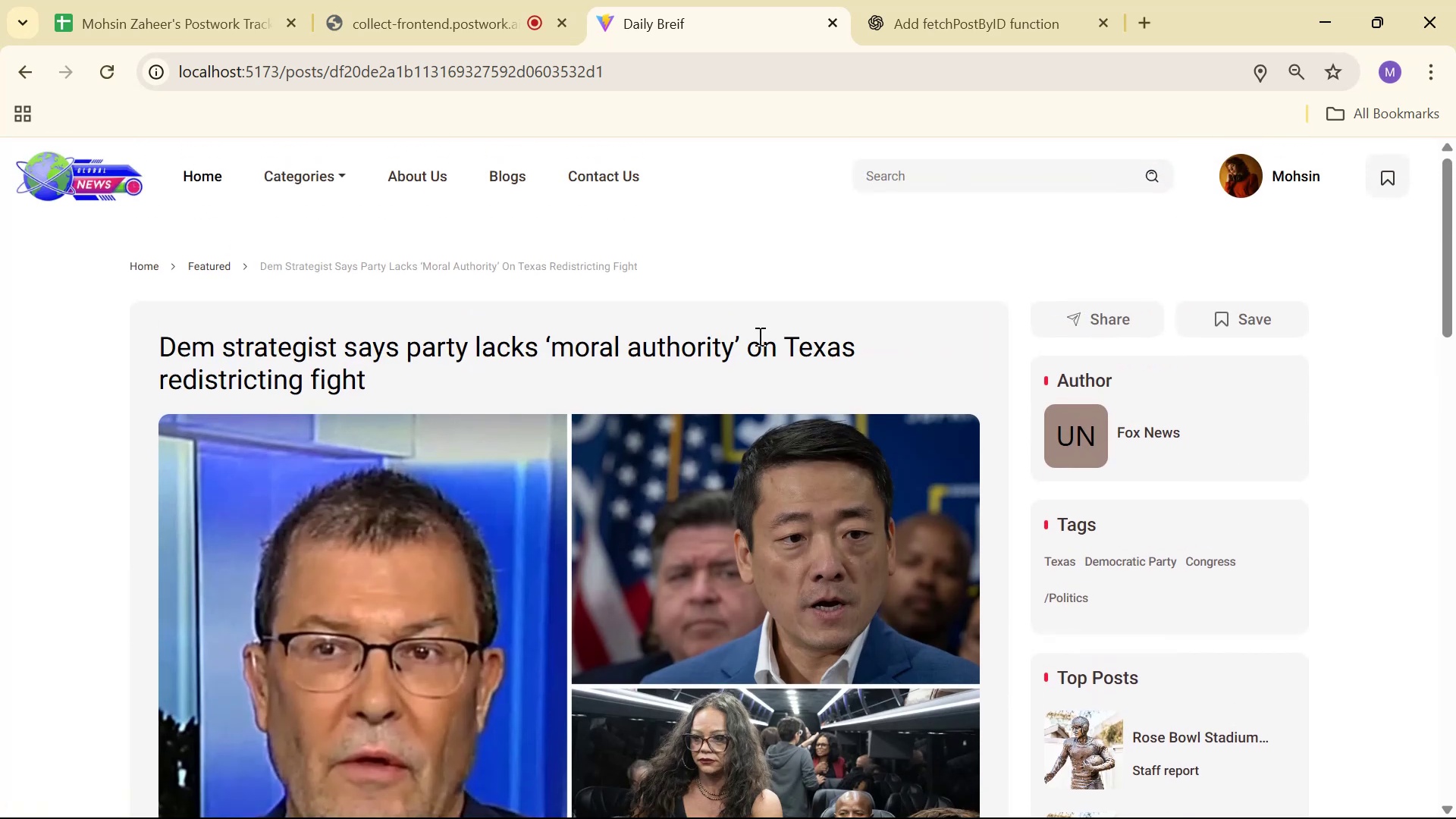 
scroll: coordinate [650, 410], scroll_direction: down, amount: 11.0
 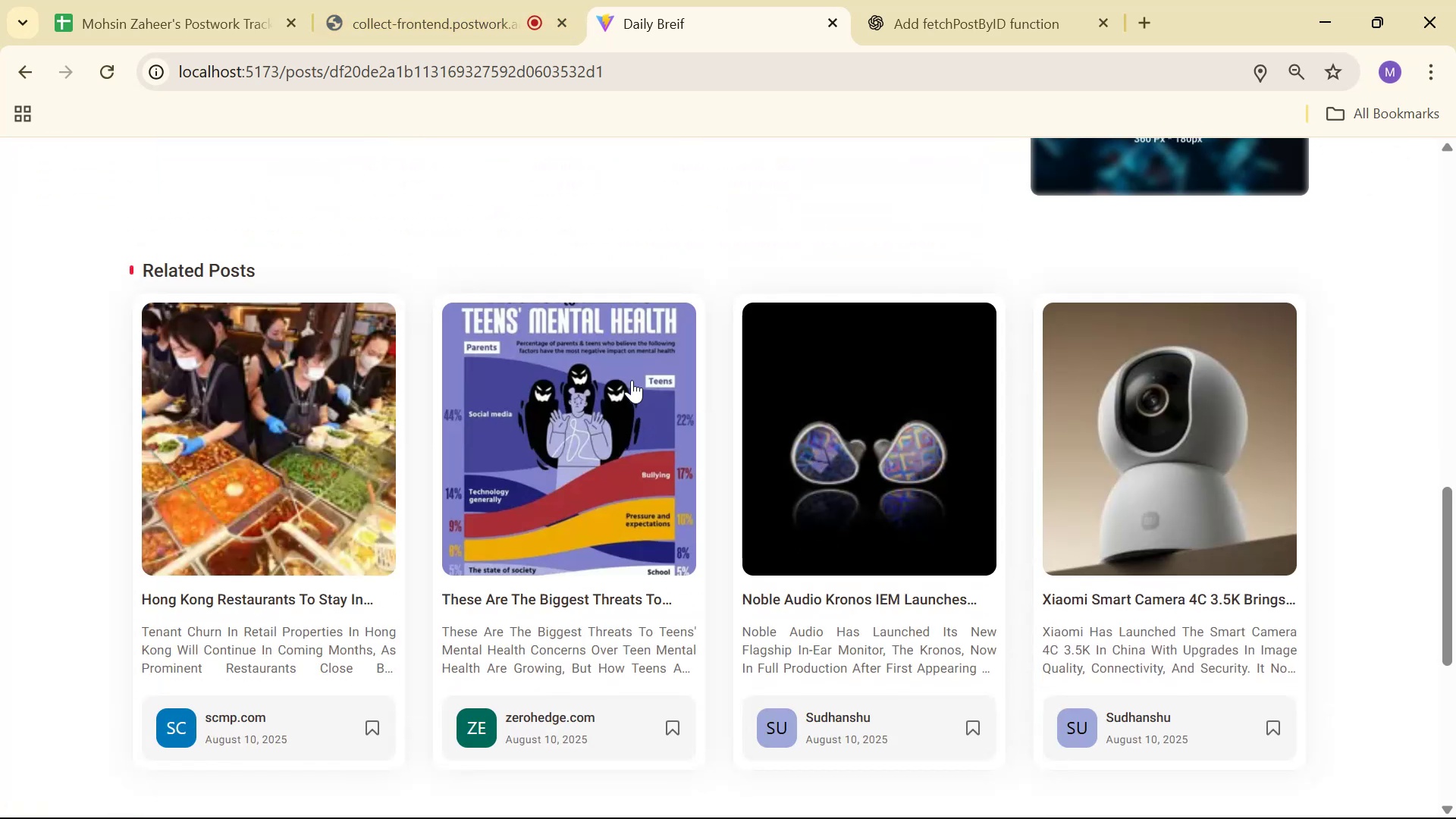 
left_click([626, 367])
 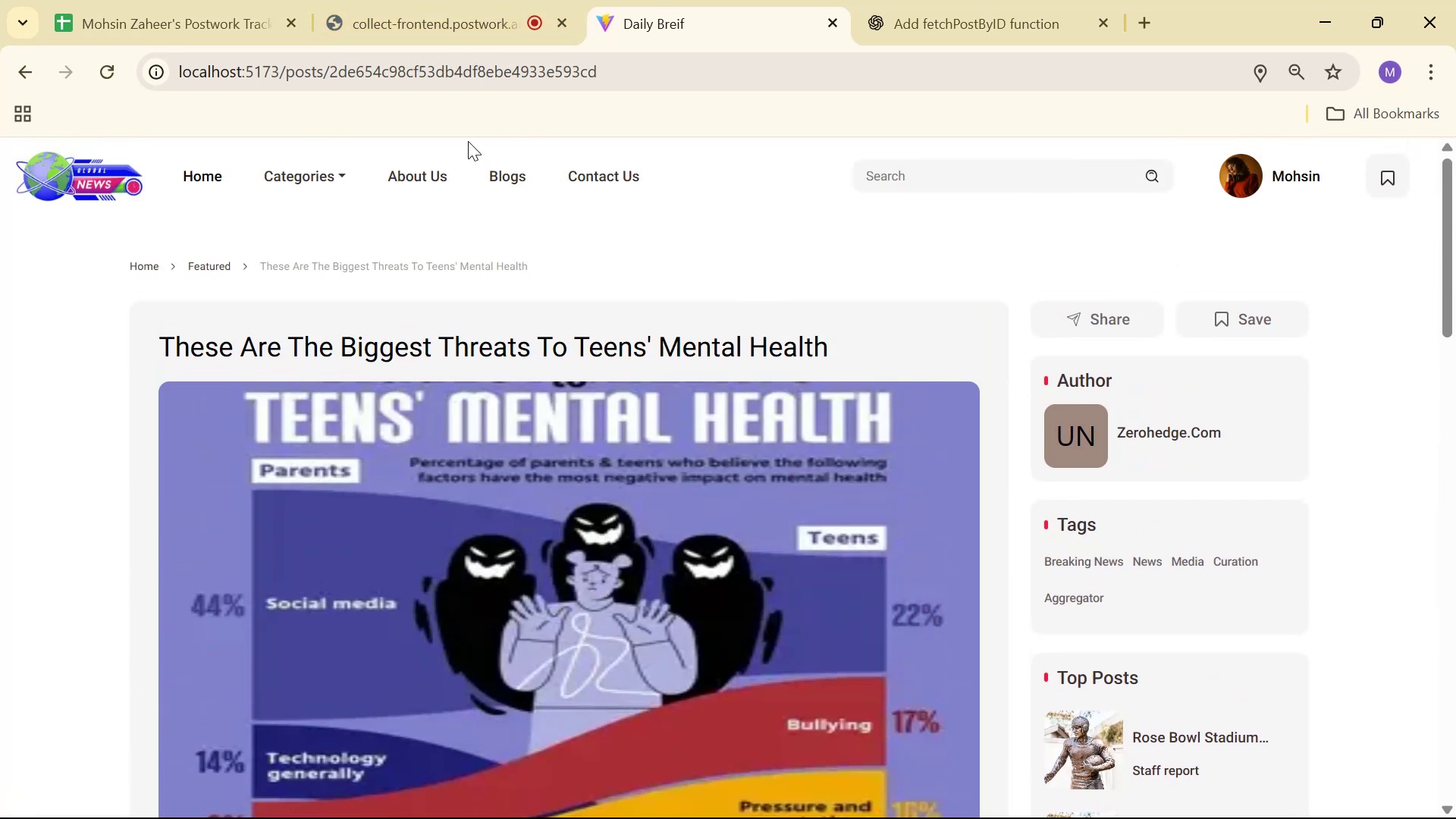 
left_click([437, 175])
 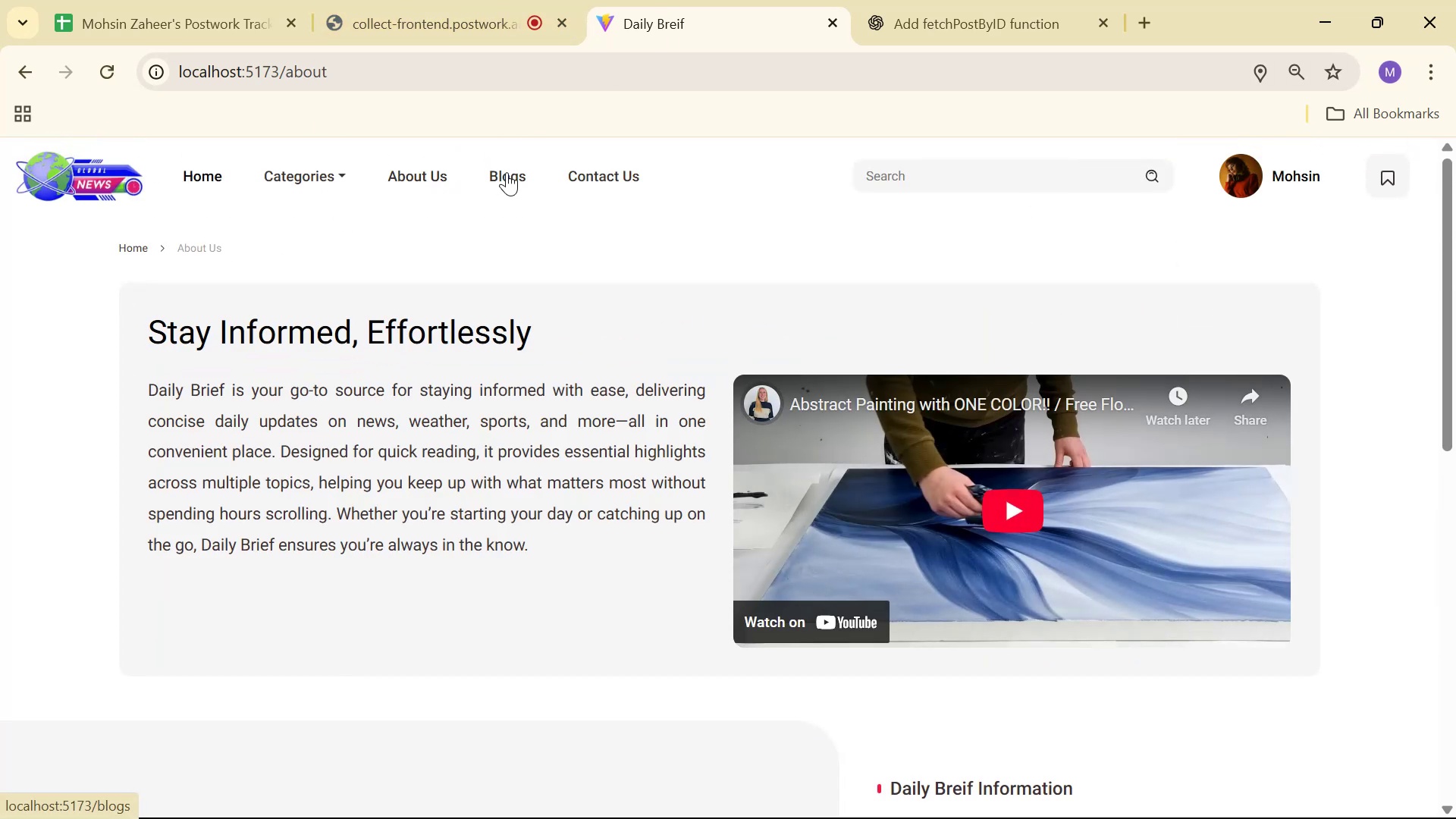 
left_click([507, 172])
 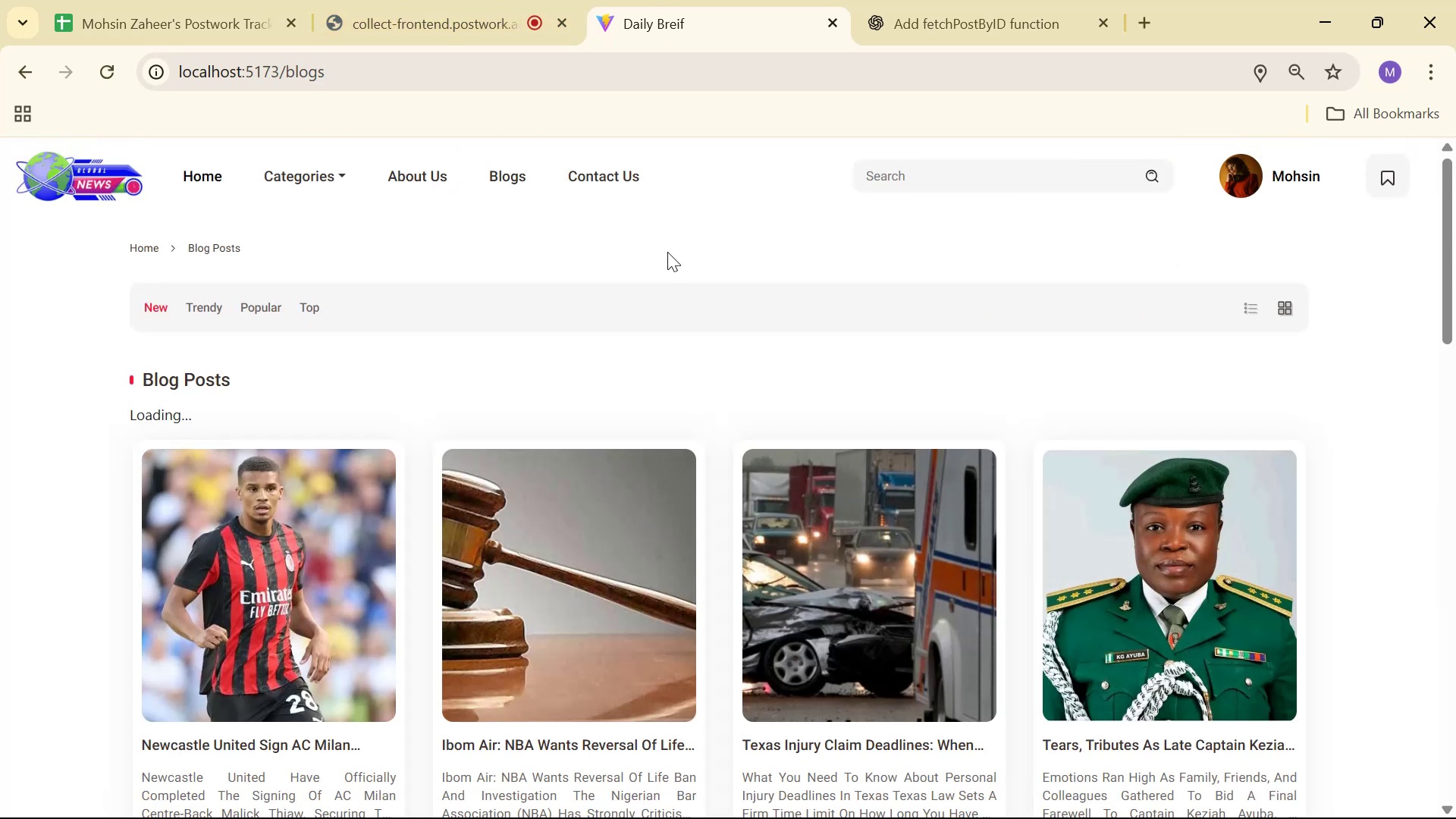 
left_click([878, 493])
 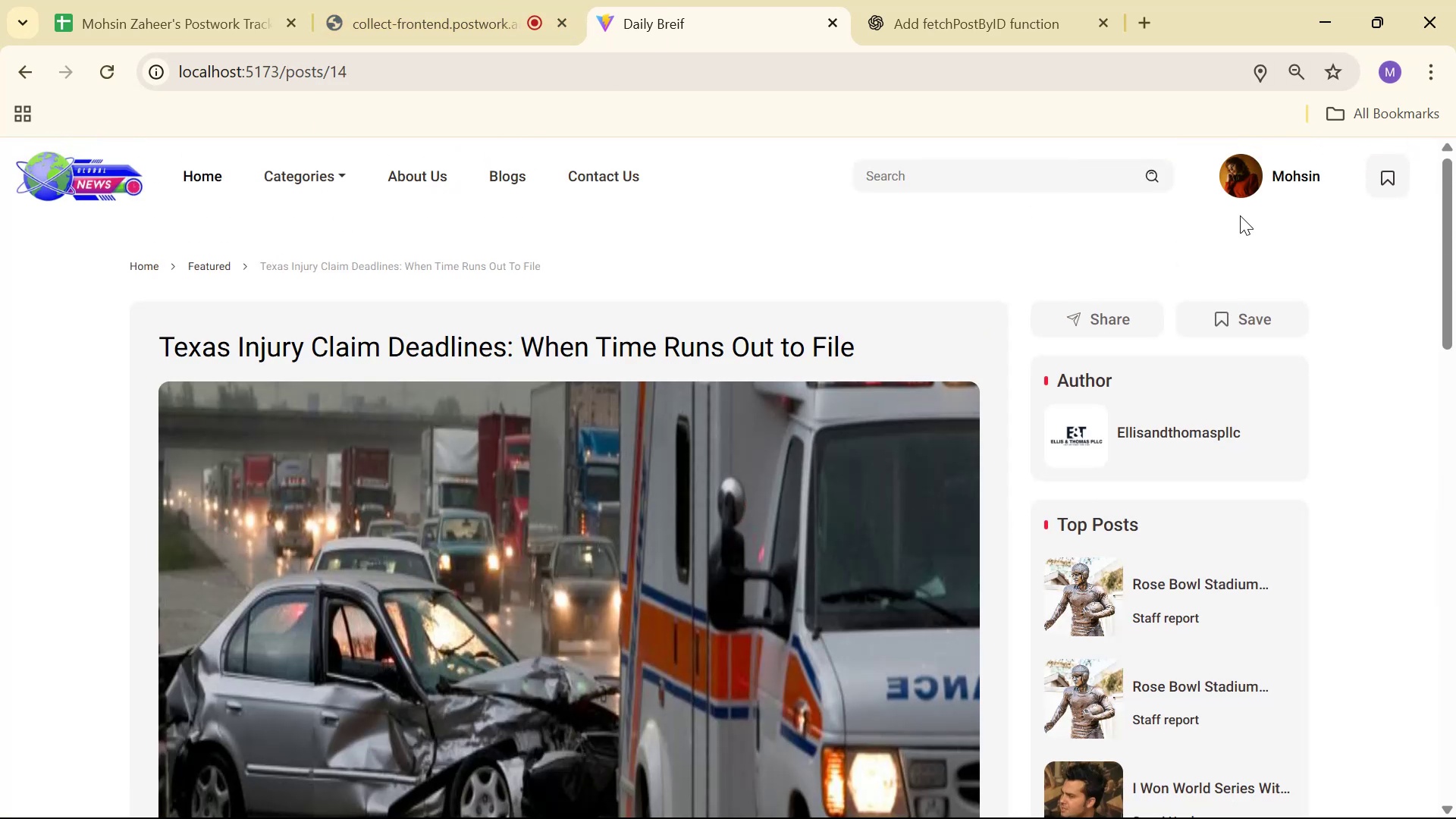 
left_click([1252, 164])
 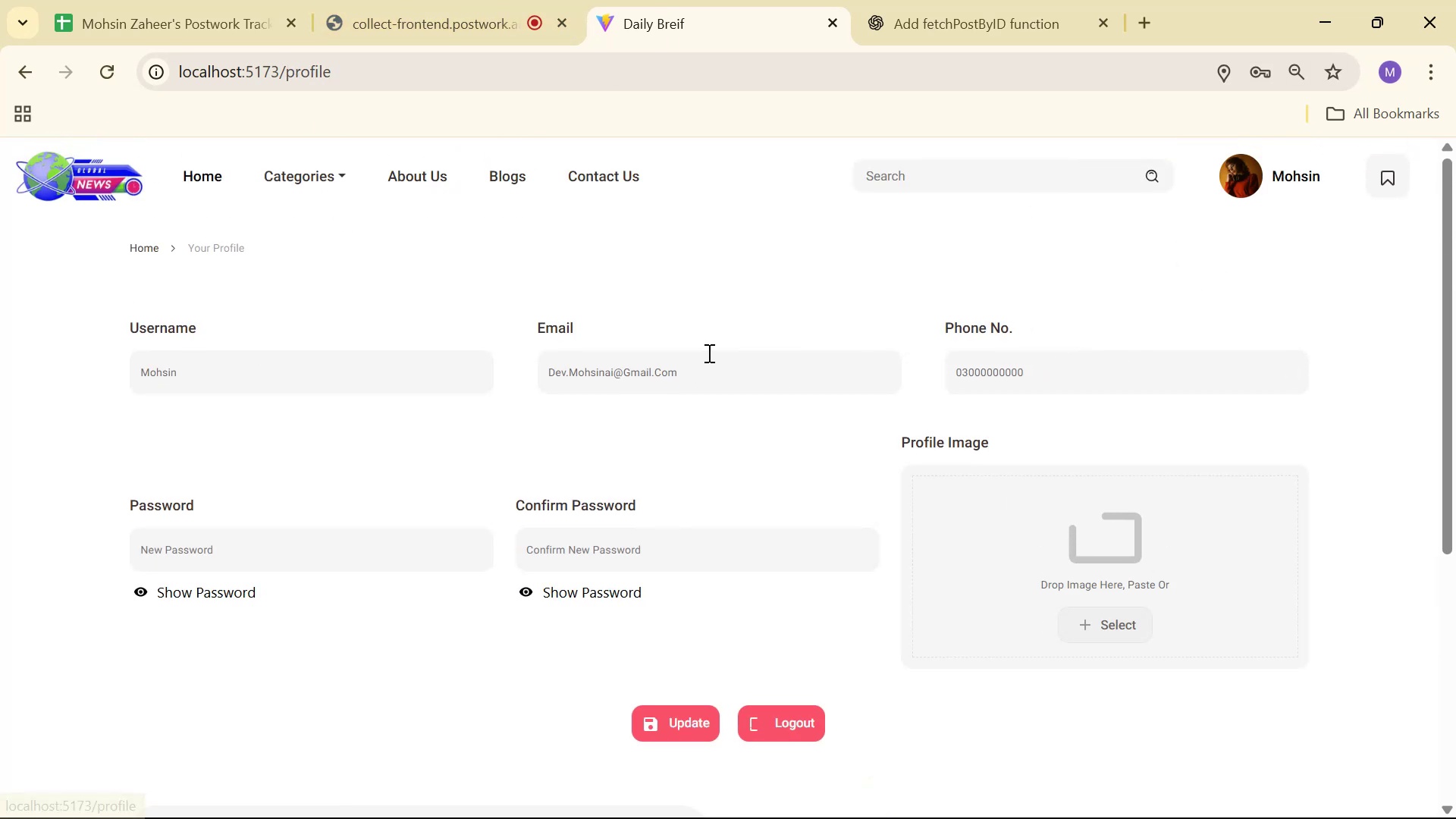 
scroll: coordinate [952, 425], scroll_direction: none, amount: 0.0
 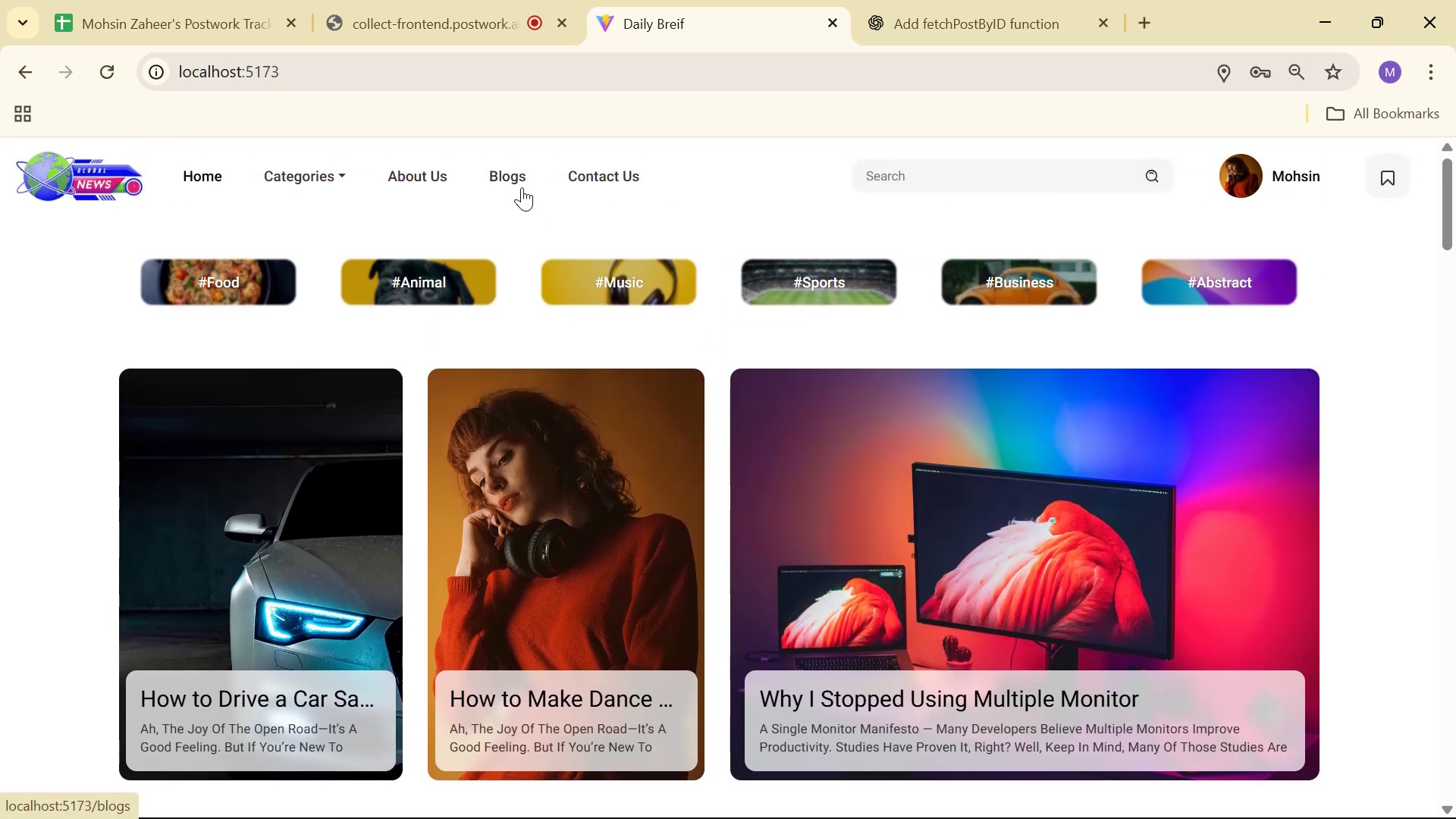 
left_click([453, 0])
 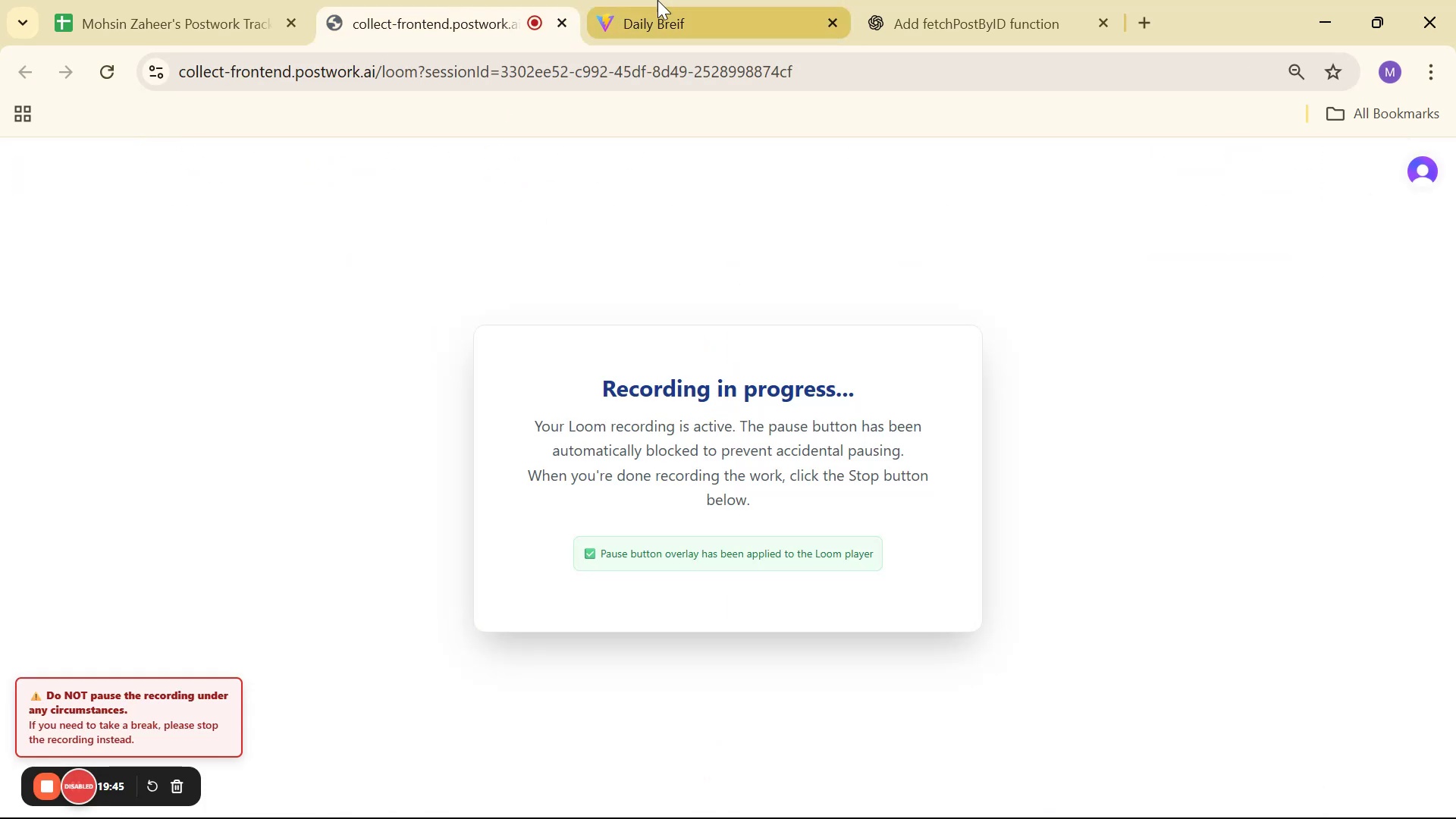 
left_click([684, 0])
 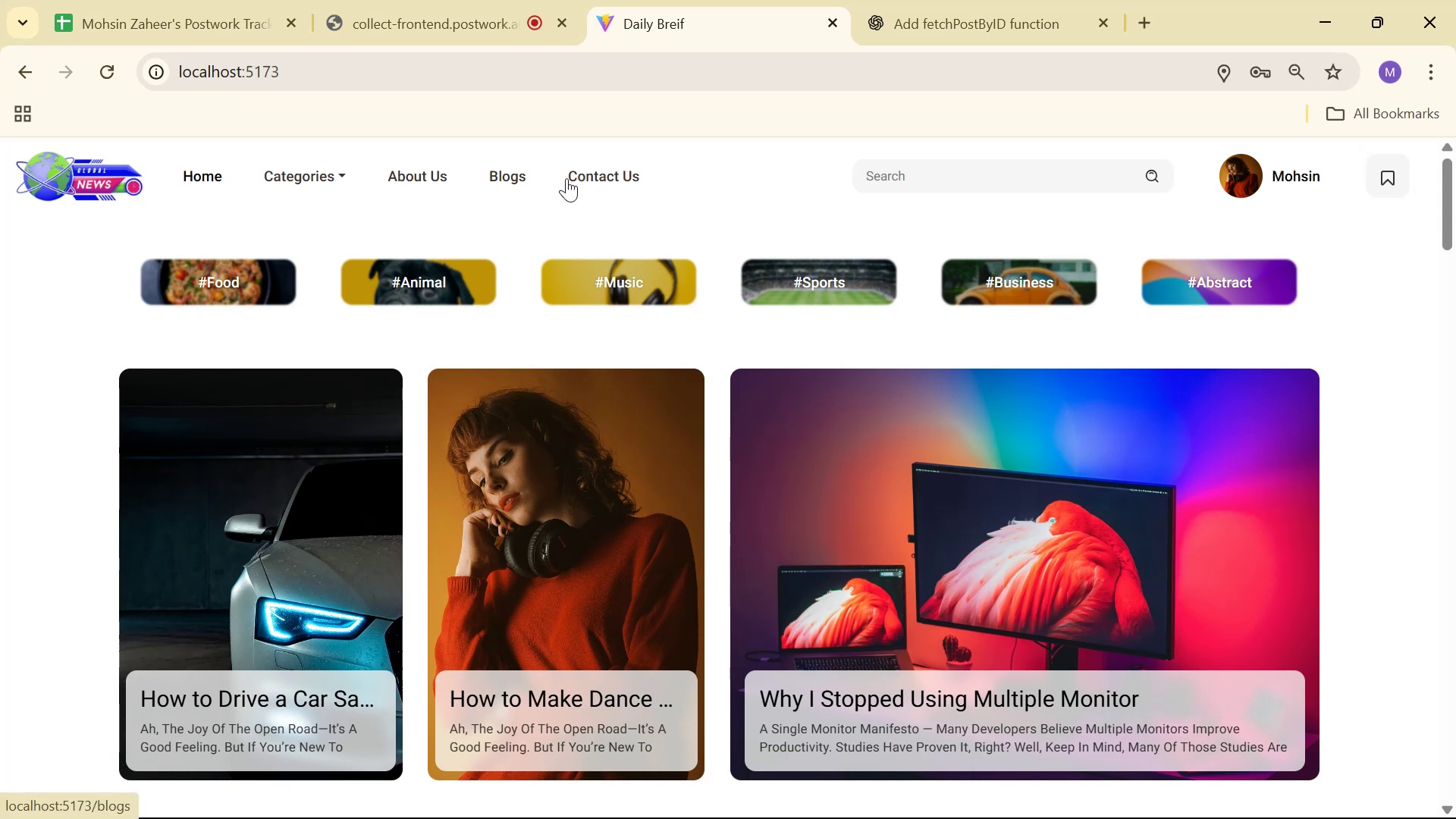 
wait(10.32)
 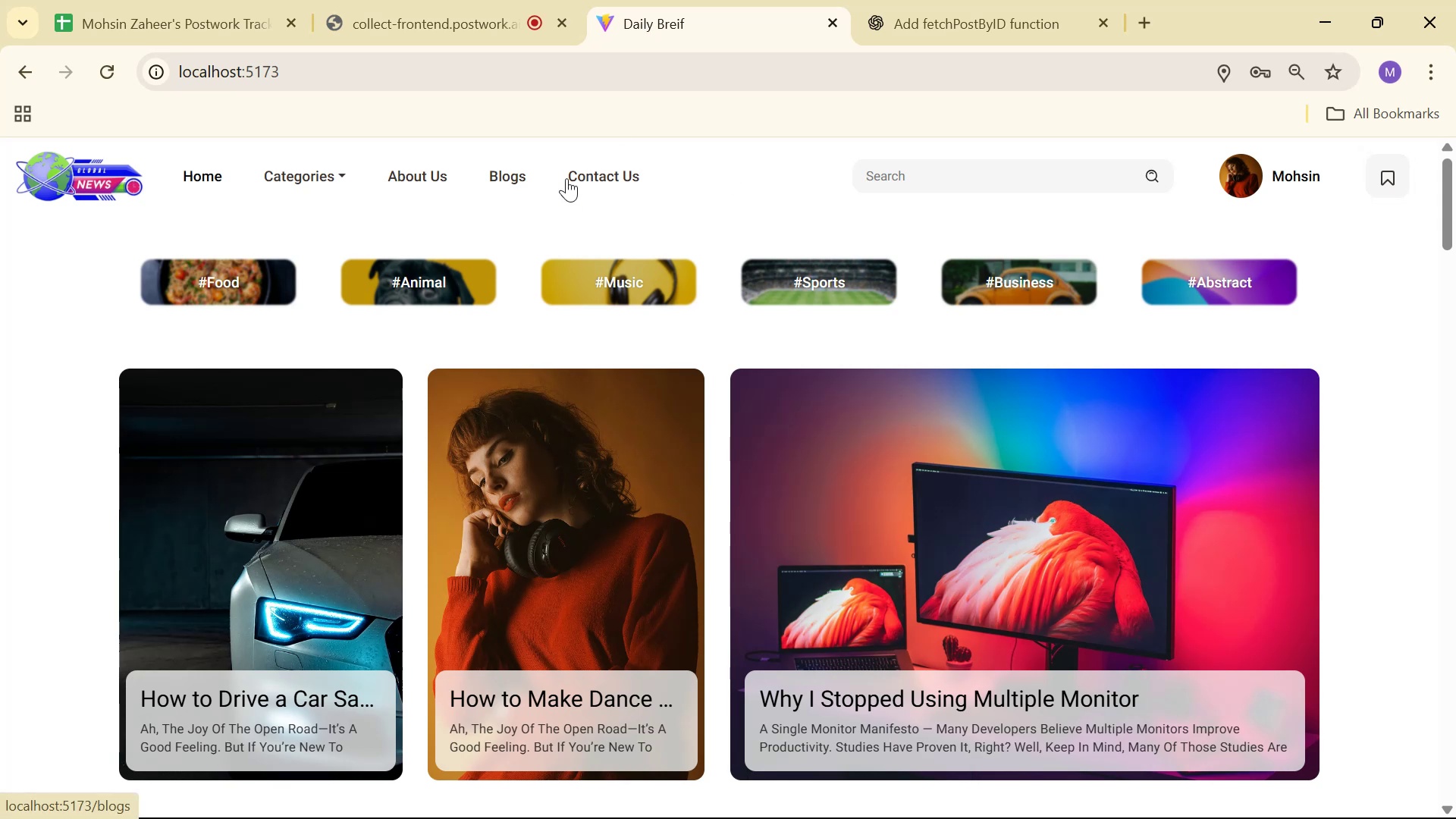 
key(Alt+AltLeft)
 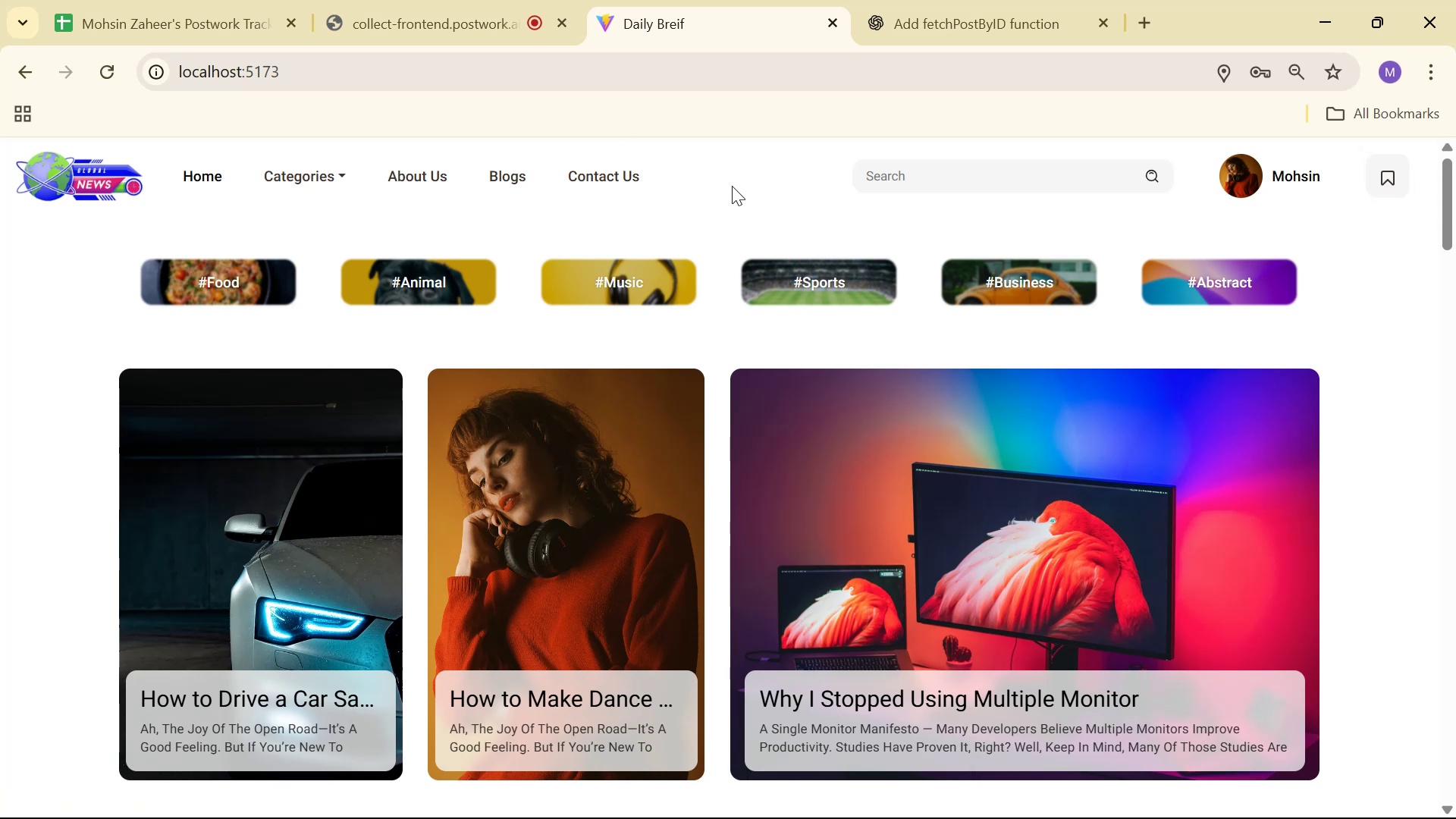 
key(Alt+Tab)
 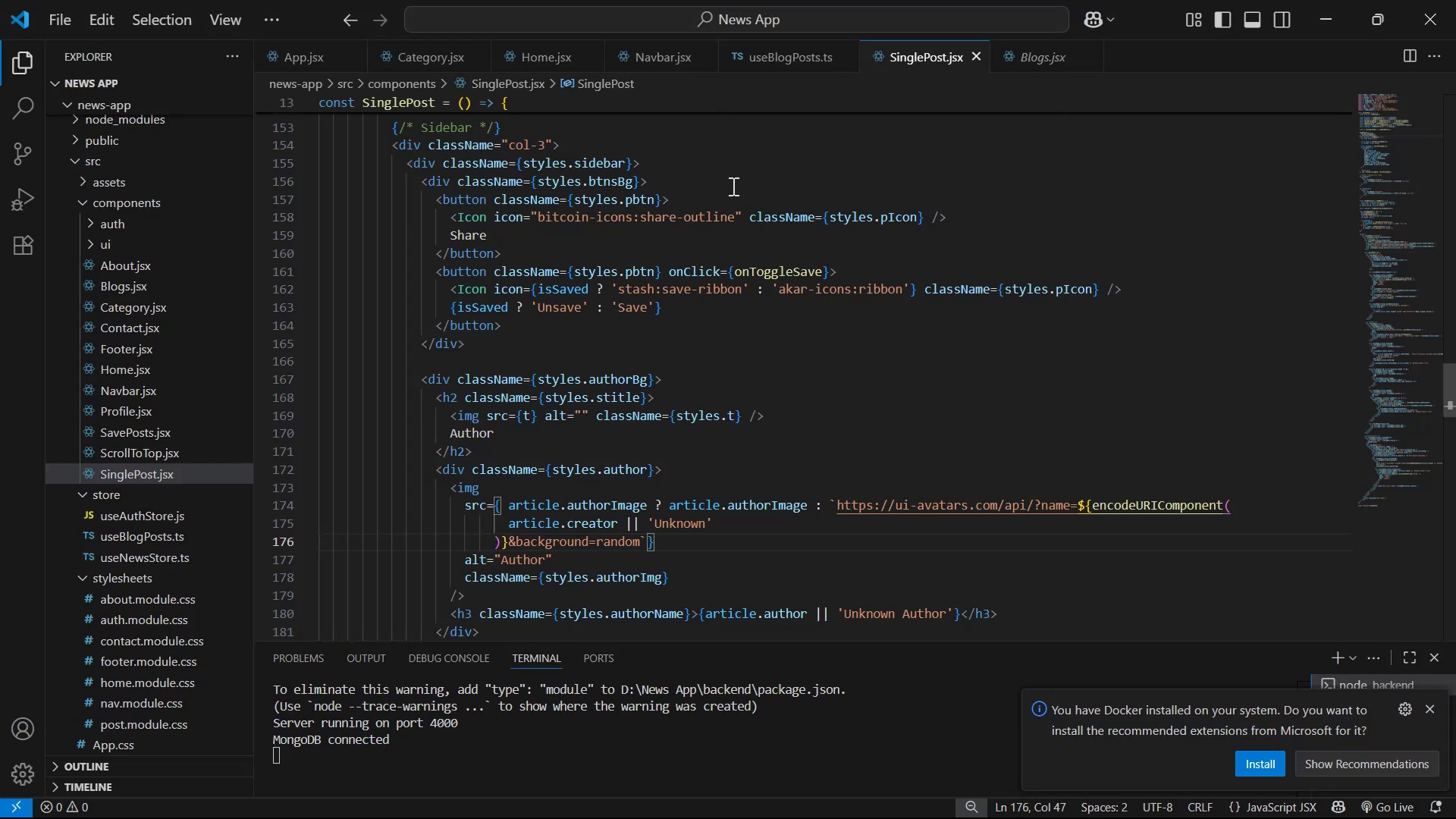 
scroll: coordinate [811, 256], scroll_direction: down, amount: 3.0
 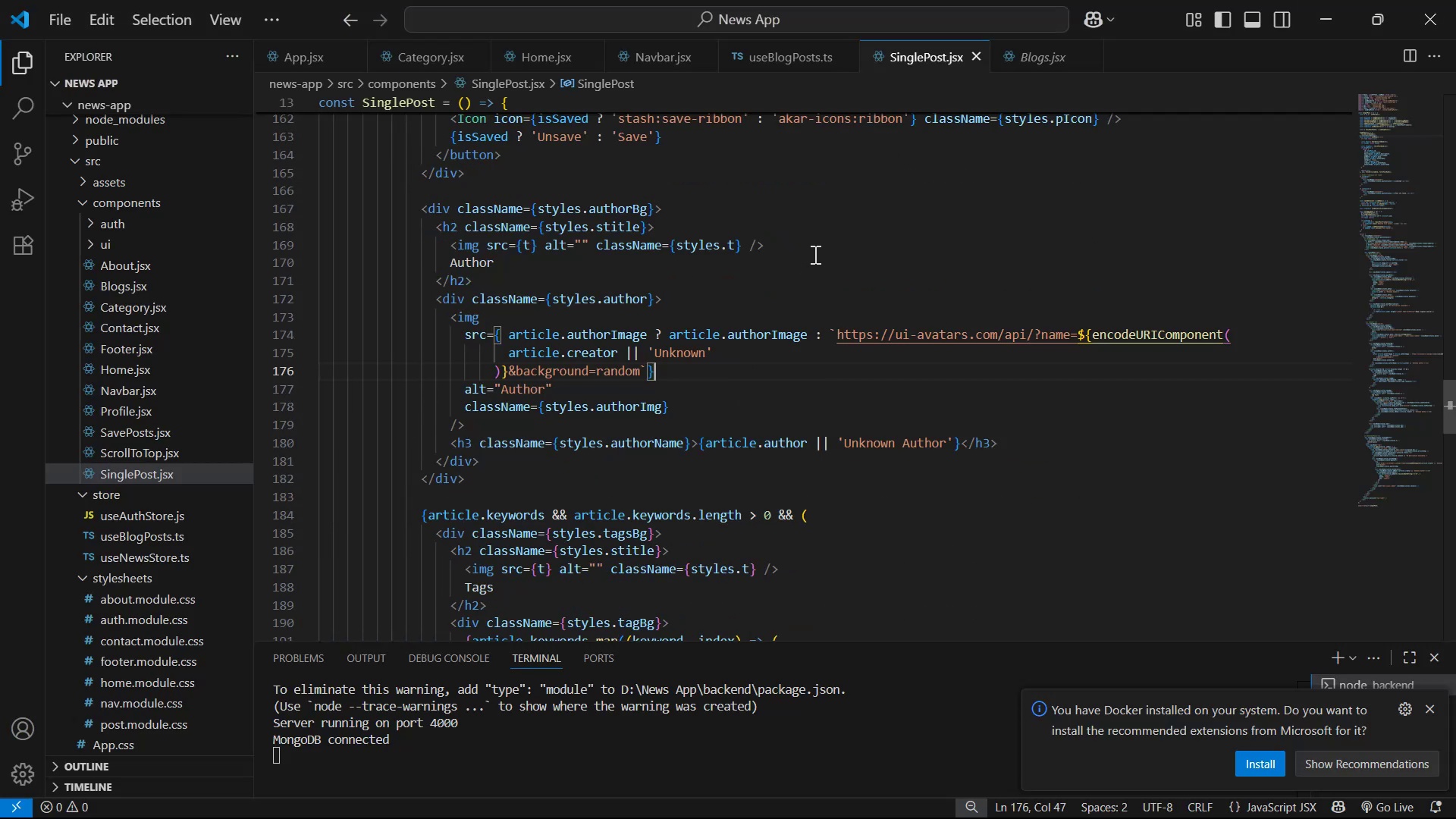 
scroll: coordinate [814, 254], scroll_direction: up, amount: 2.0
 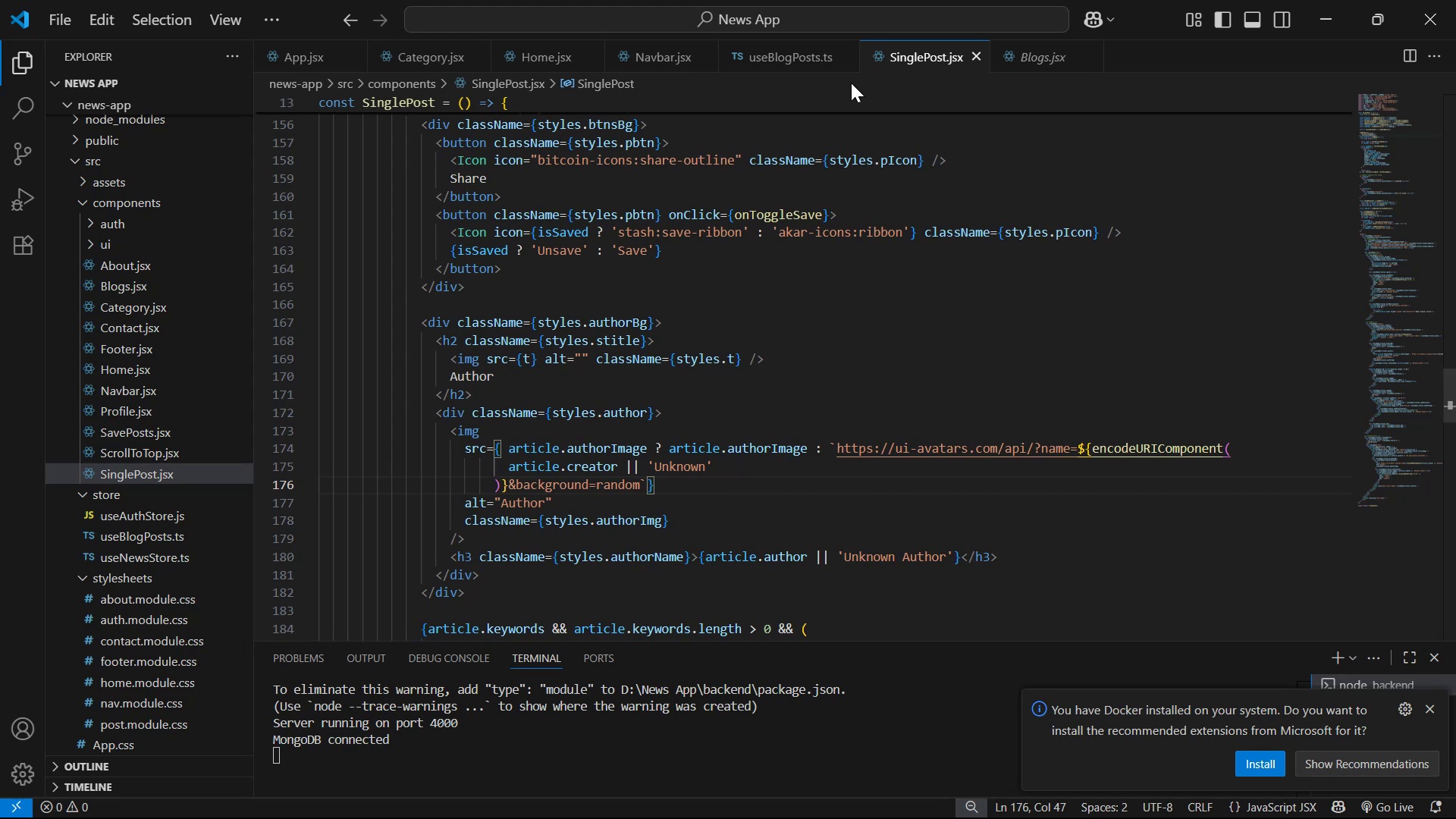 
left_click([780, 64])
 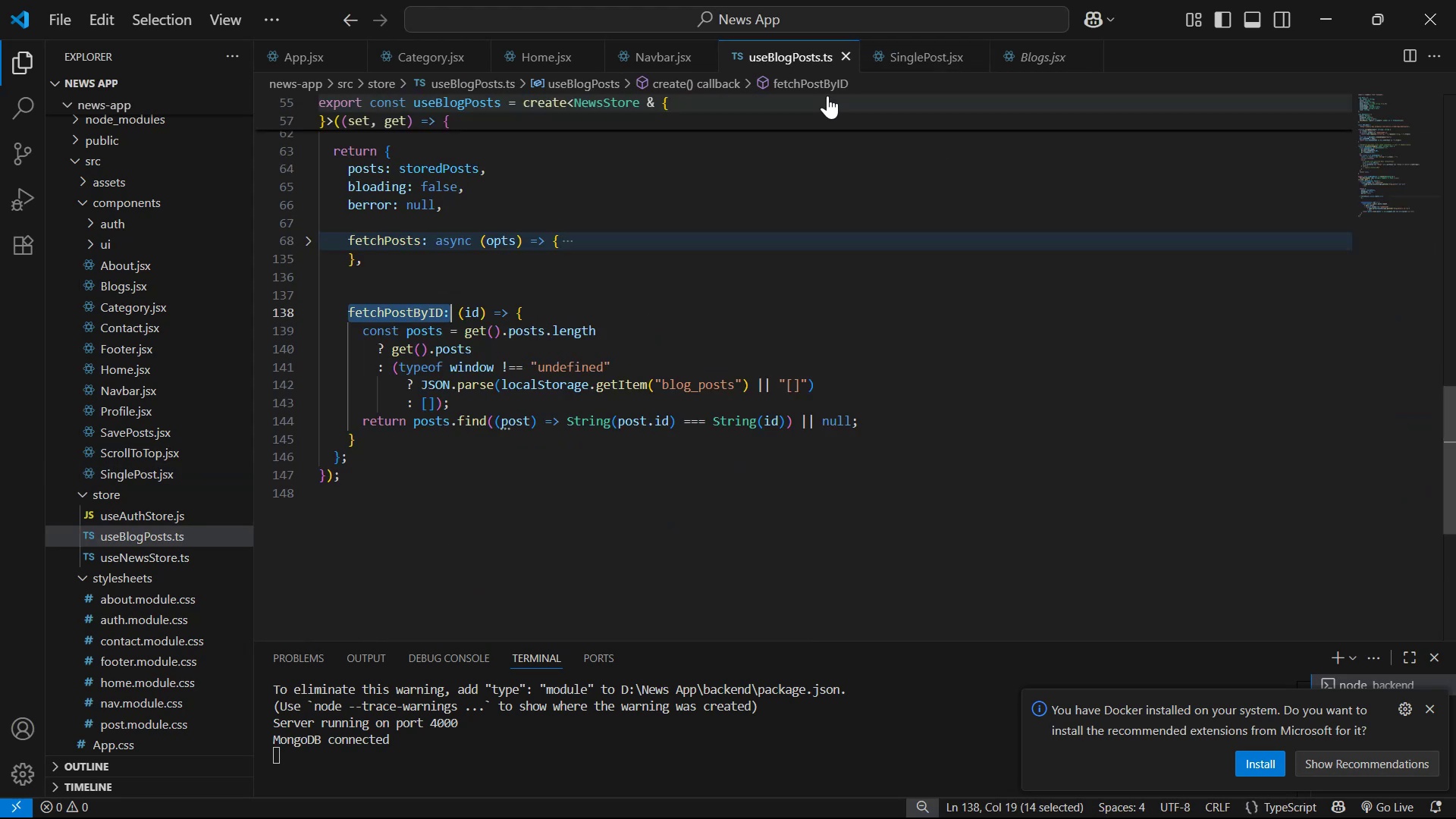 
scroll: coordinate [922, 248], scroll_direction: up, amount: 2.0
 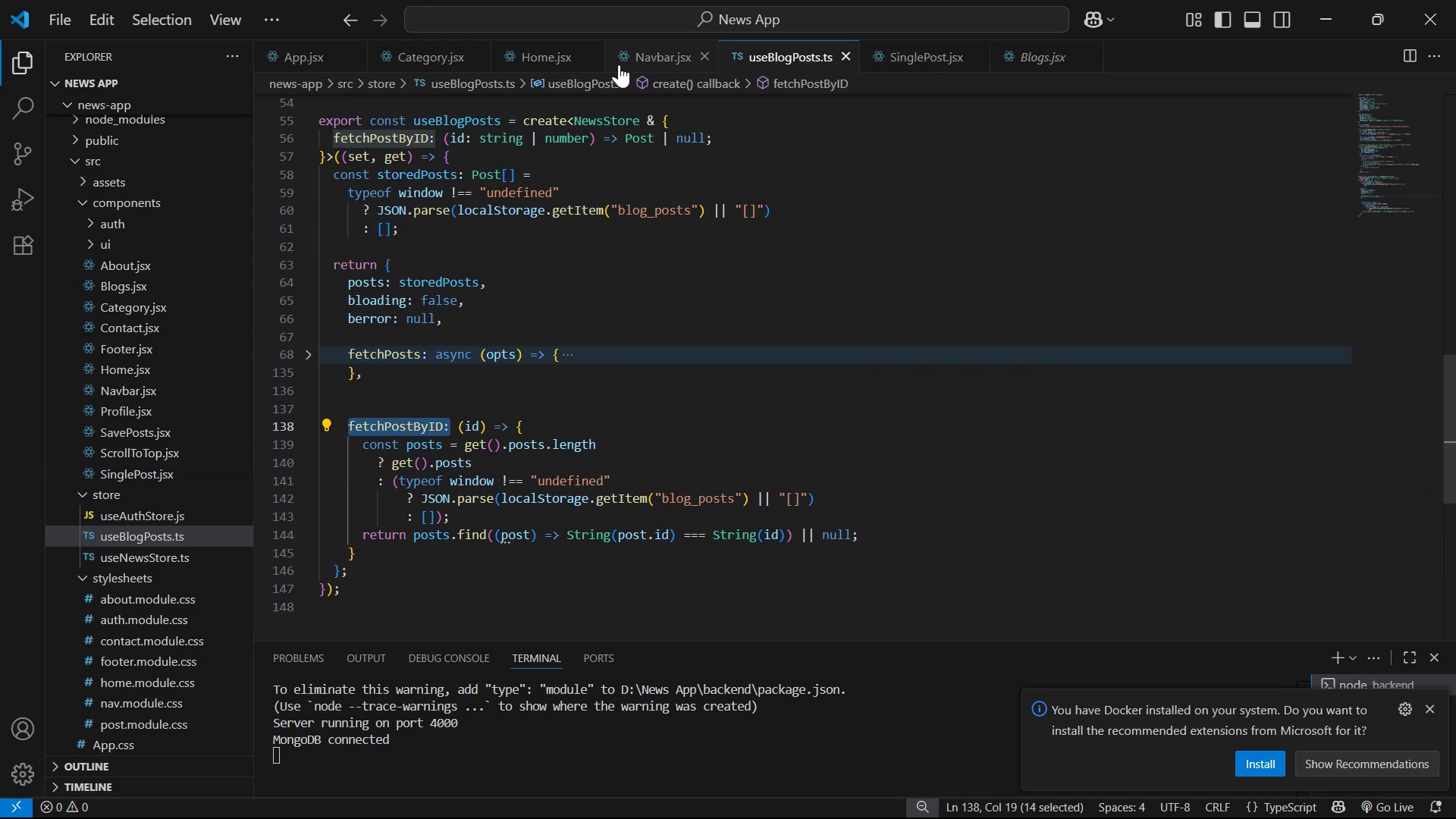 
key(Alt+AltLeft)
 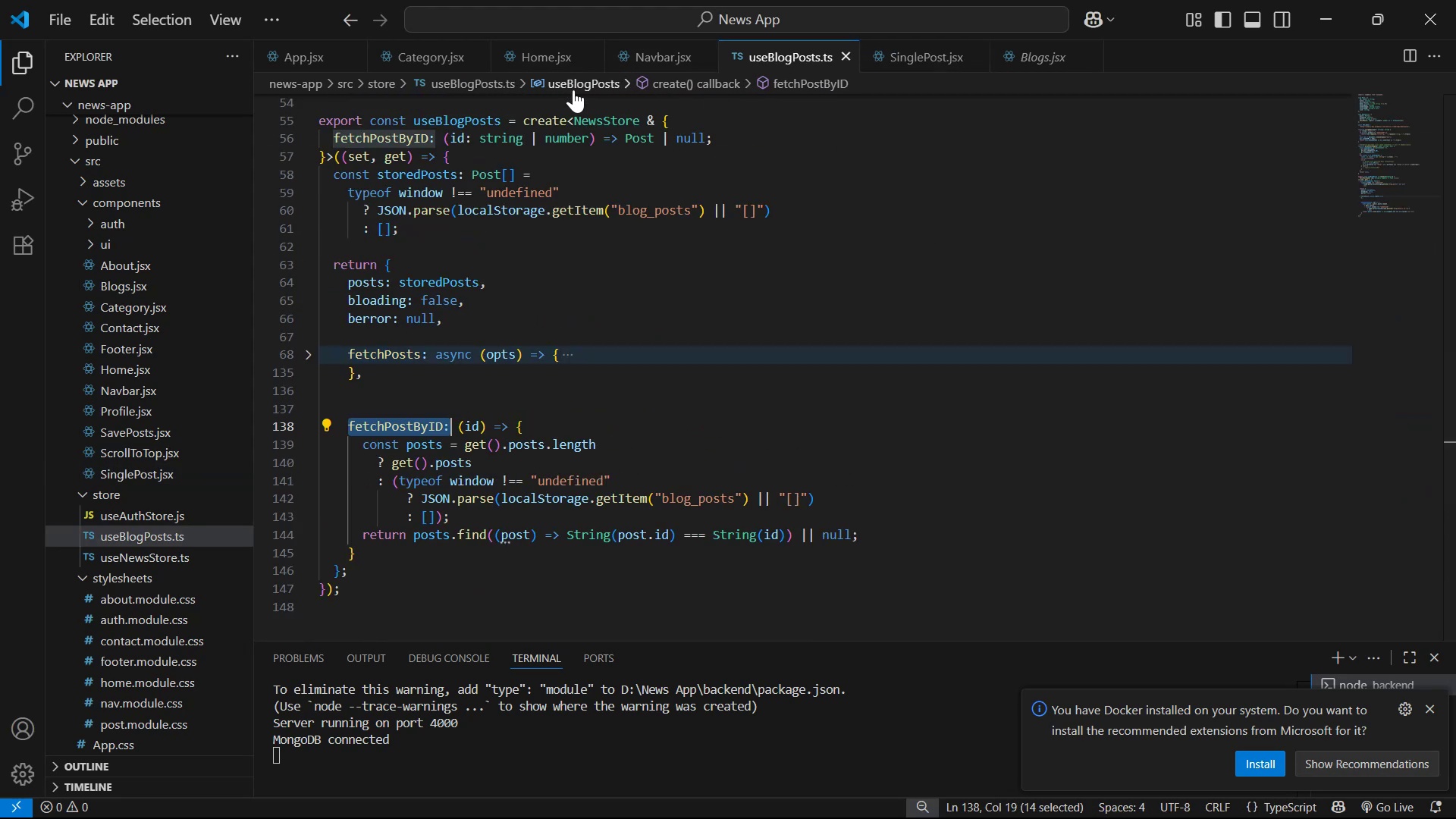 
key(Alt+Tab)
 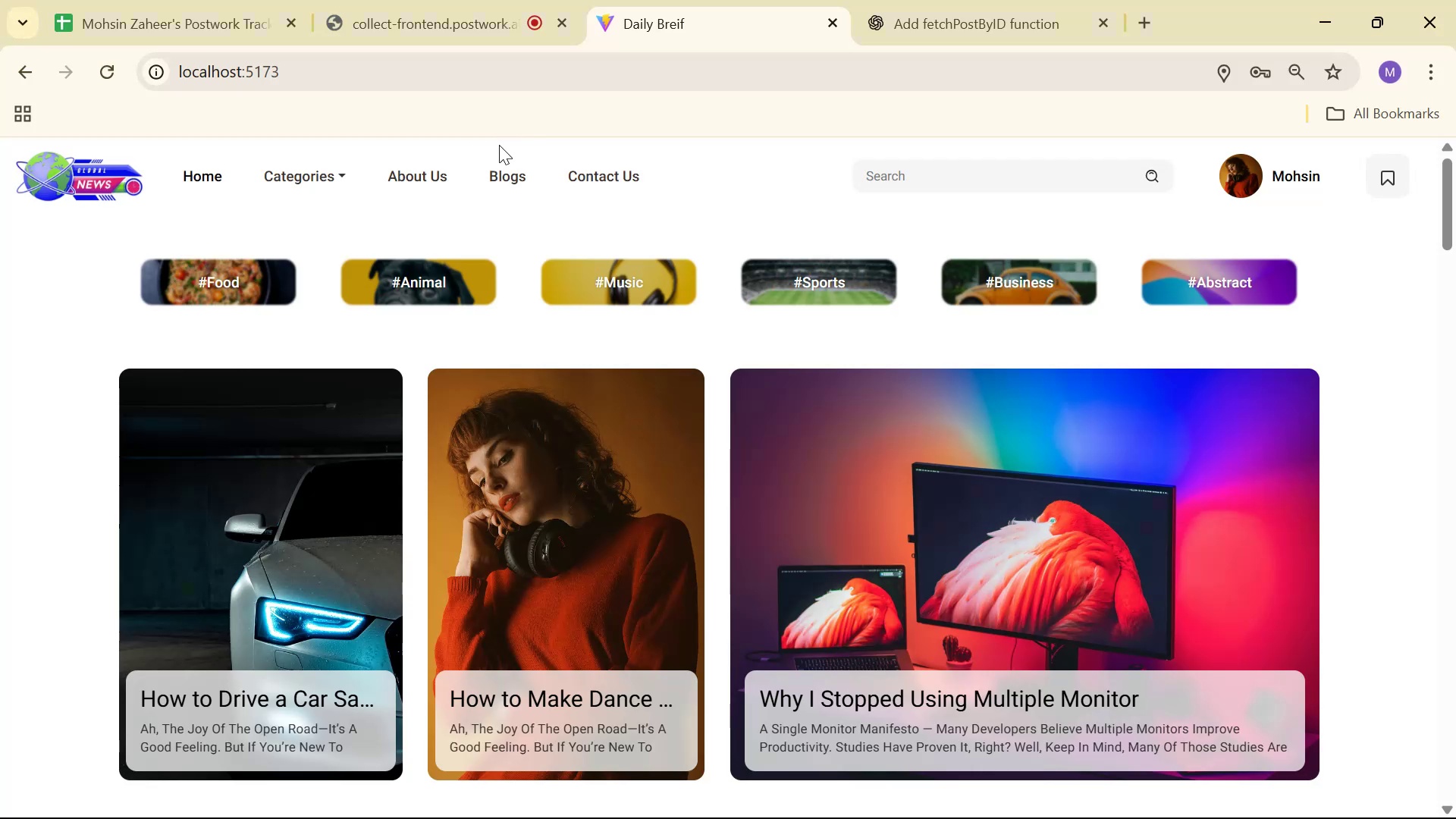 
left_click([508, 190])
 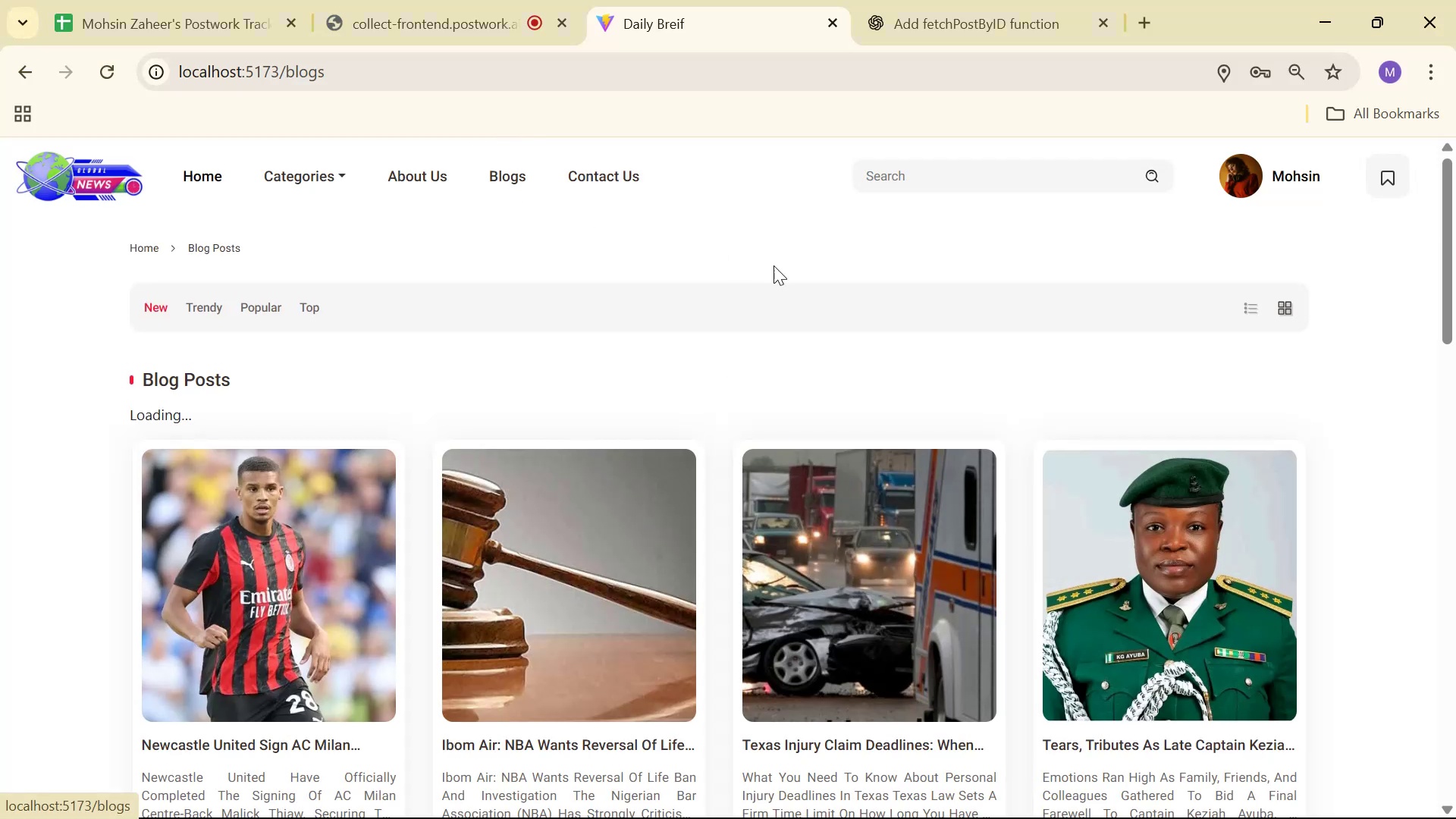 
key(Alt+AltLeft)
 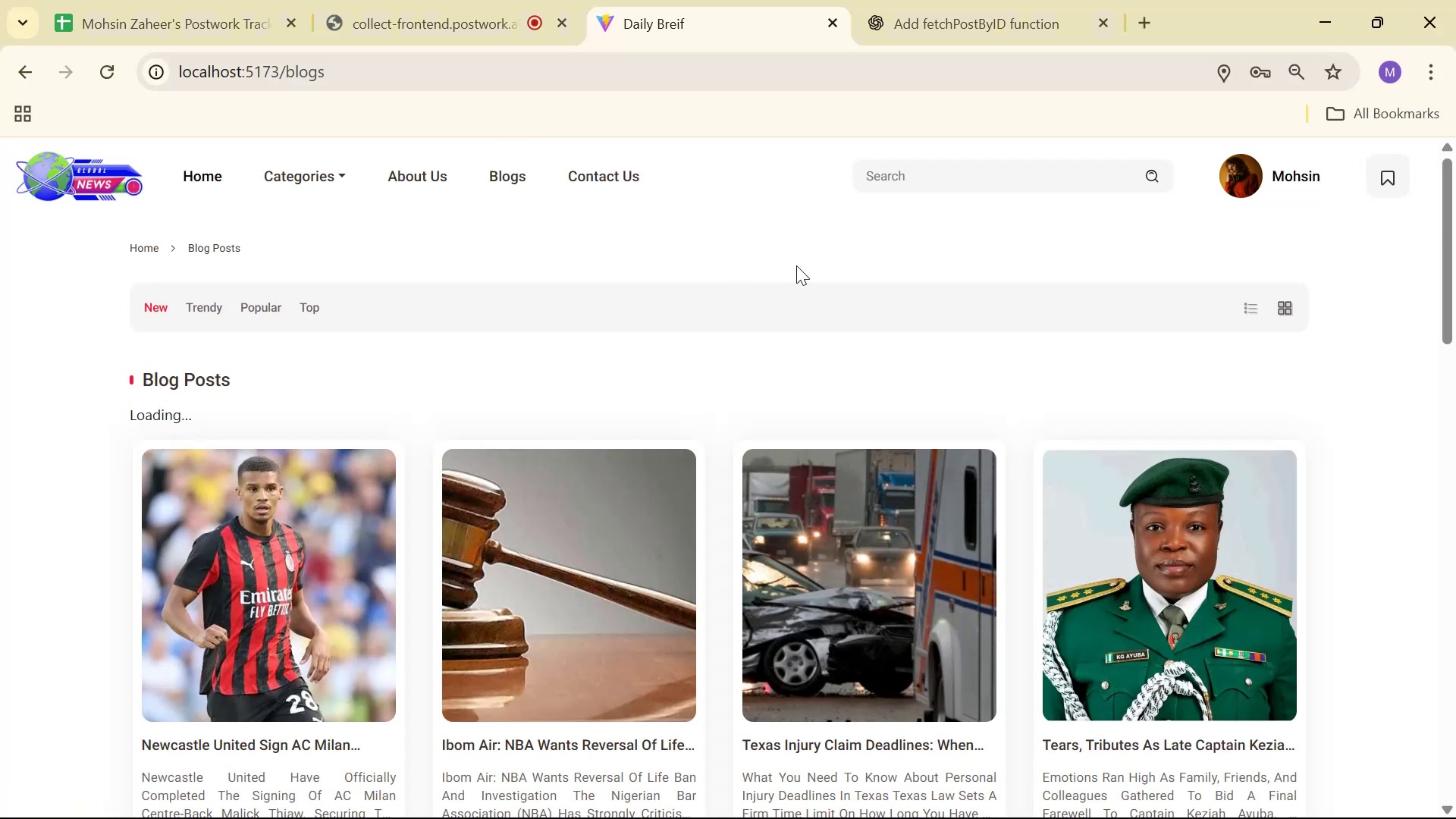 
key(Alt+Tab)
 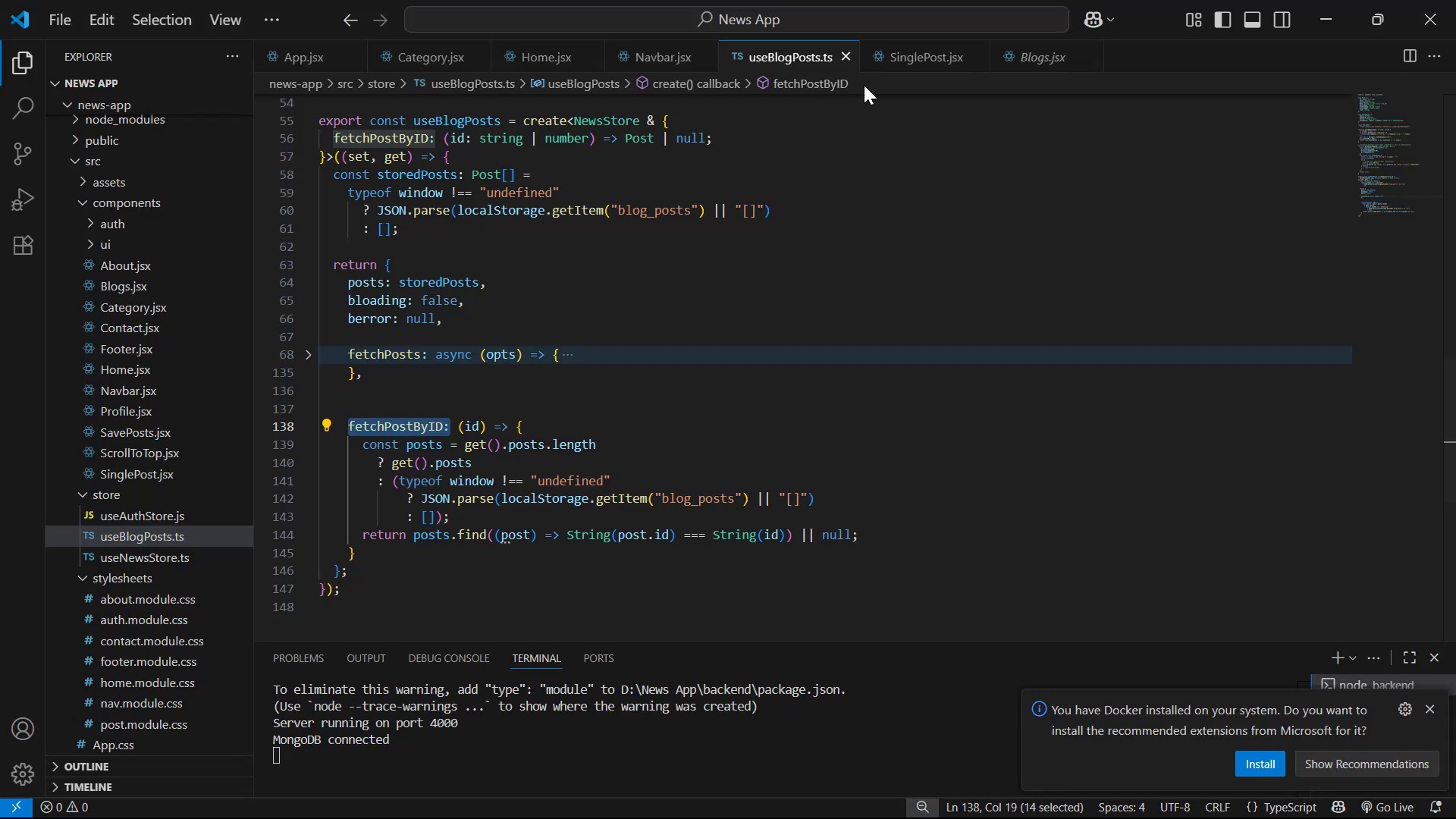 
left_click([1040, 64])
 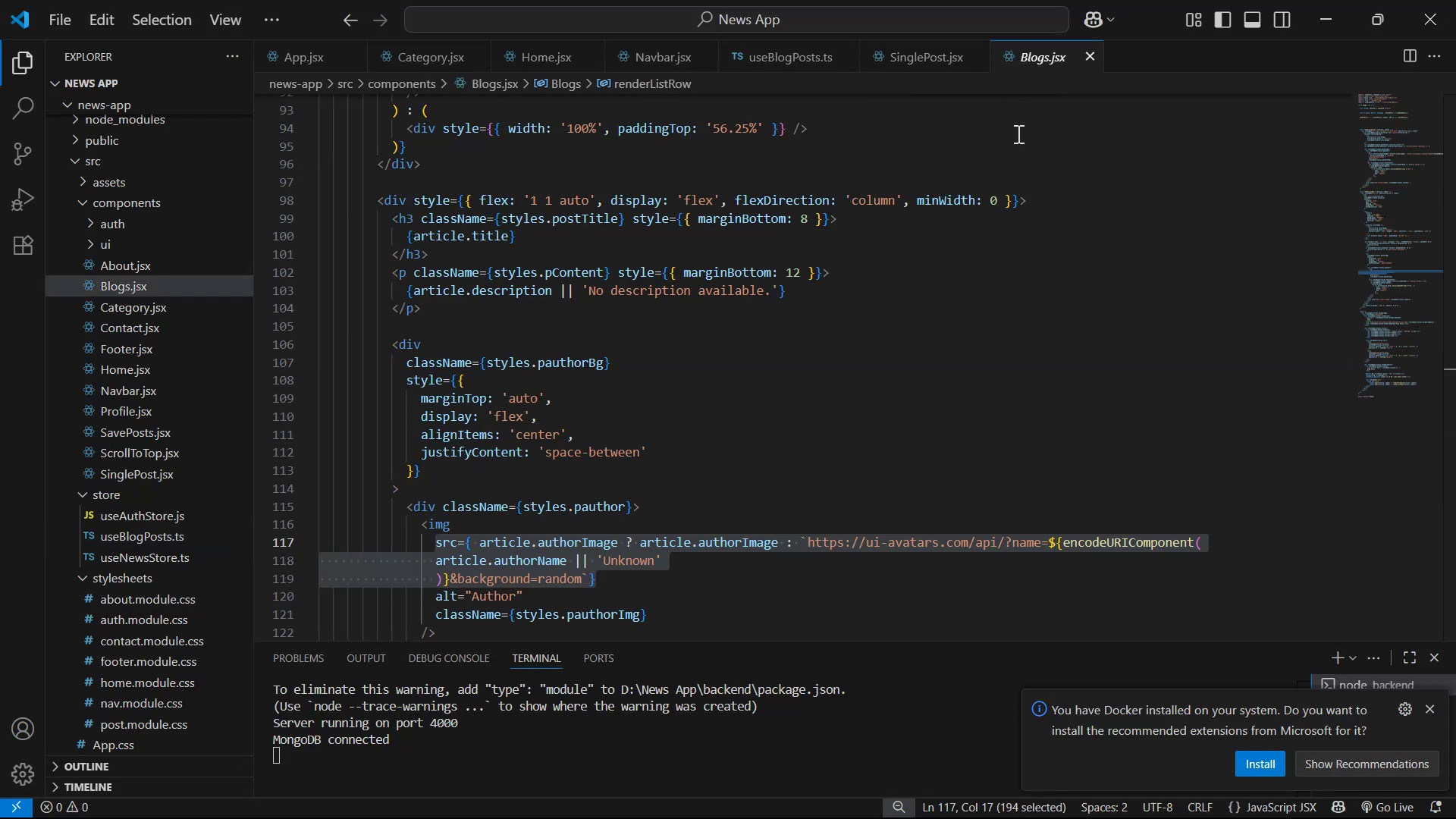 
scroll: coordinate [1078, 279], scroll_direction: up, amount: 38.0
 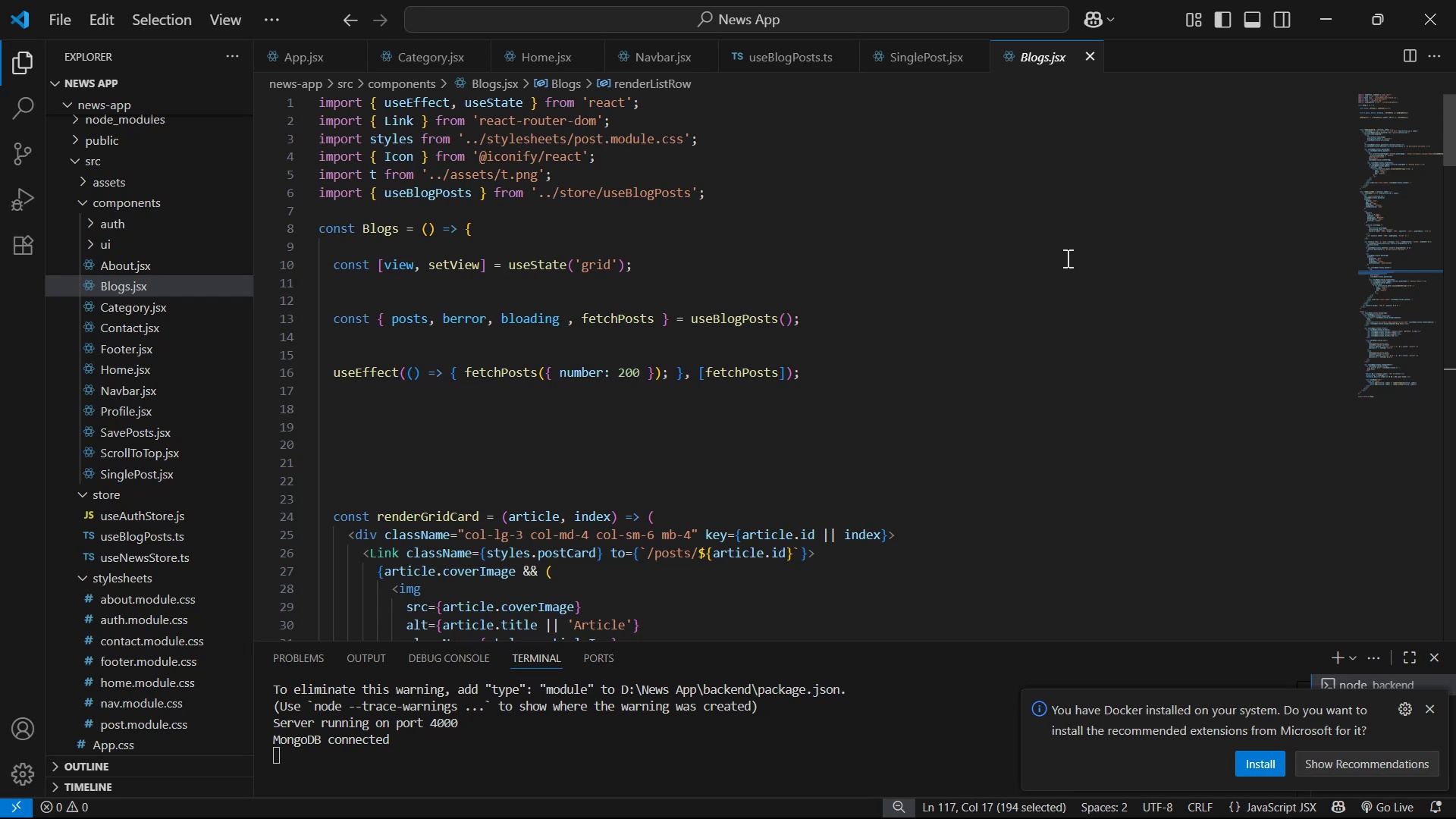 
left_click([1065, 253])
 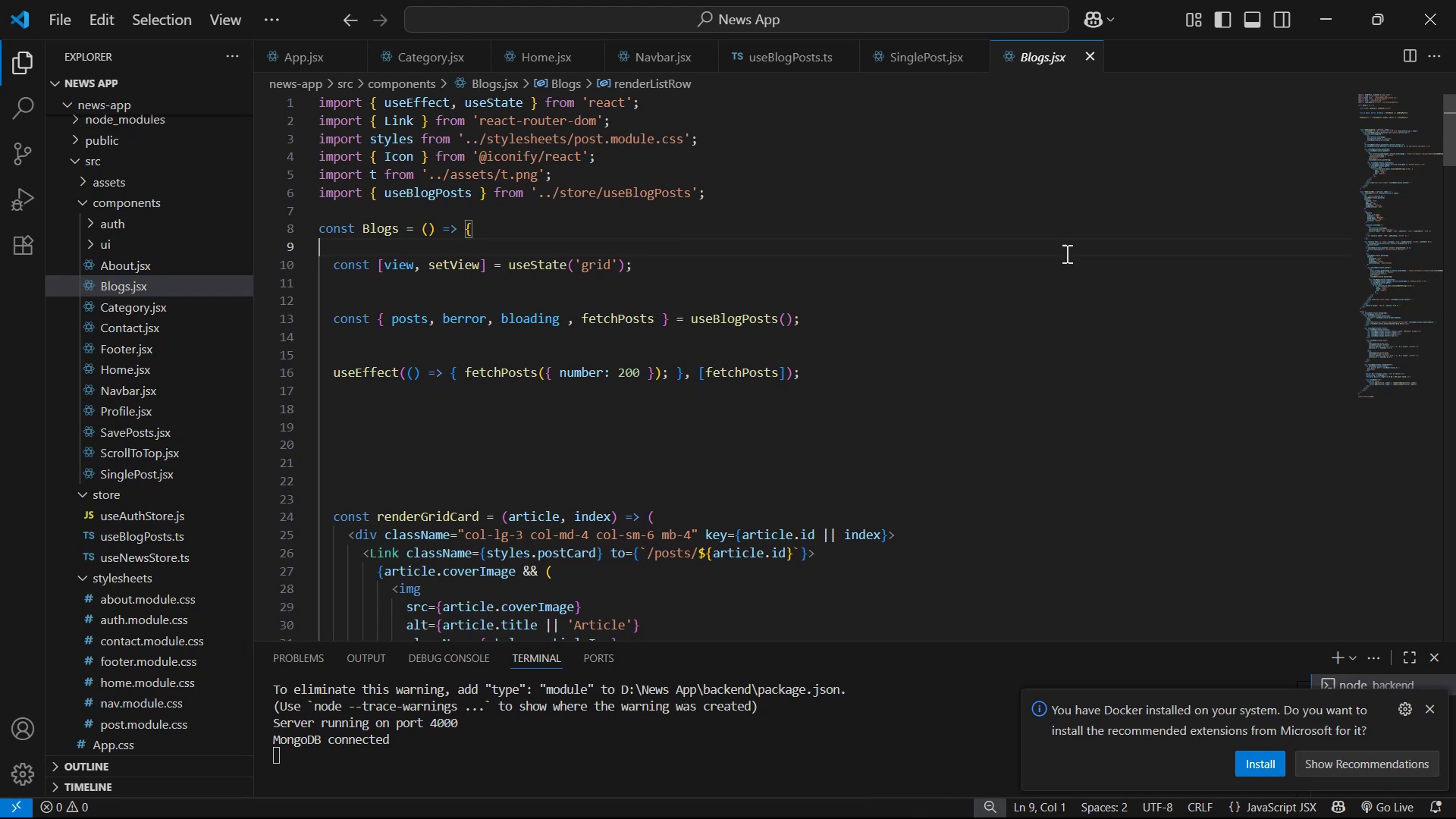 
key(Control+A)
 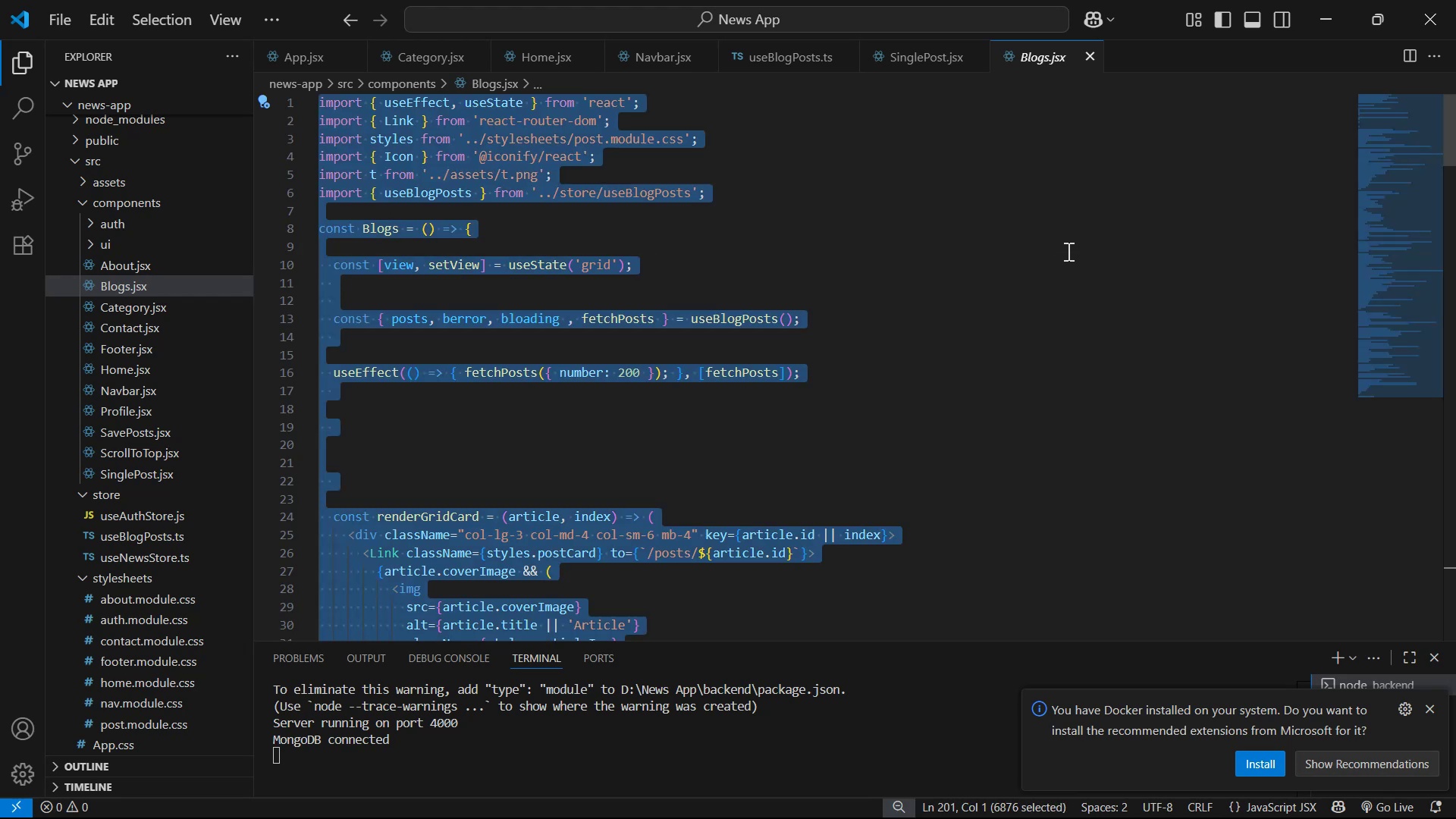 
key(Control+C)
 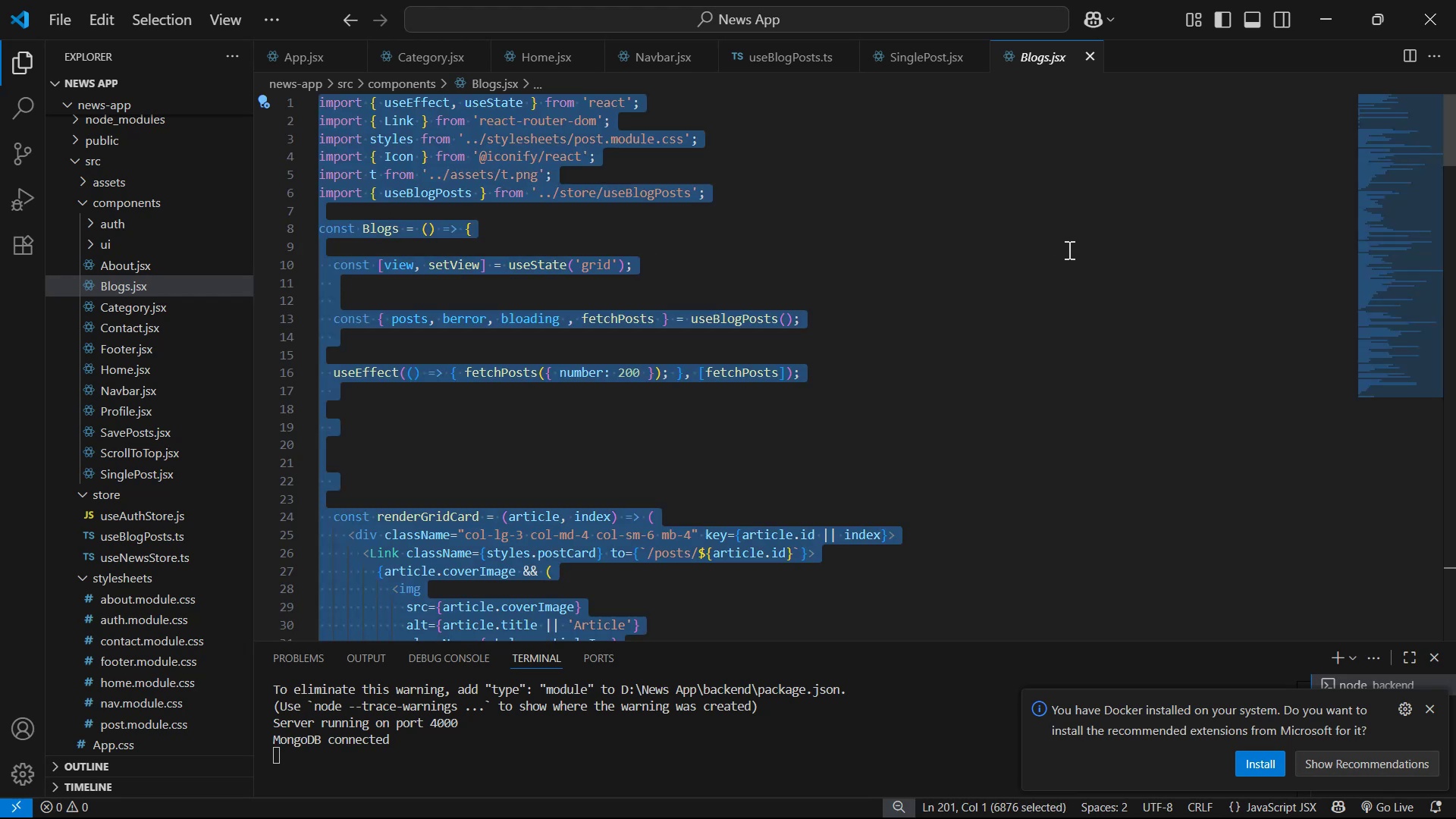 
key(Control+C)
 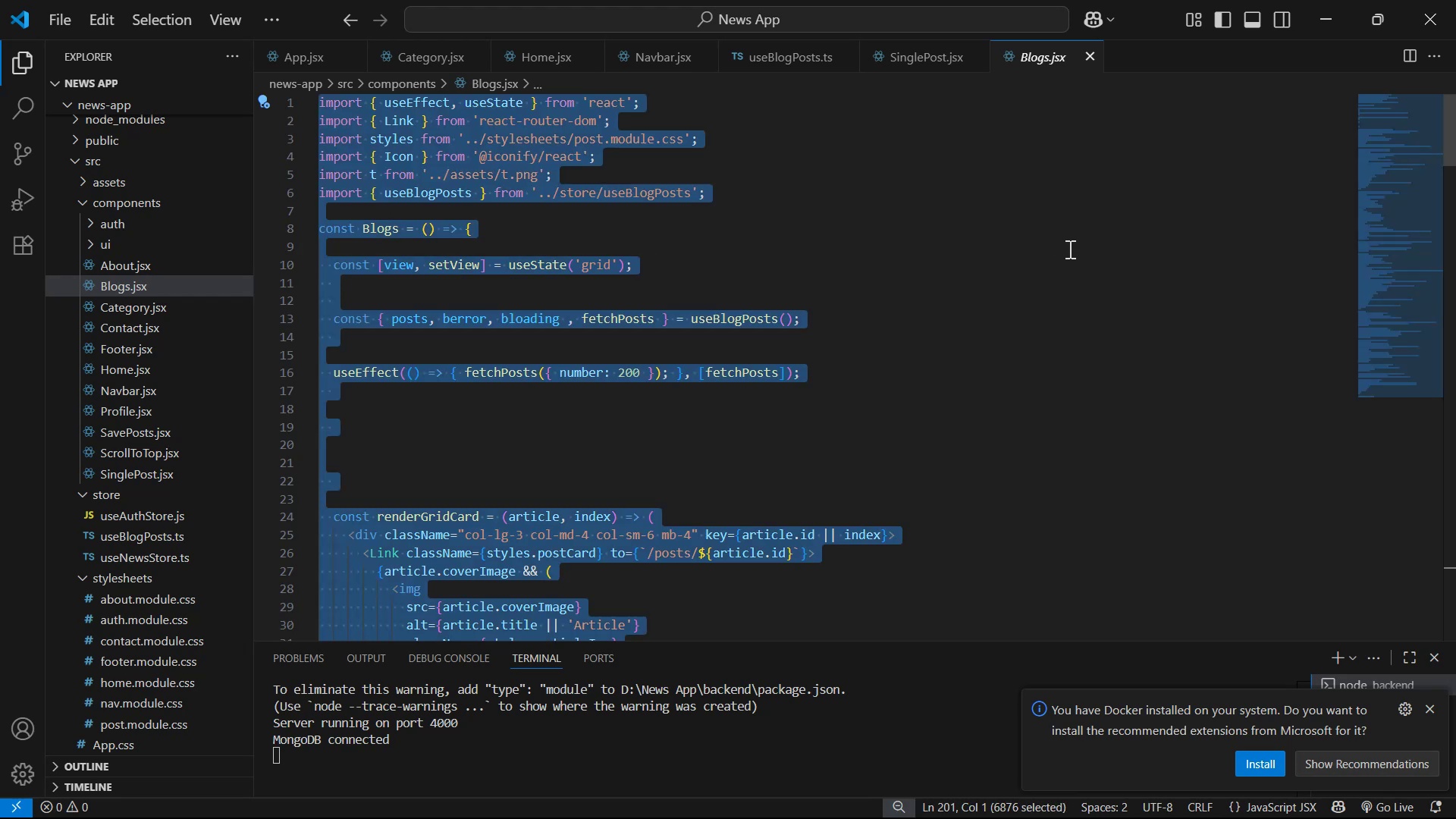 
key(Control+C)
 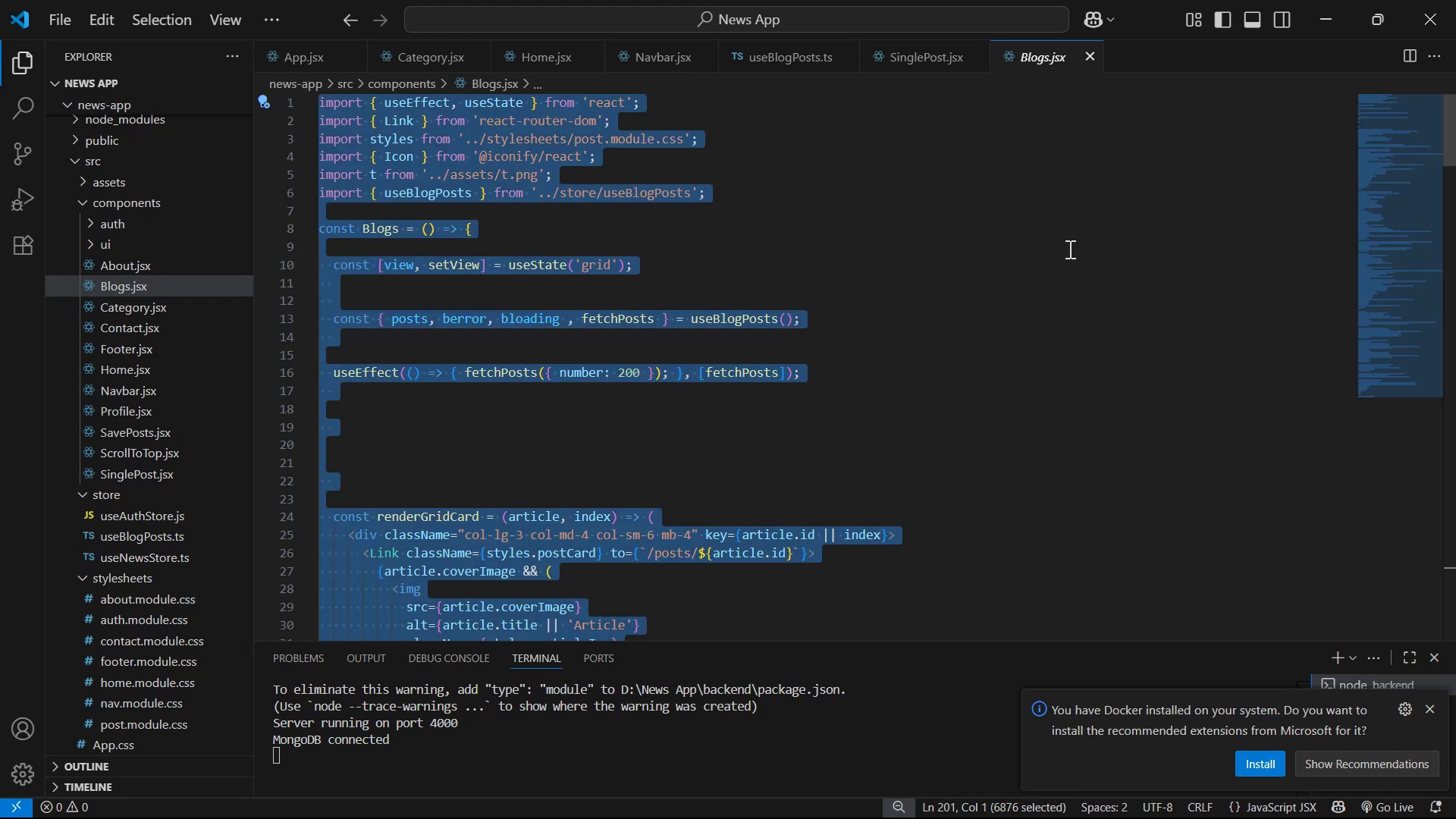 
key(Control+C)
 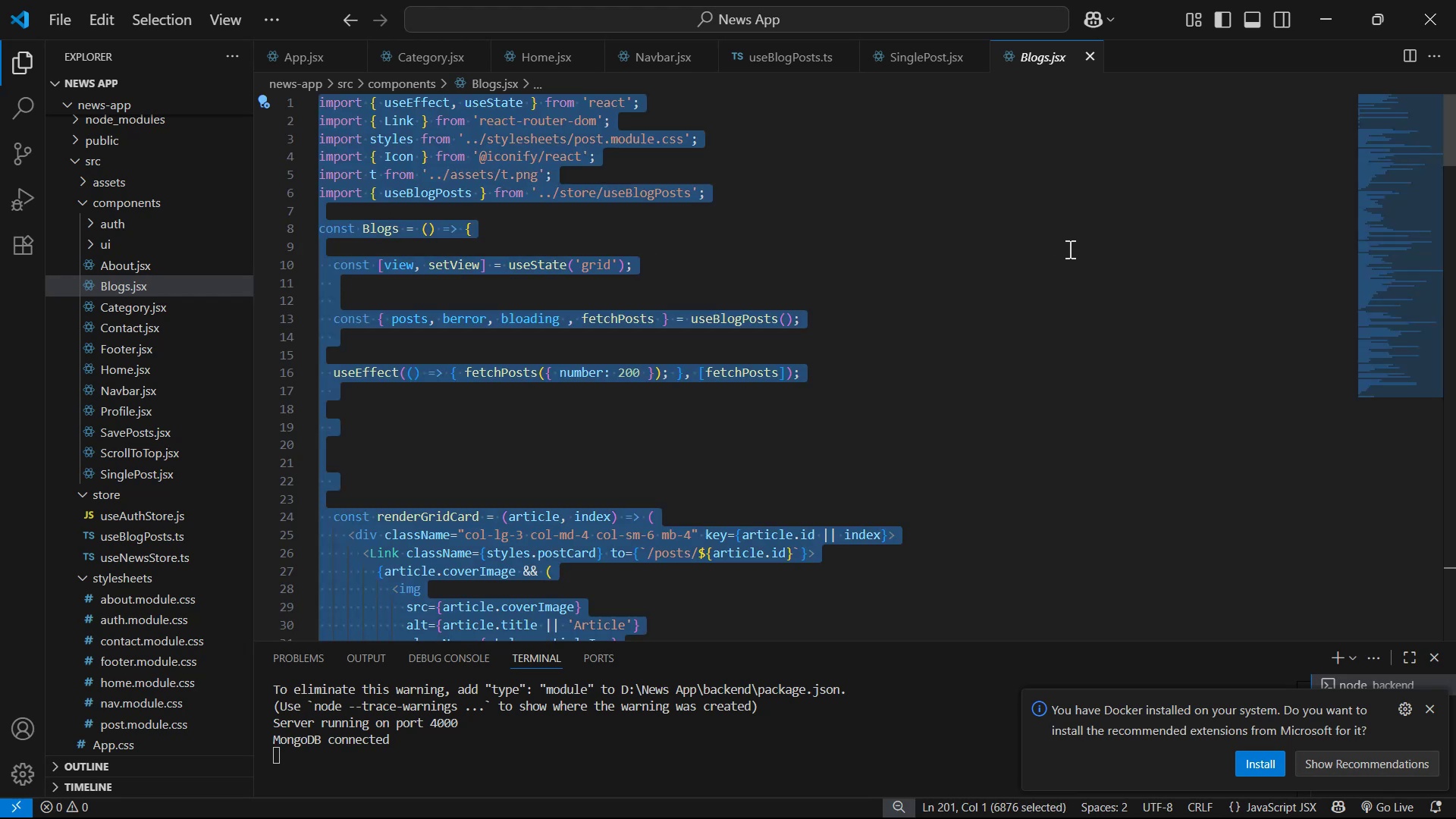 
key(Alt+AltLeft)
 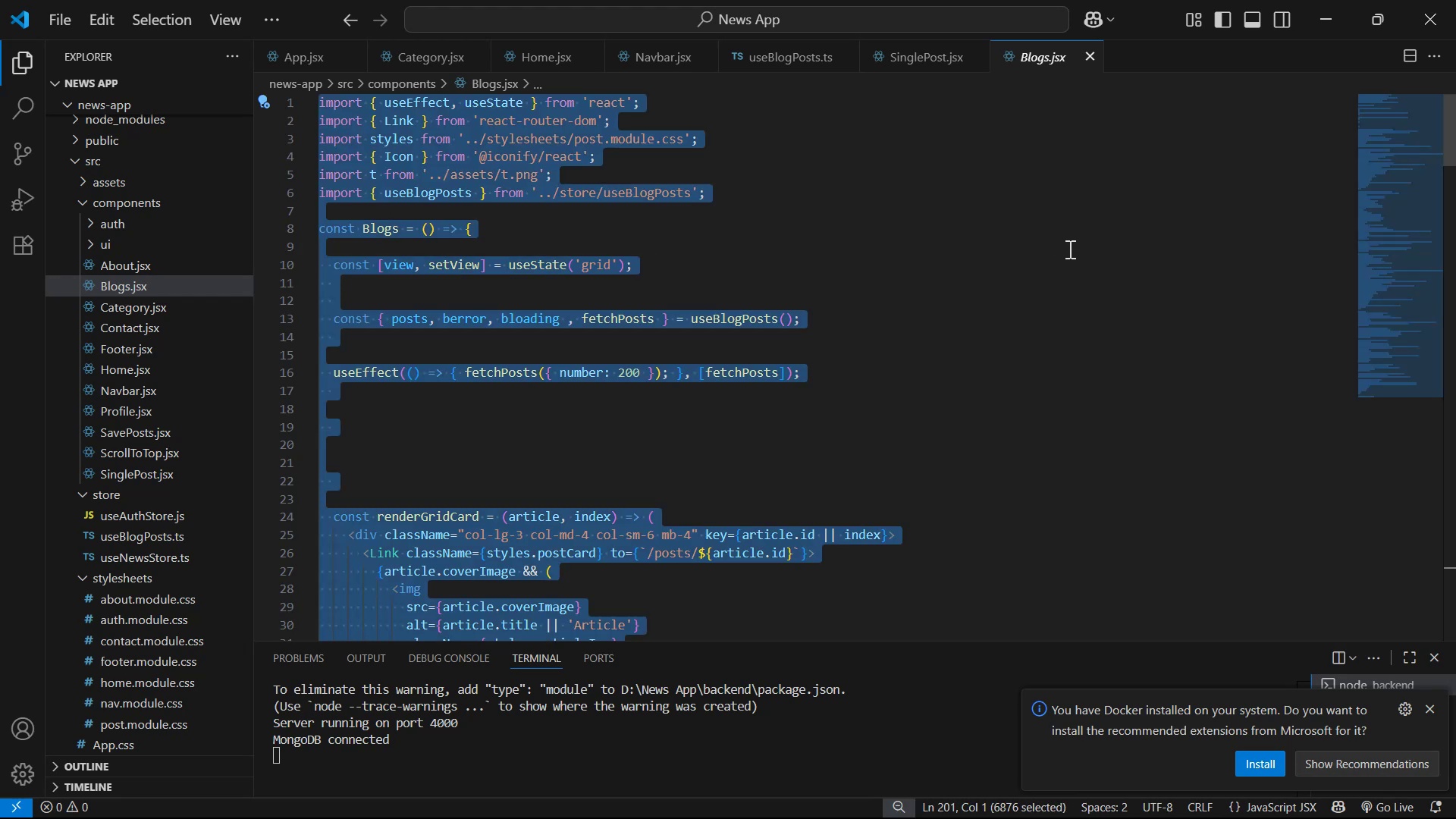 
key(Alt+Tab)
 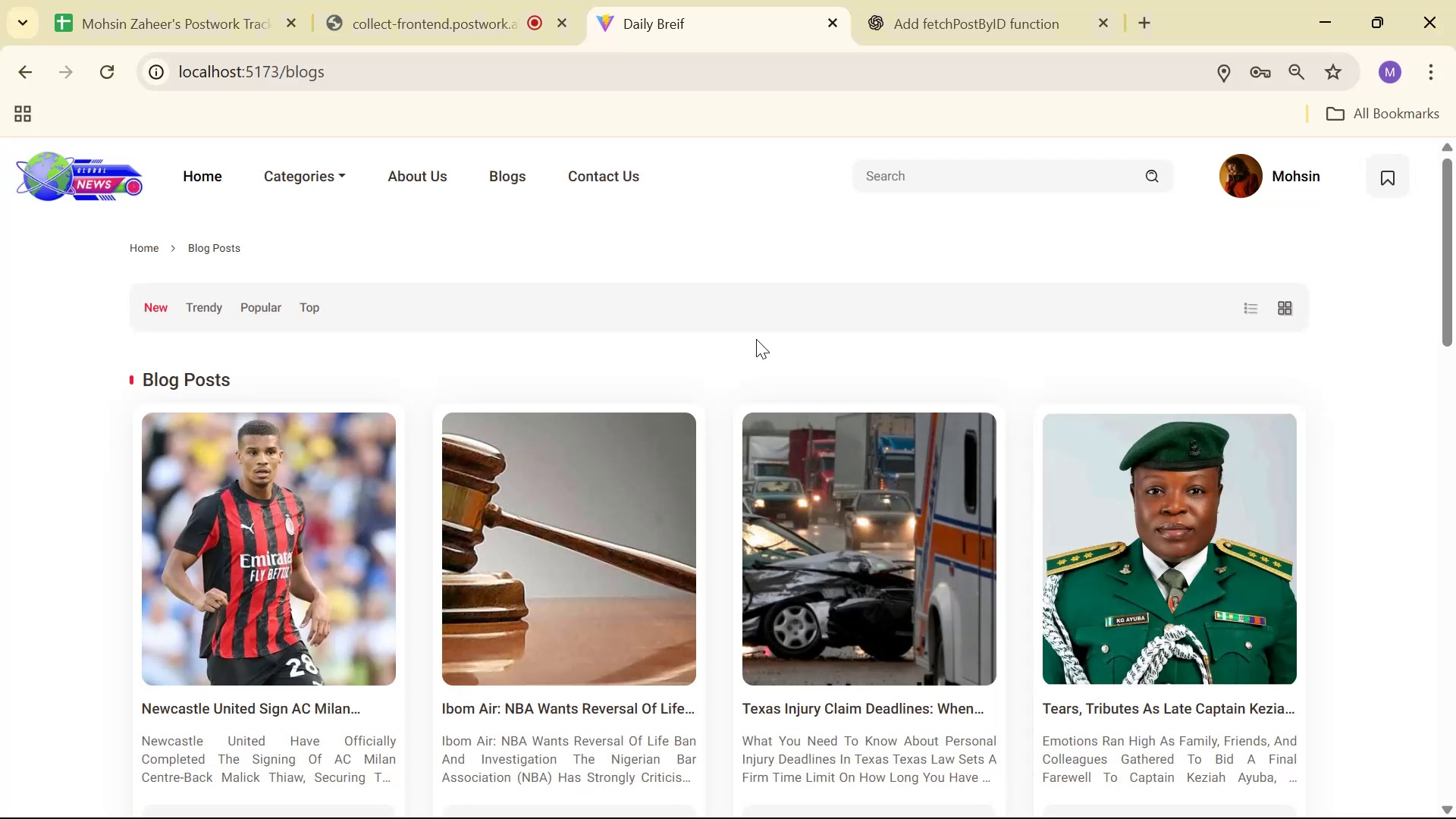 
right_click([756, 339])
 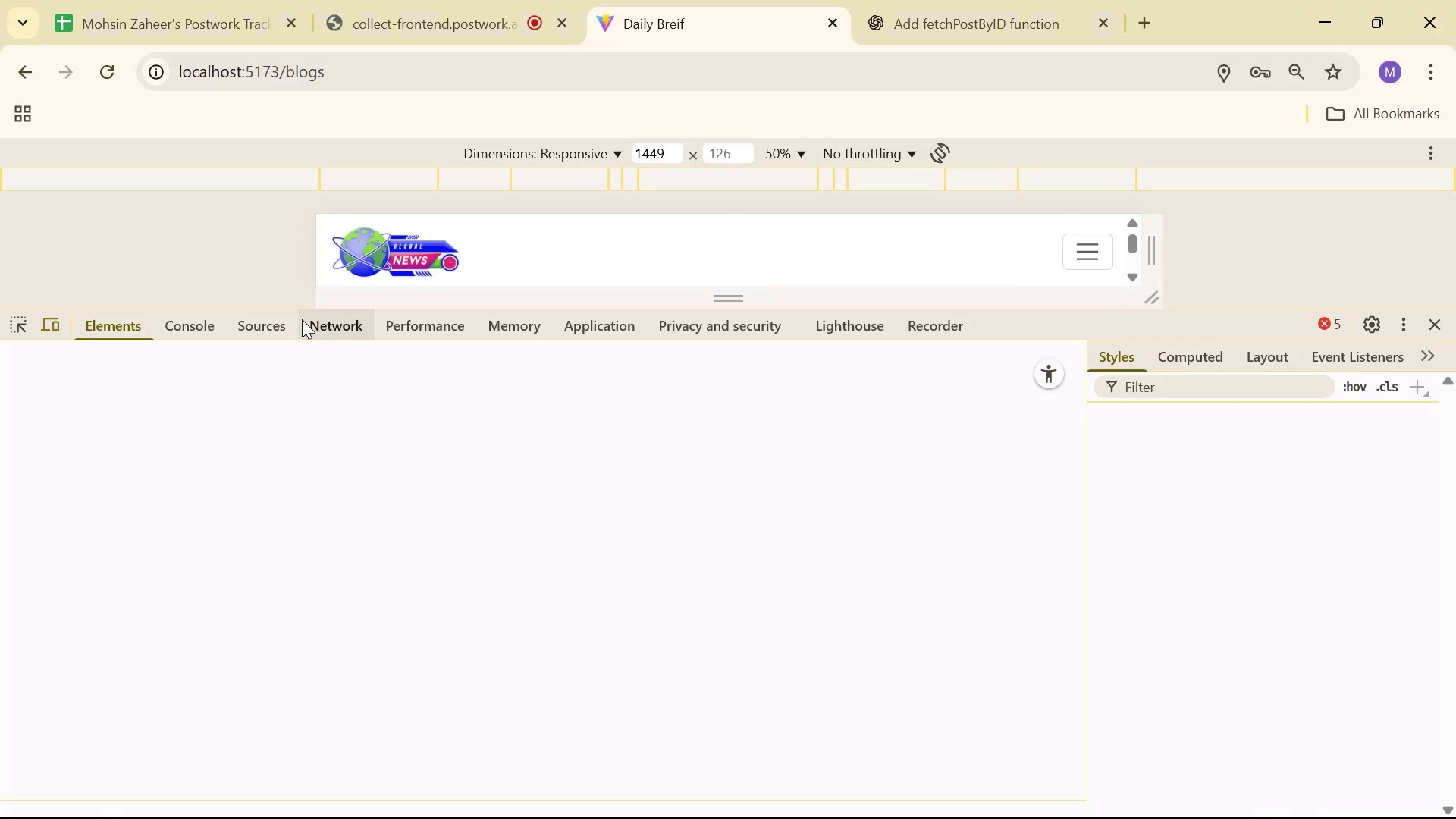 
double_click([206, 334])
 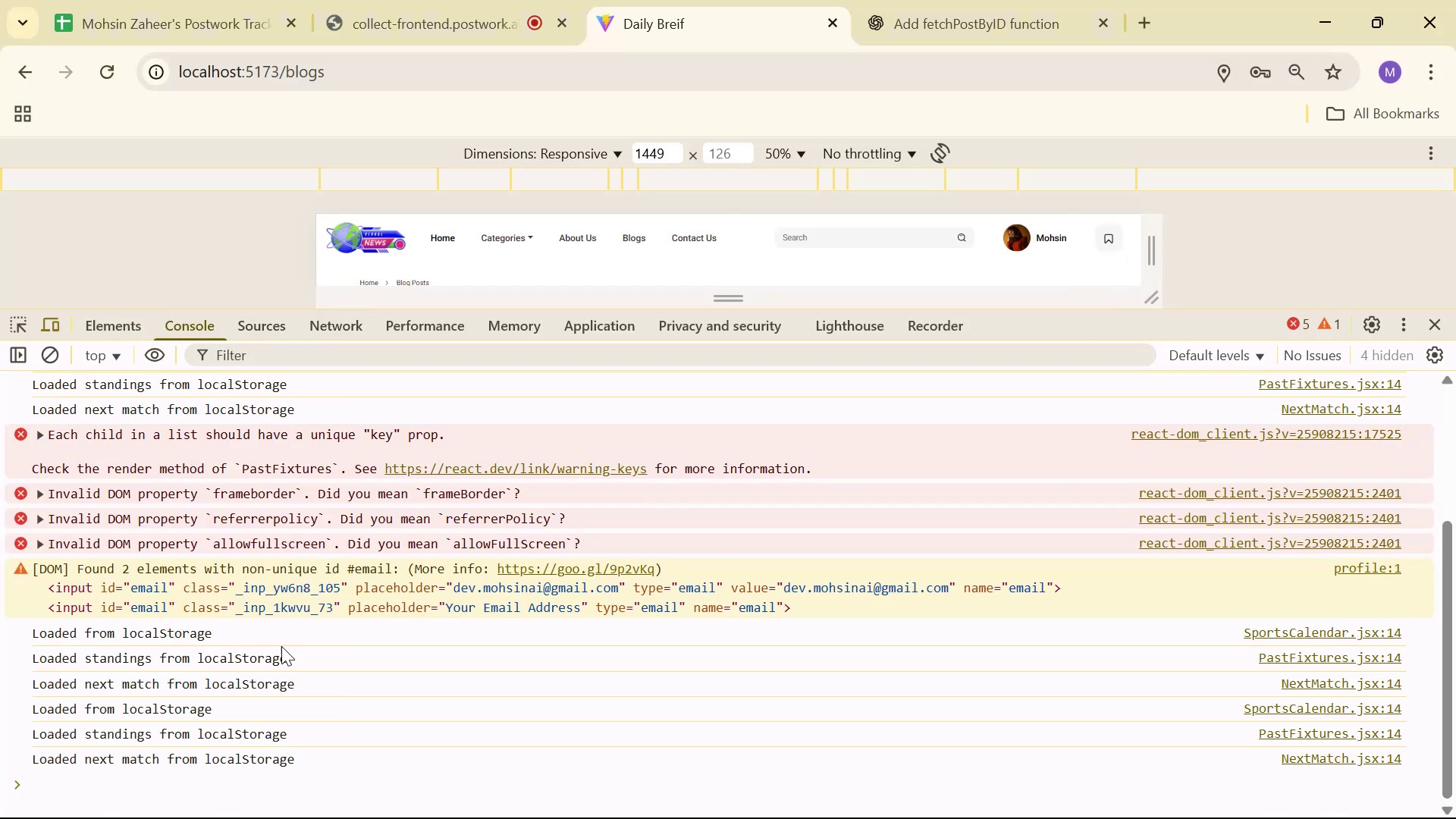 
scroll: coordinate [358, 541], scroll_direction: up, amount: 6.0
 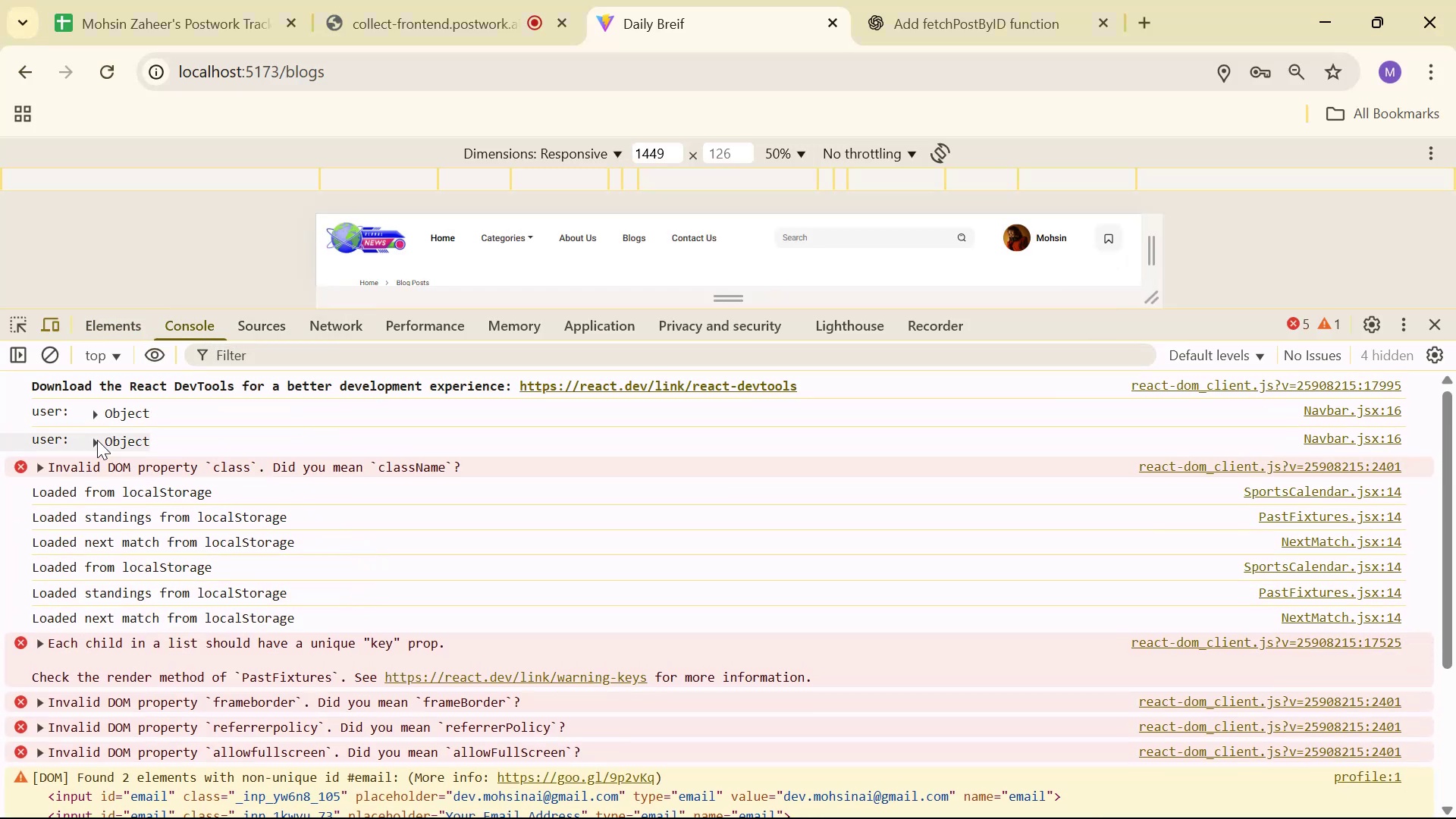 
left_click([103, 432])
 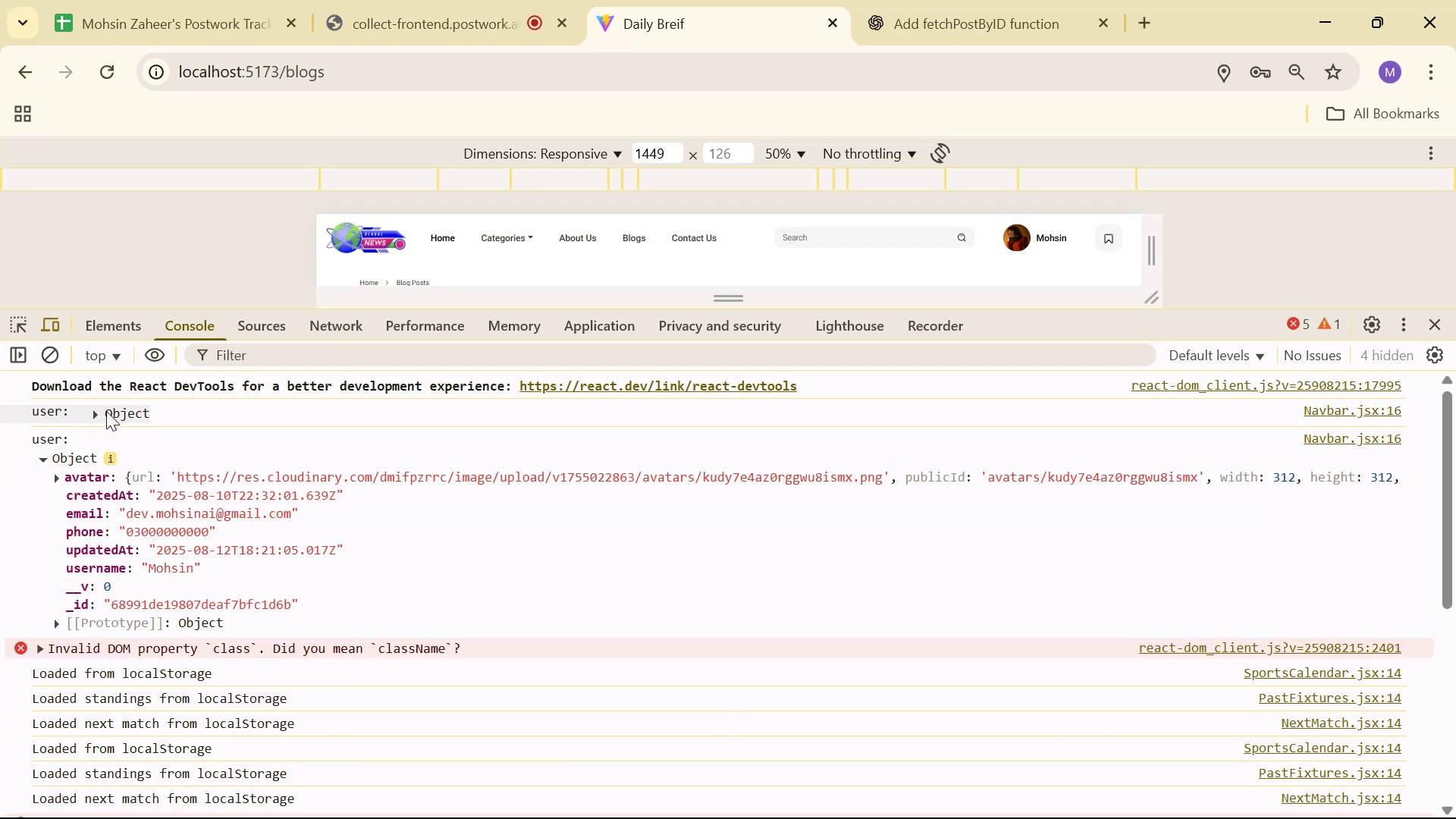 
double_click([106, 411])
 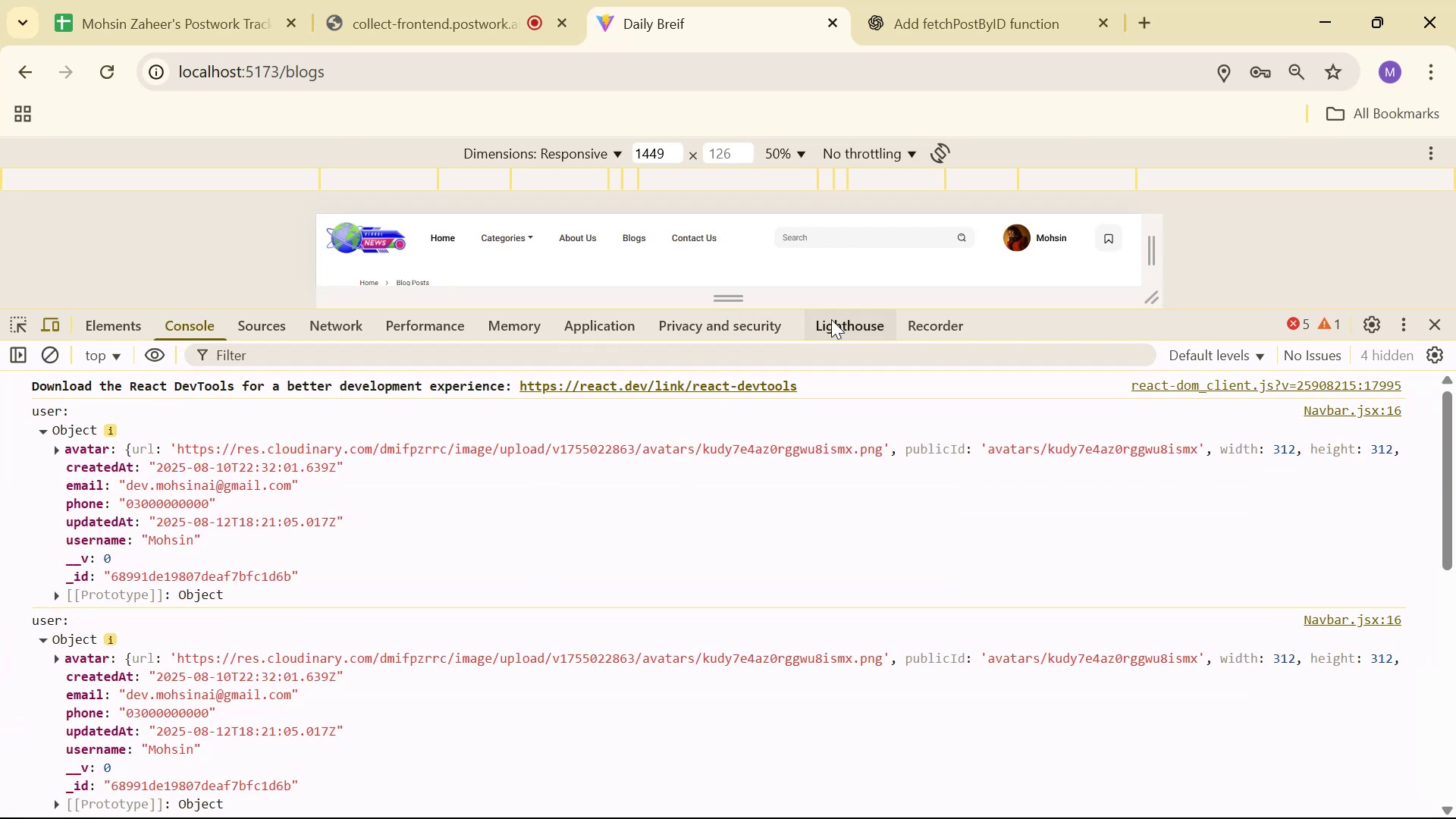 
scroll: coordinate [596, 470], scroll_direction: down, amount: 11.0
 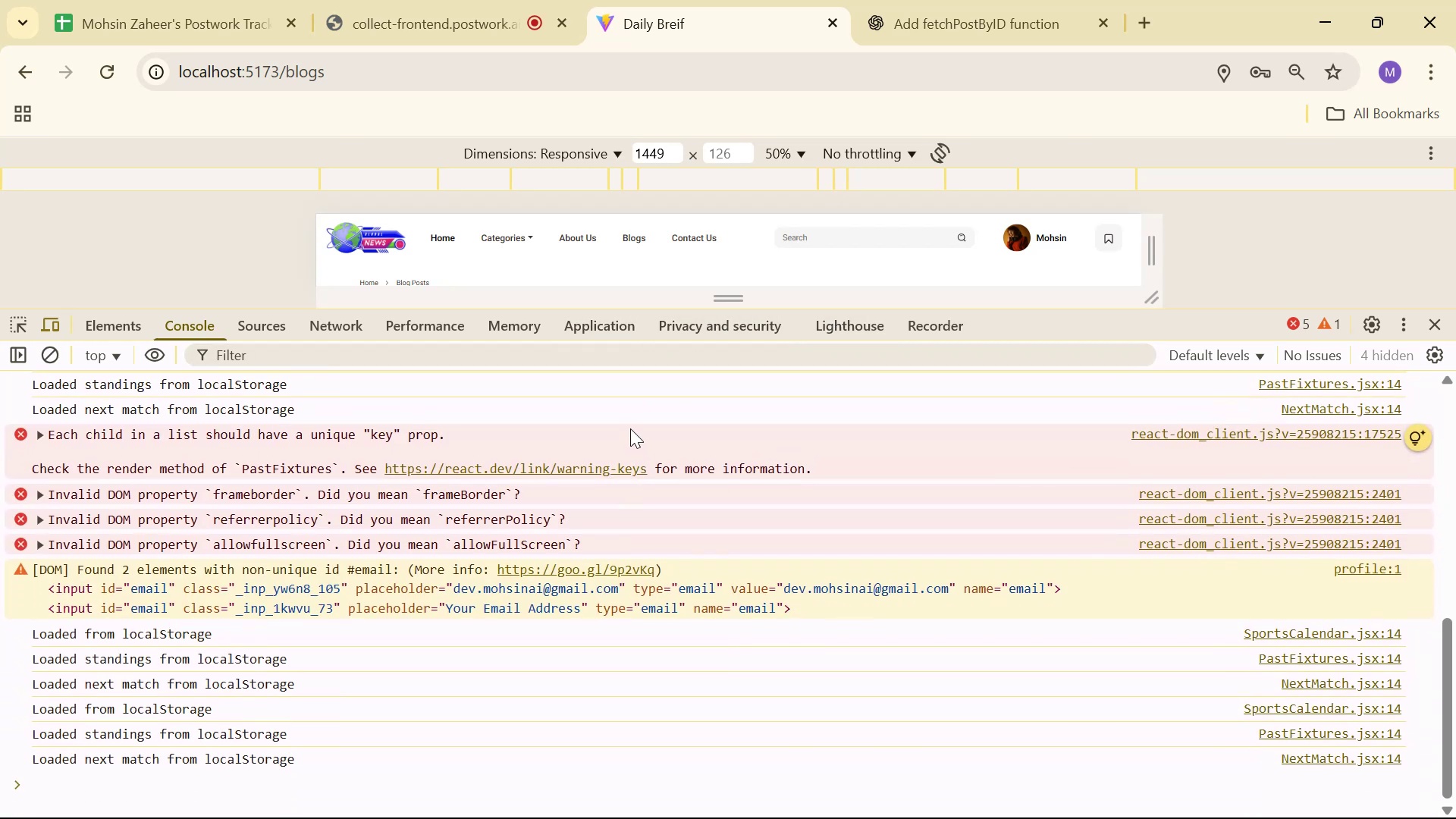 
key(Alt+AltLeft)
 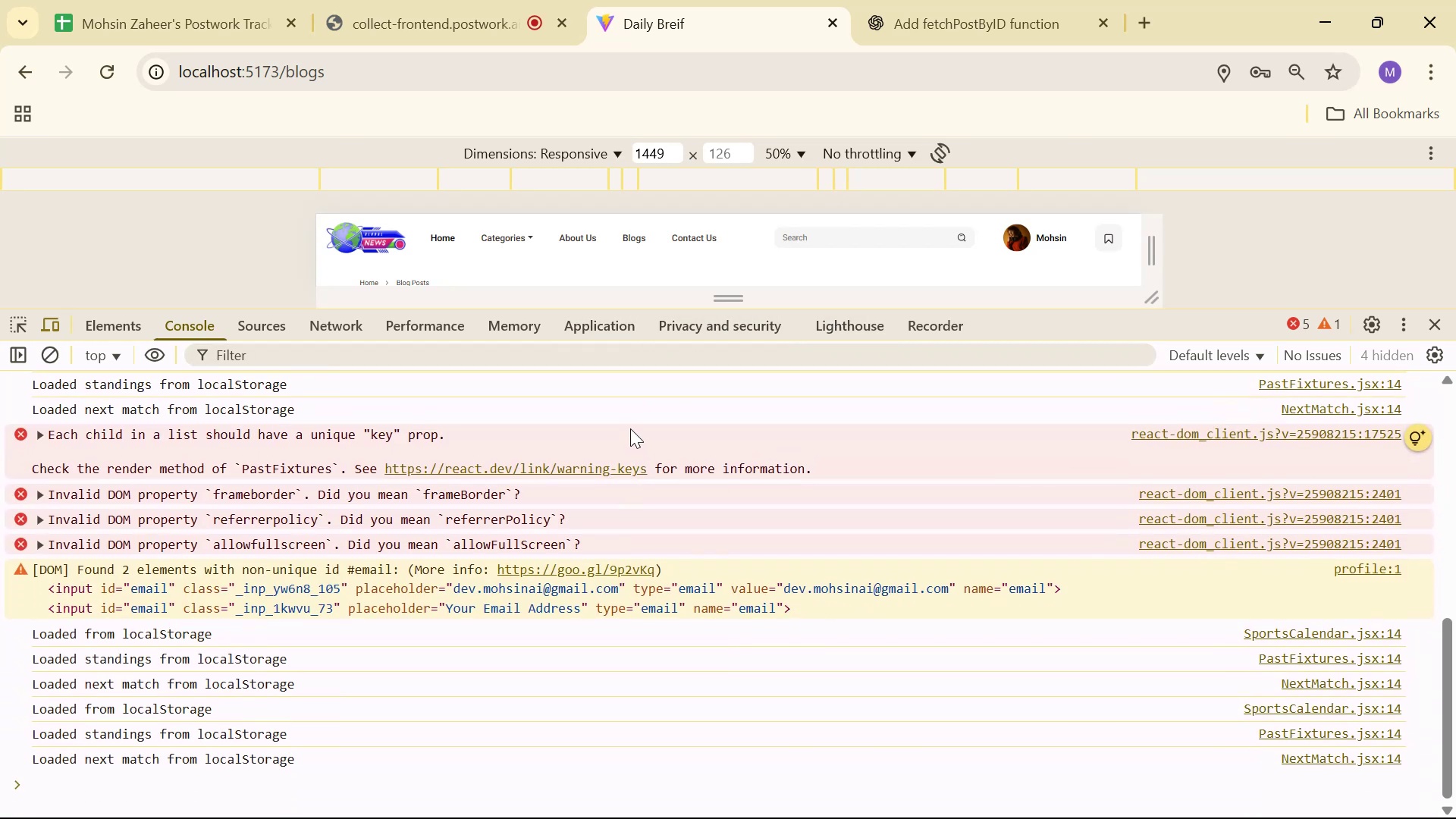 
key(Alt+Tab)
 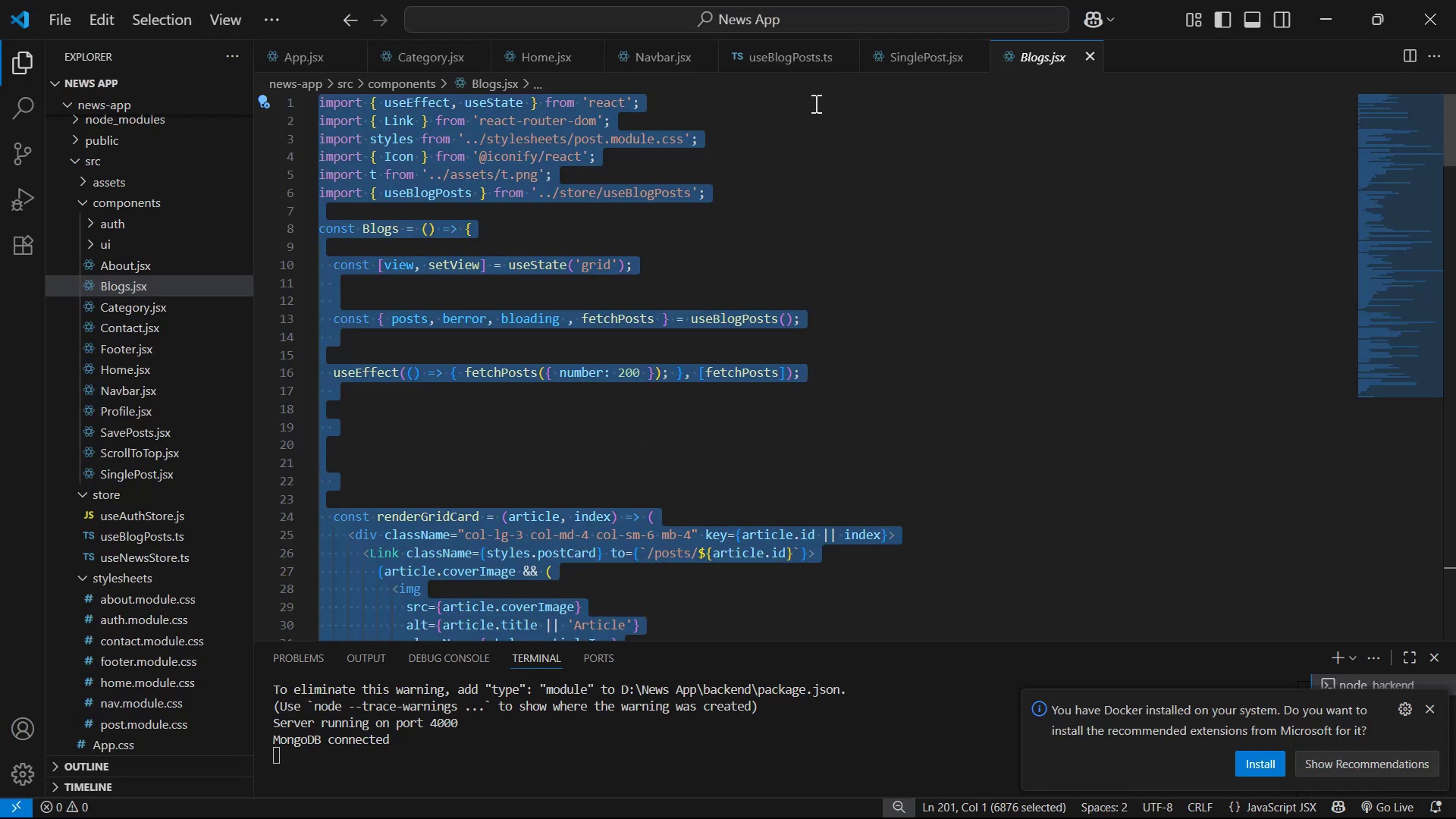 
left_click([768, 71])
 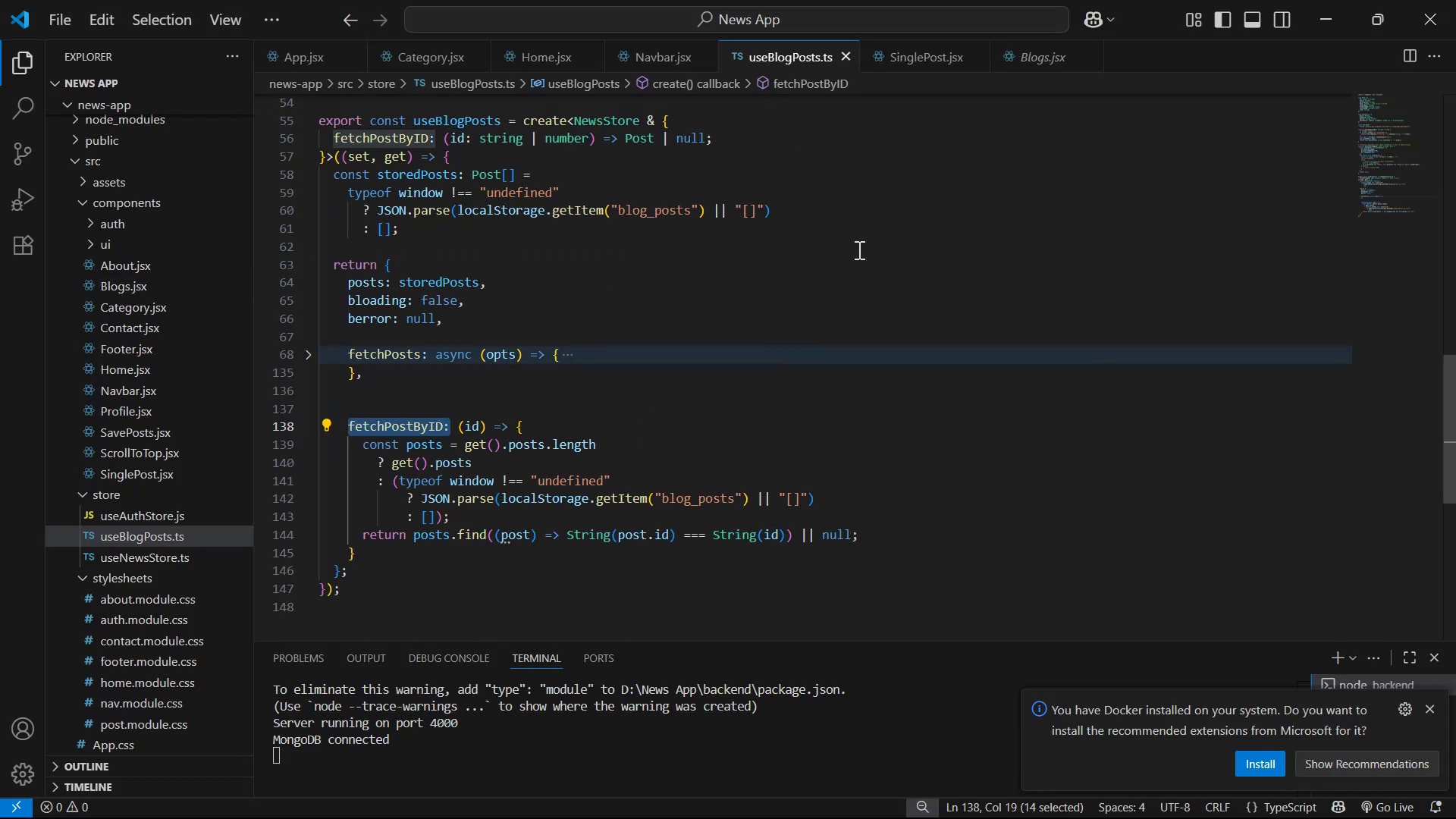 
scroll: coordinate [821, 254], scroll_direction: up, amount: 11.0
 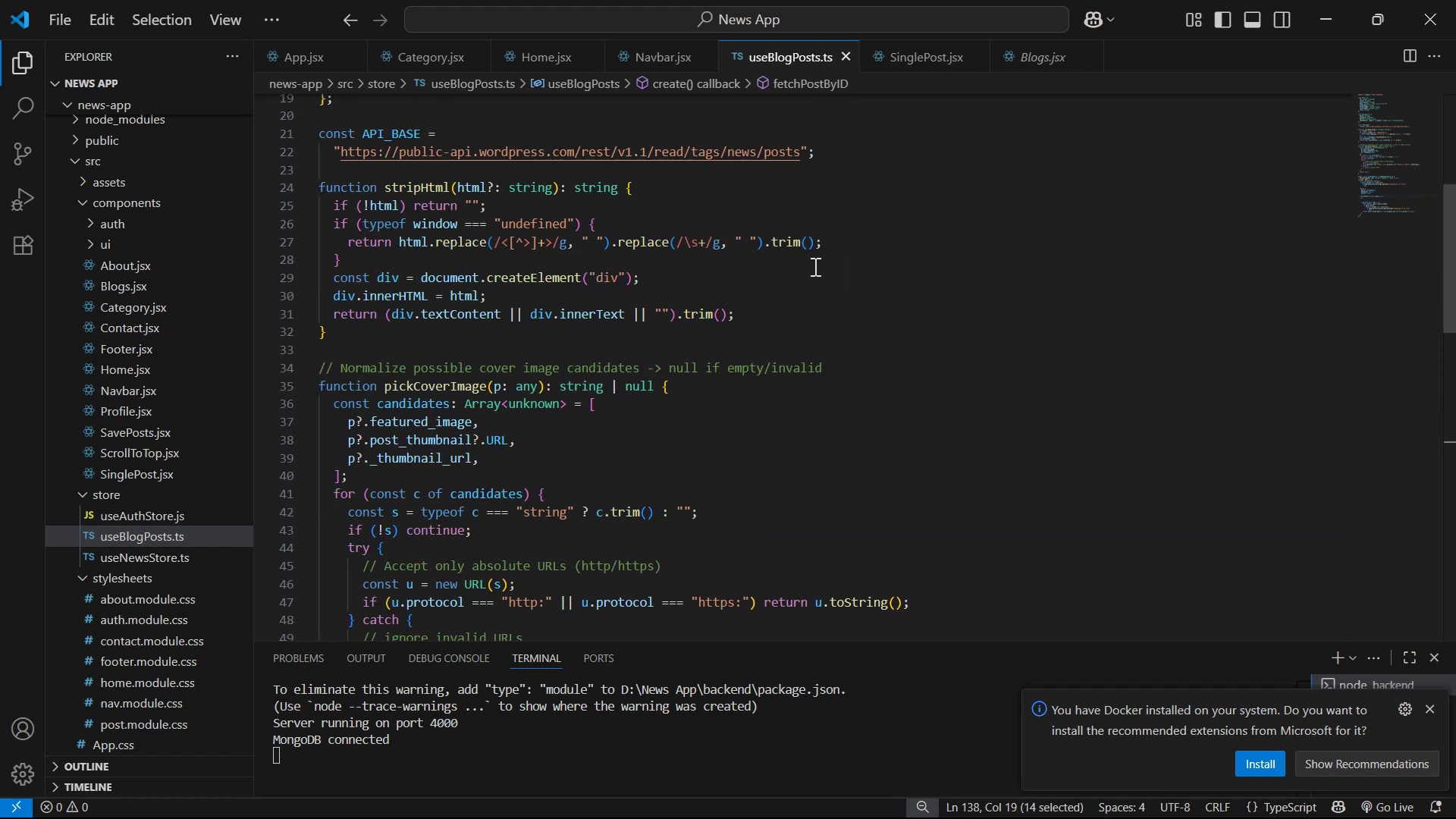 
scroll: coordinate [834, 315], scroll_direction: down, amount: 8.0
 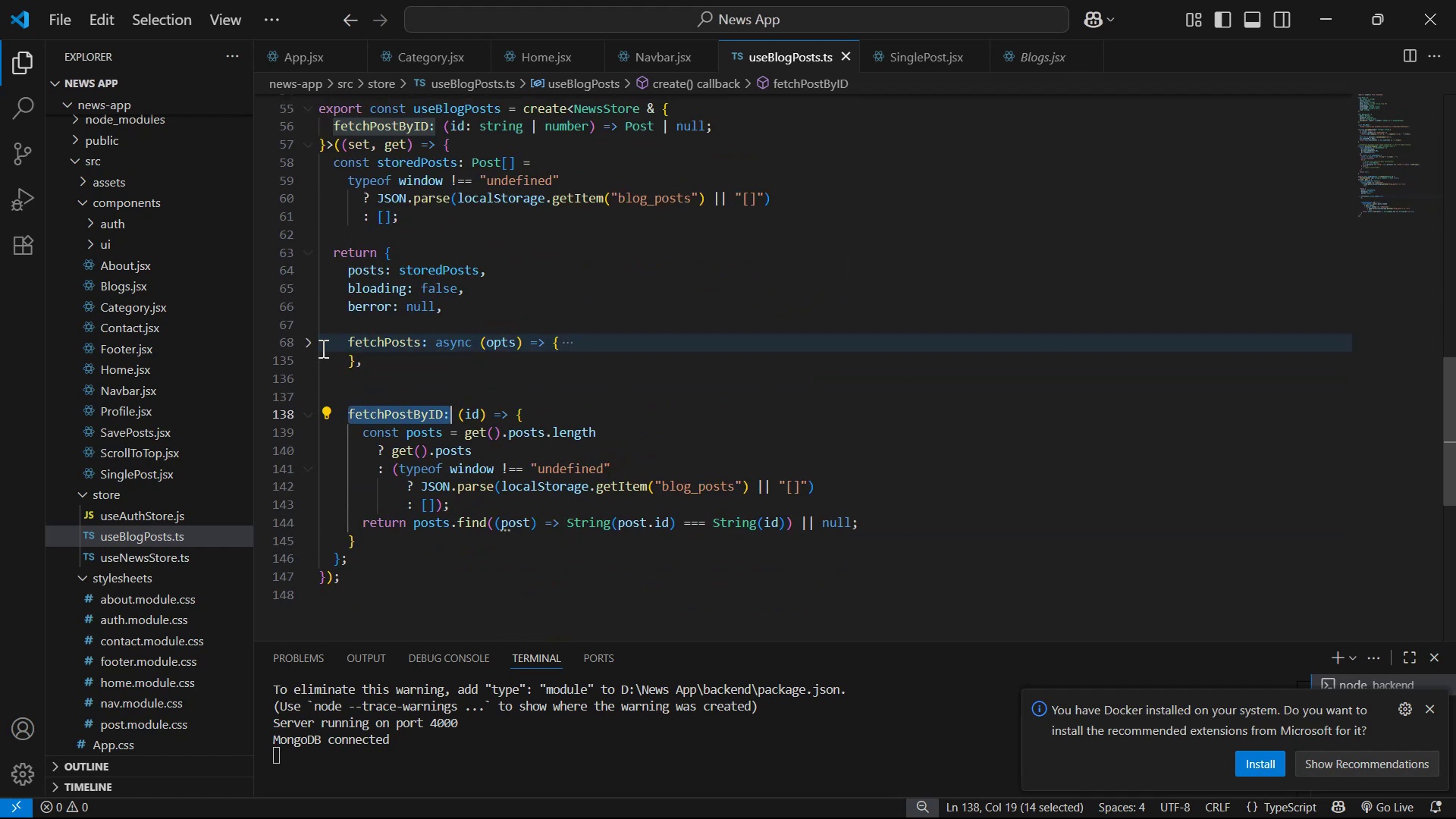 
left_click([304, 339])
 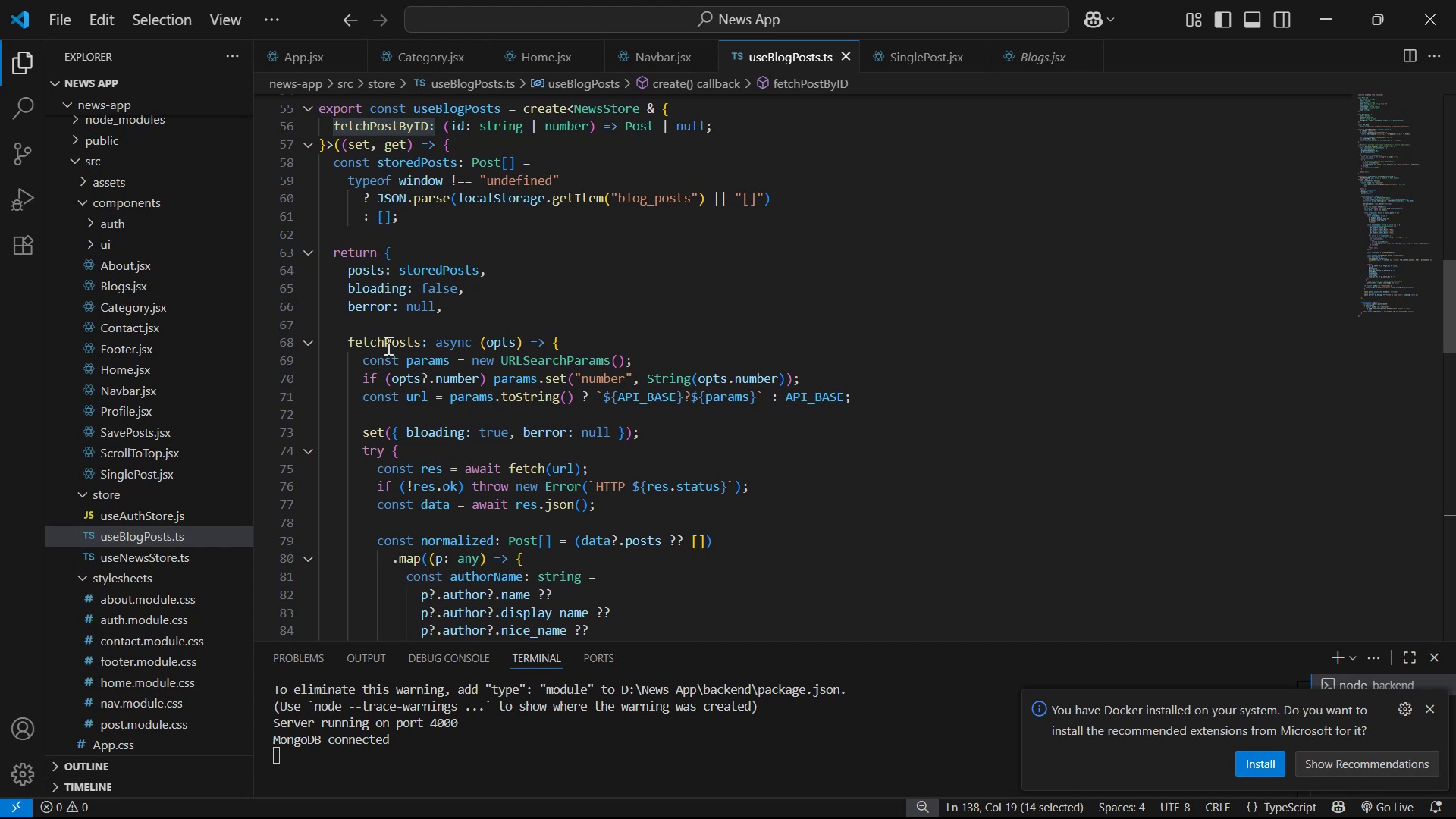 
scroll: coordinate [777, 296], scroll_direction: down, amount: 17.0
 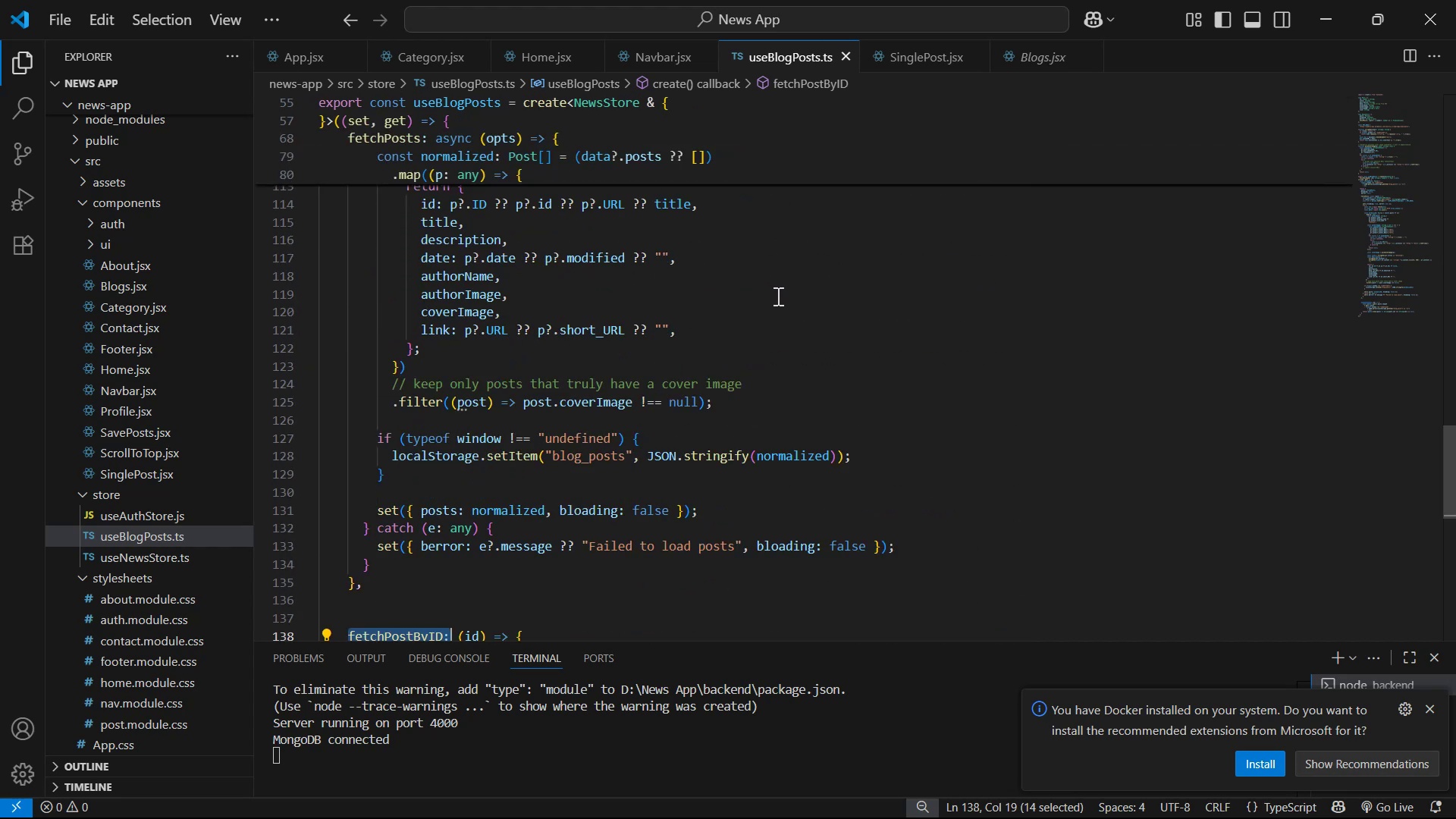 
scroll: coordinate [777, 297], scroll_direction: up, amount: 3.0
 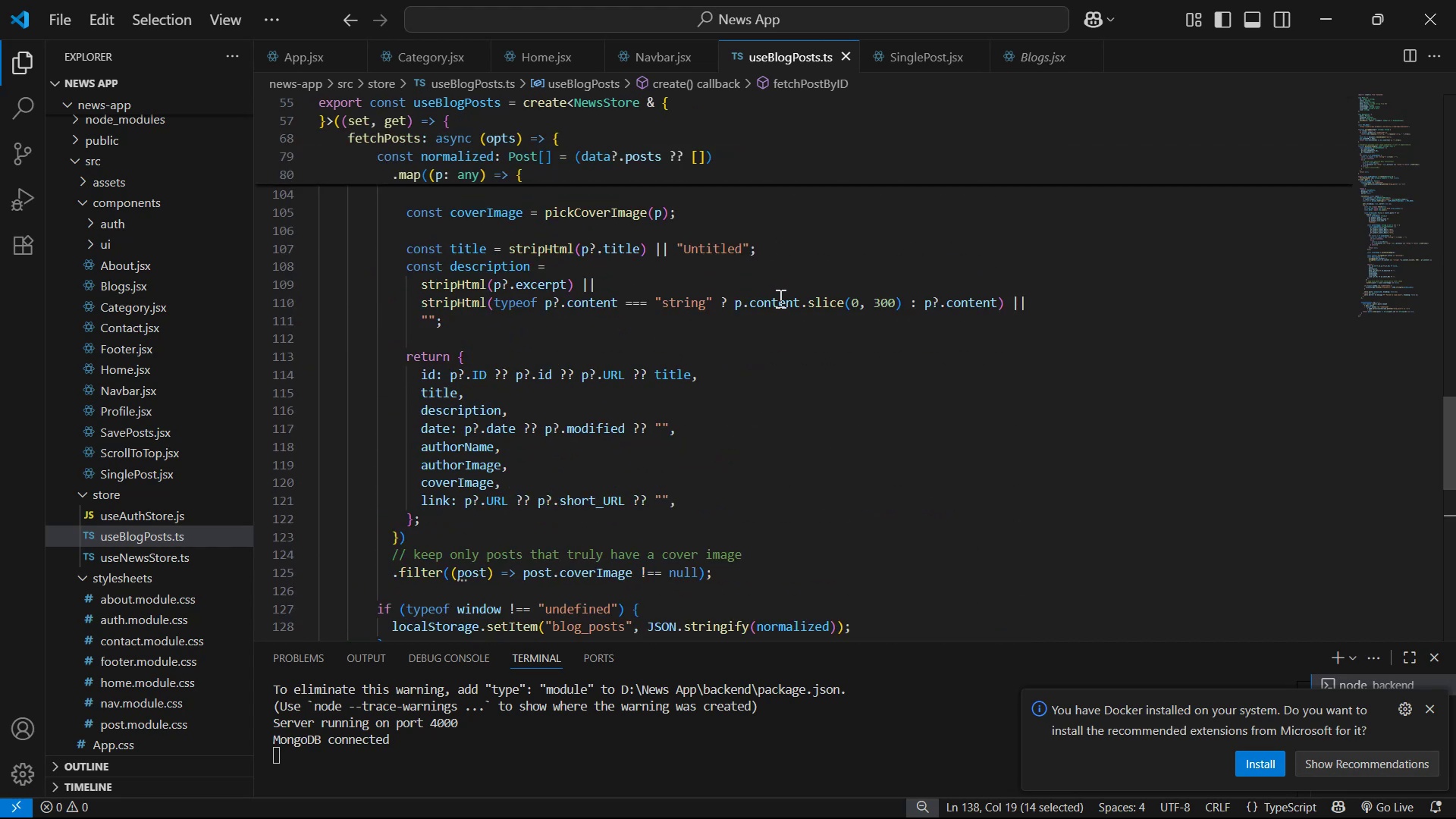 
scroll: coordinate [779, 298], scroll_direction: down, amount: 1.0
 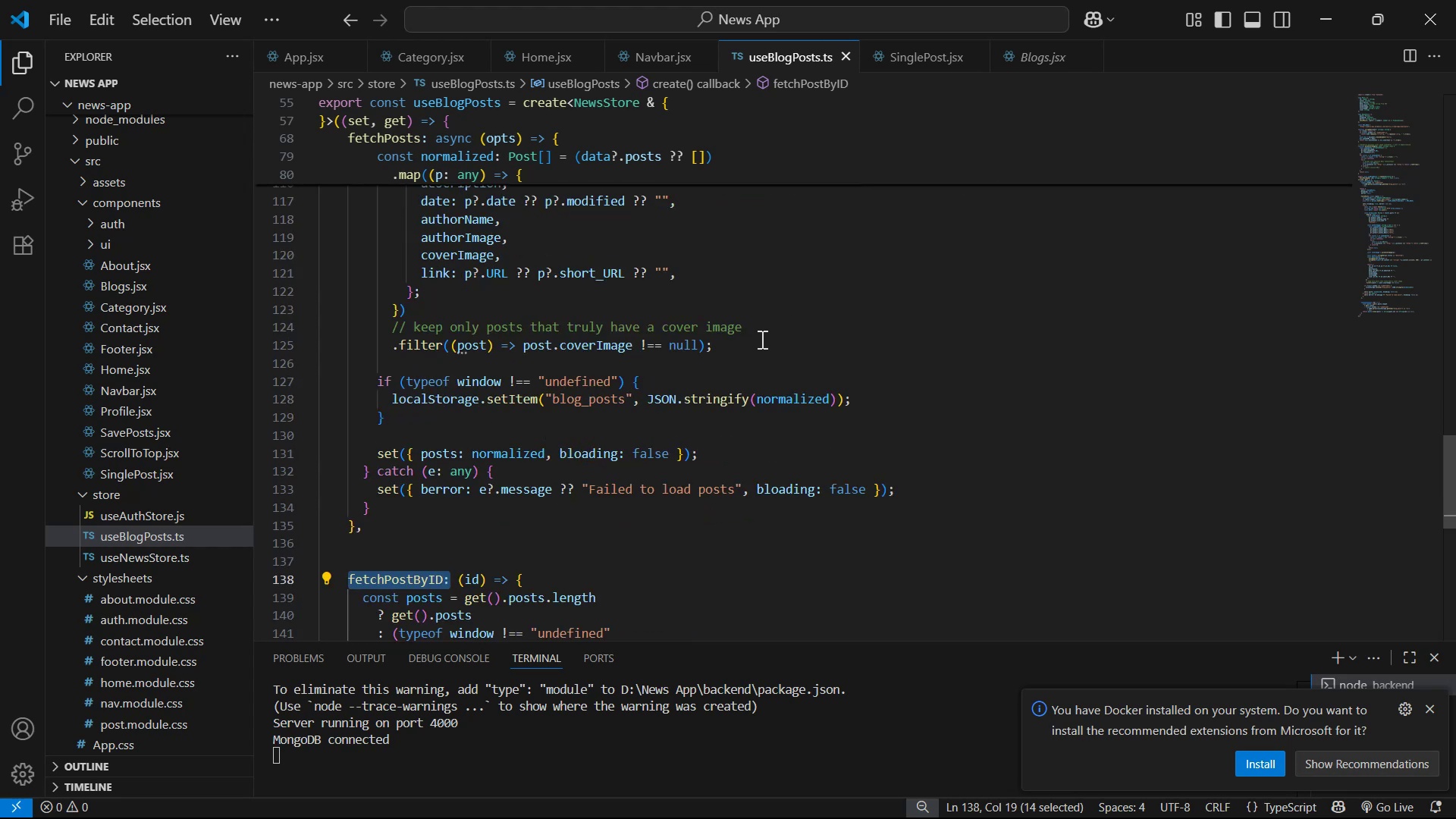 
wait(5.47)
 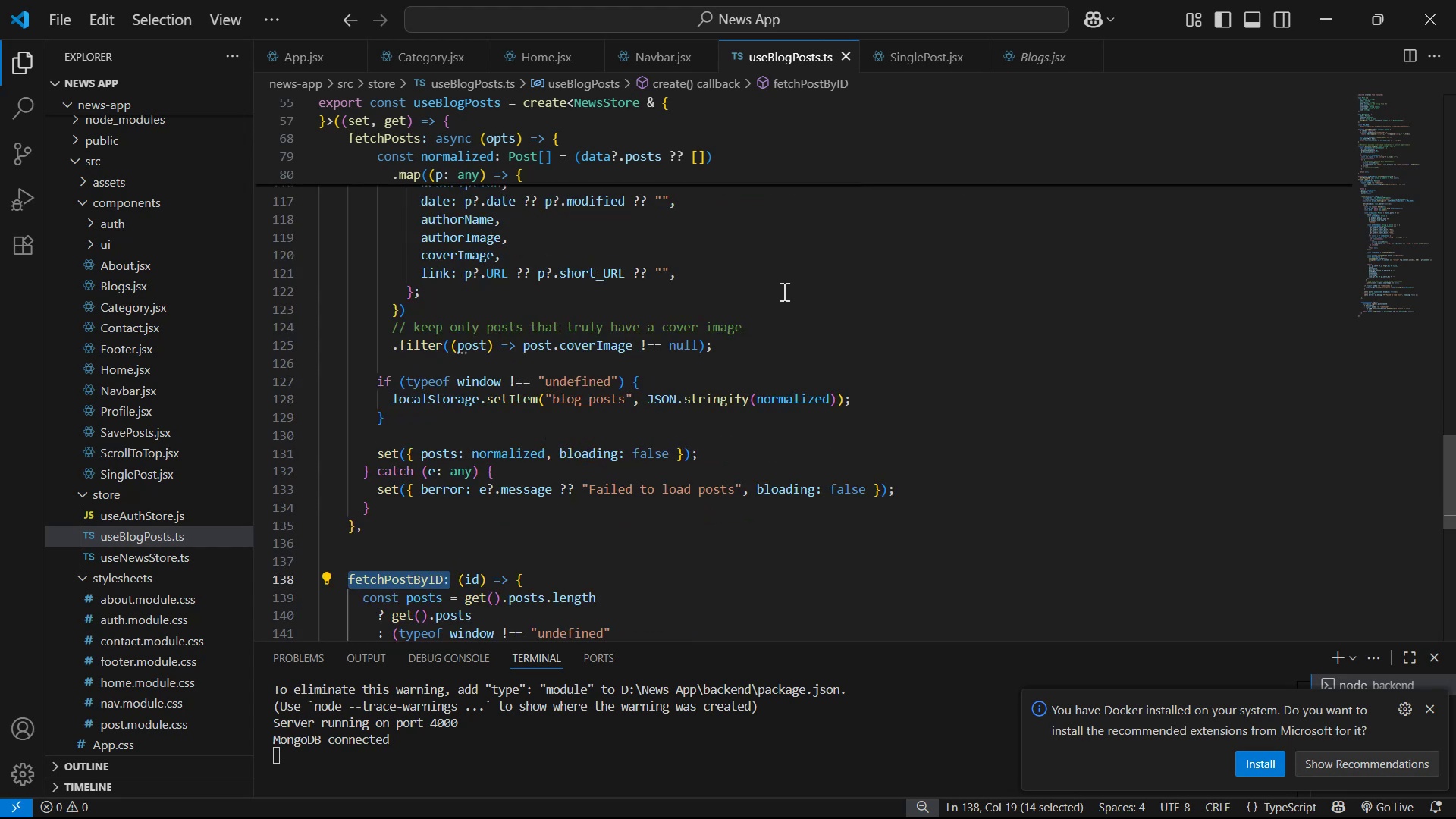 
left_click([761, 339])
 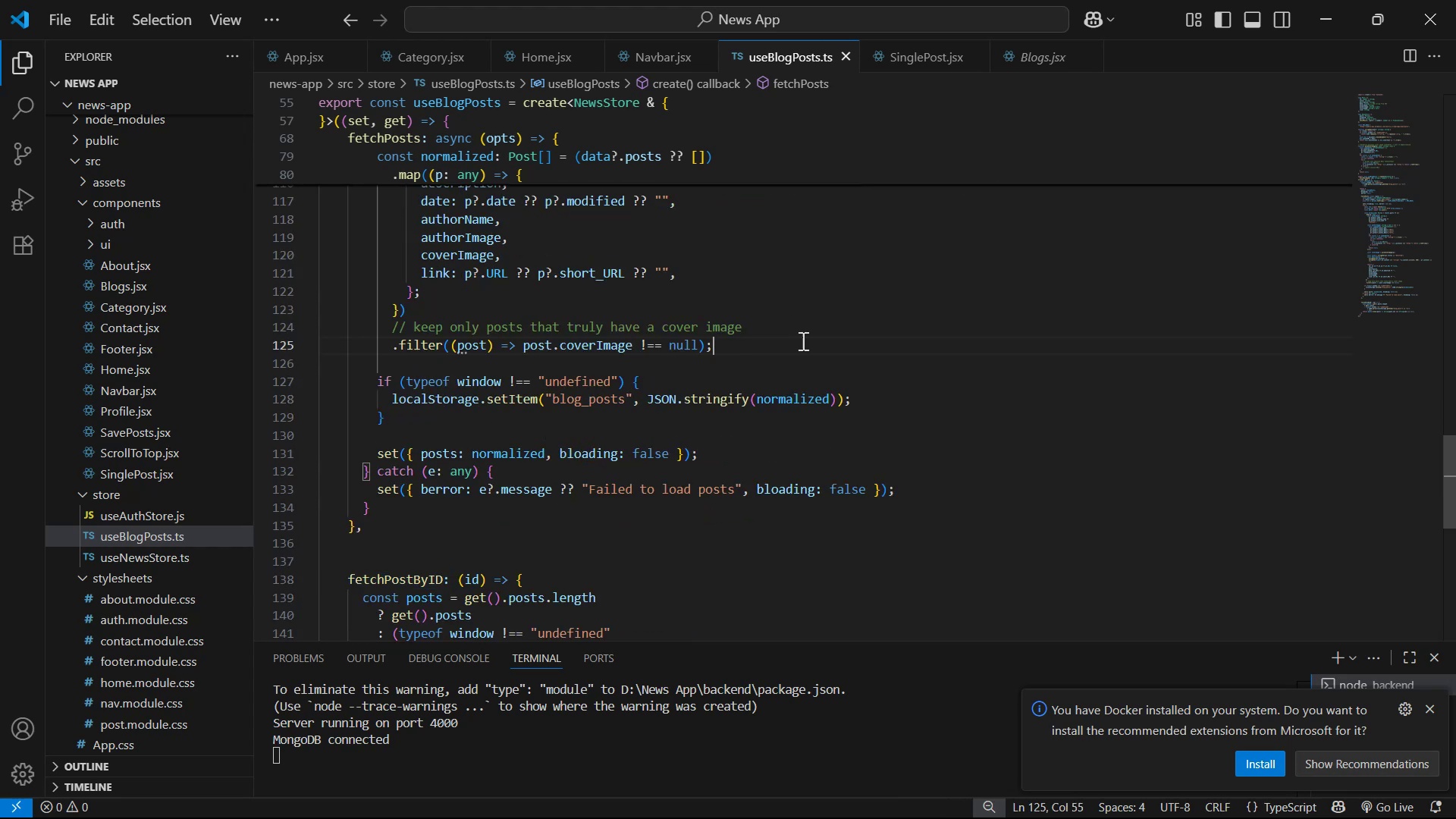 
scroll: coordinate [873, 336], scroll_direction: up, amount: 12.0
 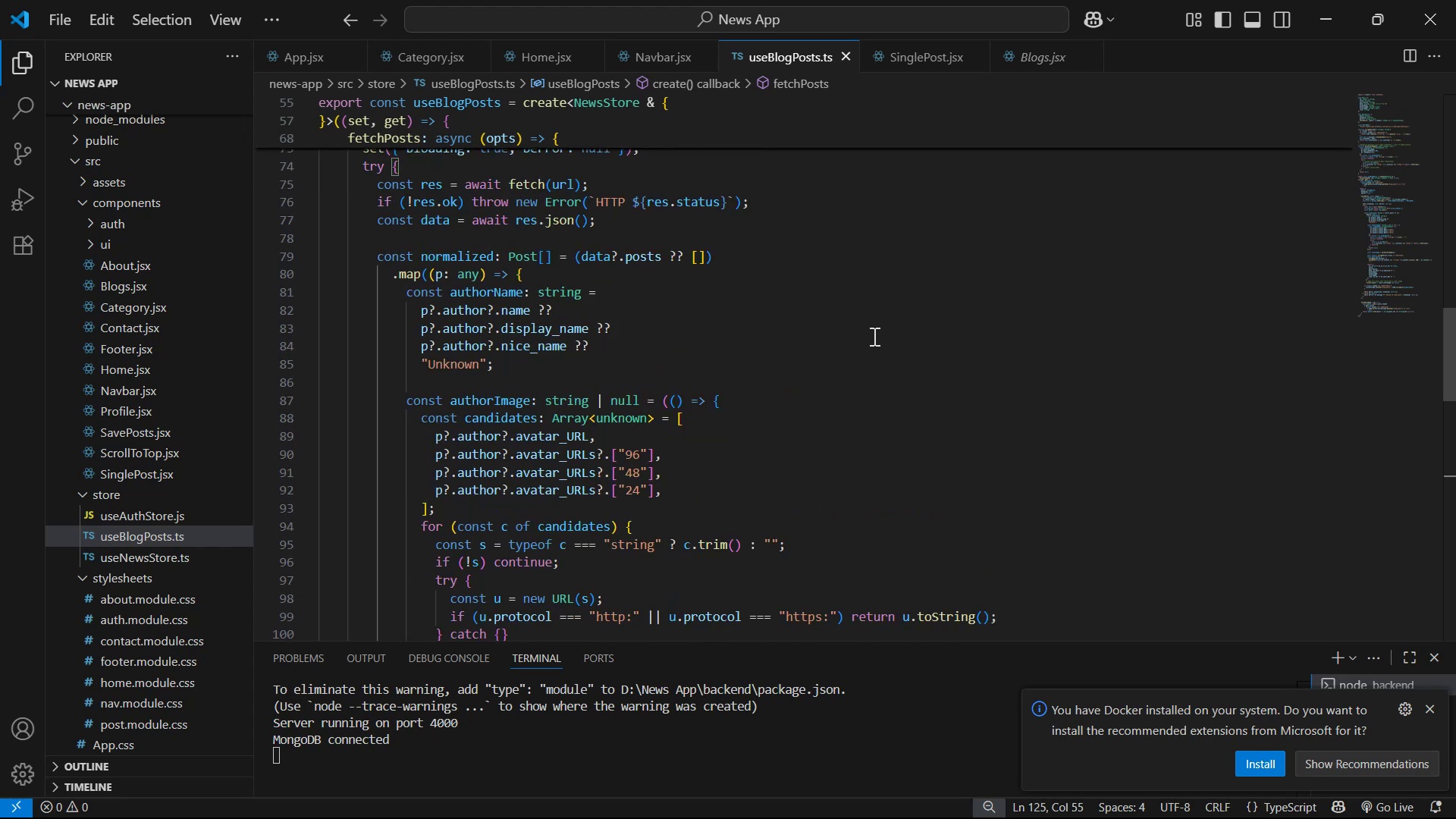 
scroll: coordinate [873, 336], scroll_direction: up, amount: 2.0
 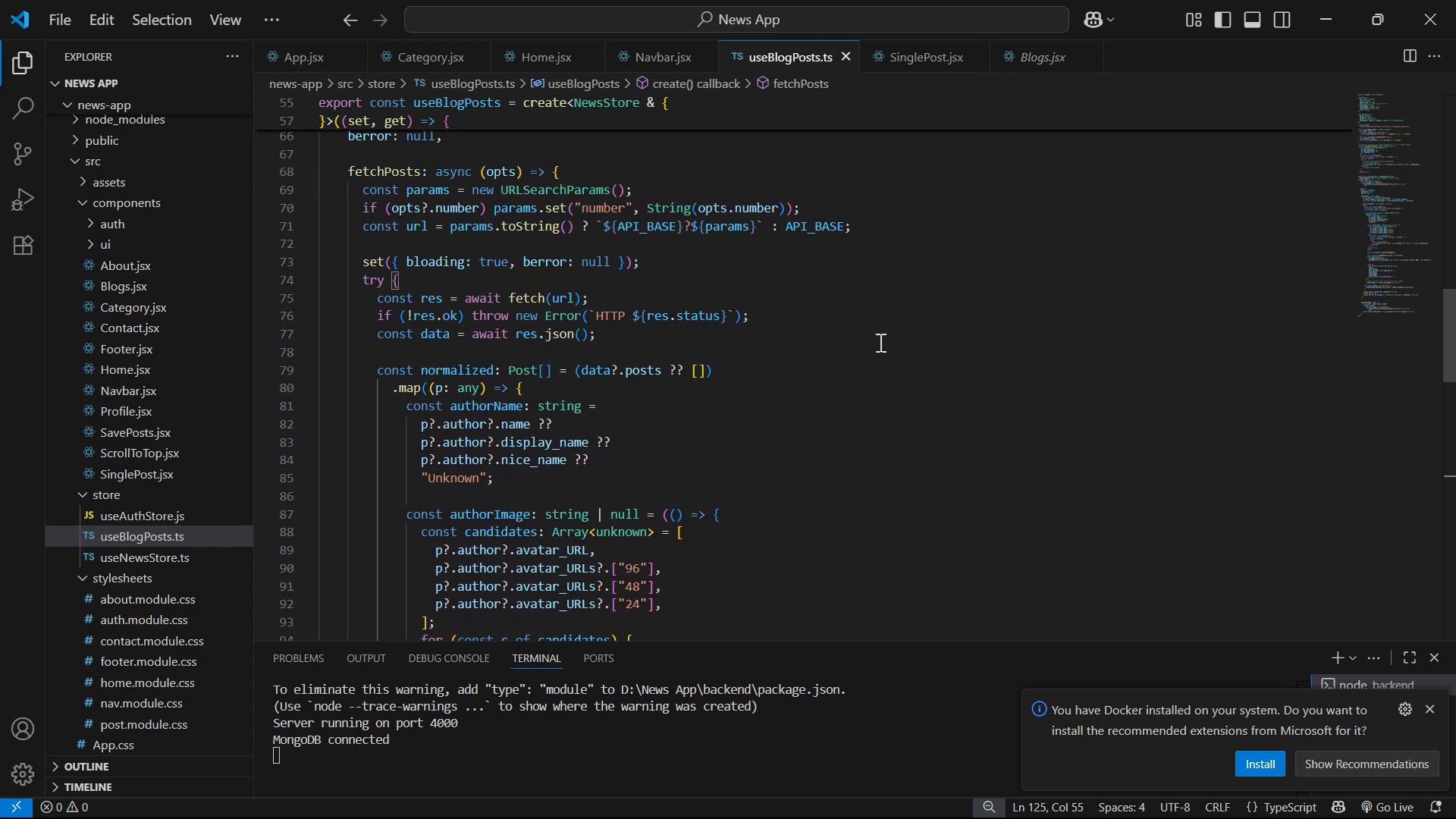 
scroll: coordinate [859, 320], scroll_direction: down, amount: 10.0
 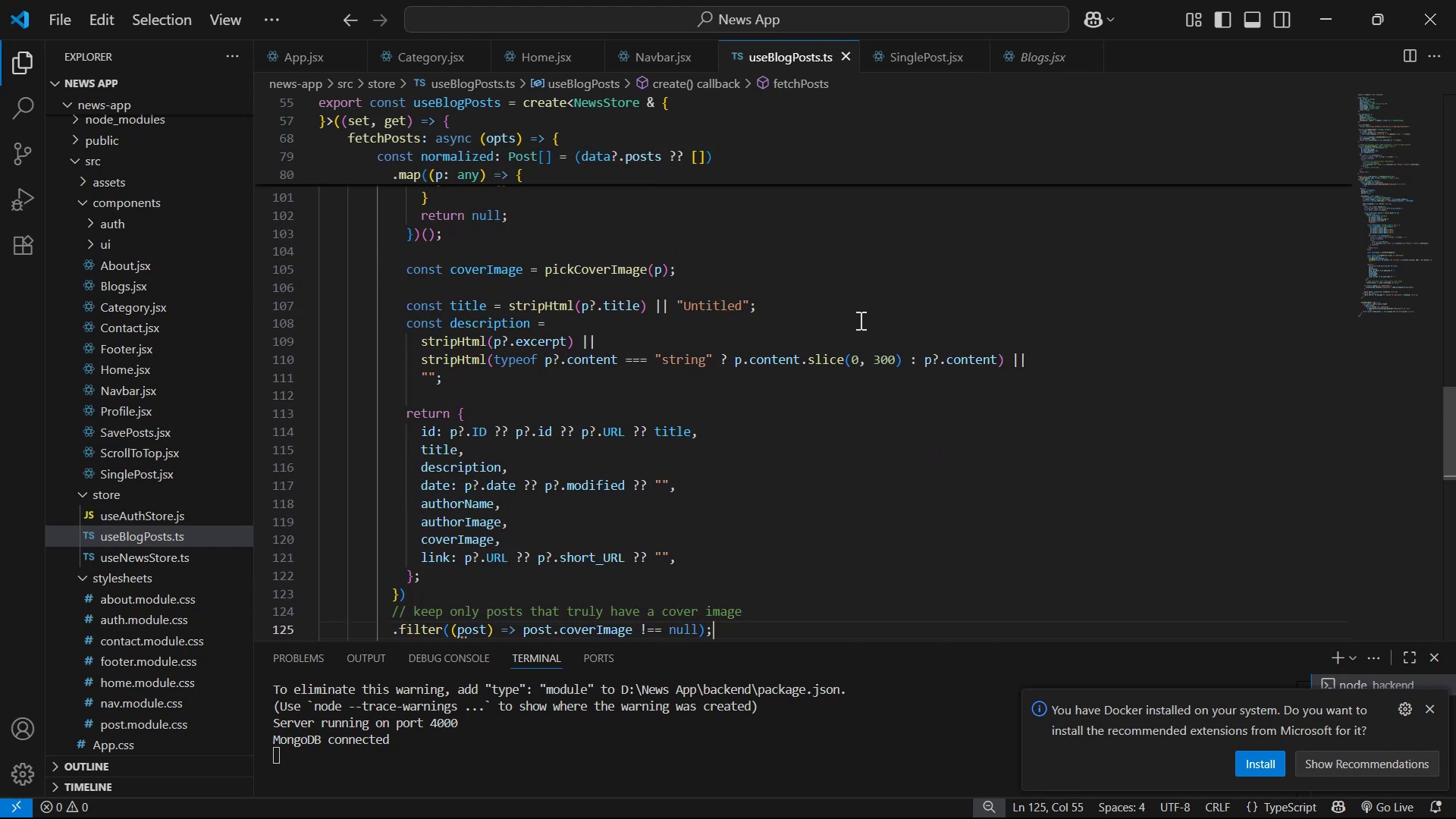 
scroll: coordinate [835, 402], scroll_direction: down, amount: 6.0
 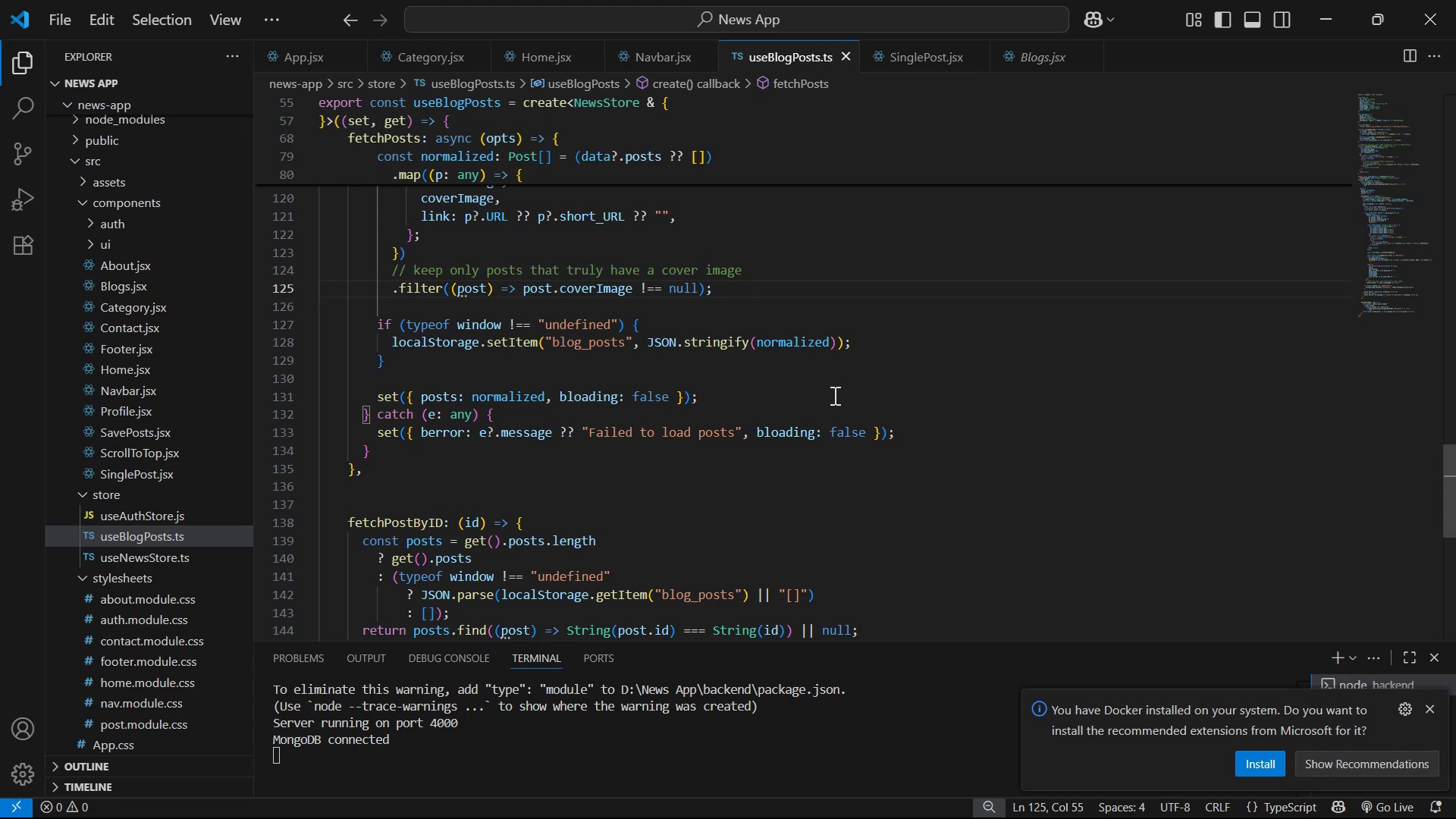 
scroll: coordinate [470, 259], scroll_direction: up, amount: 18.0
 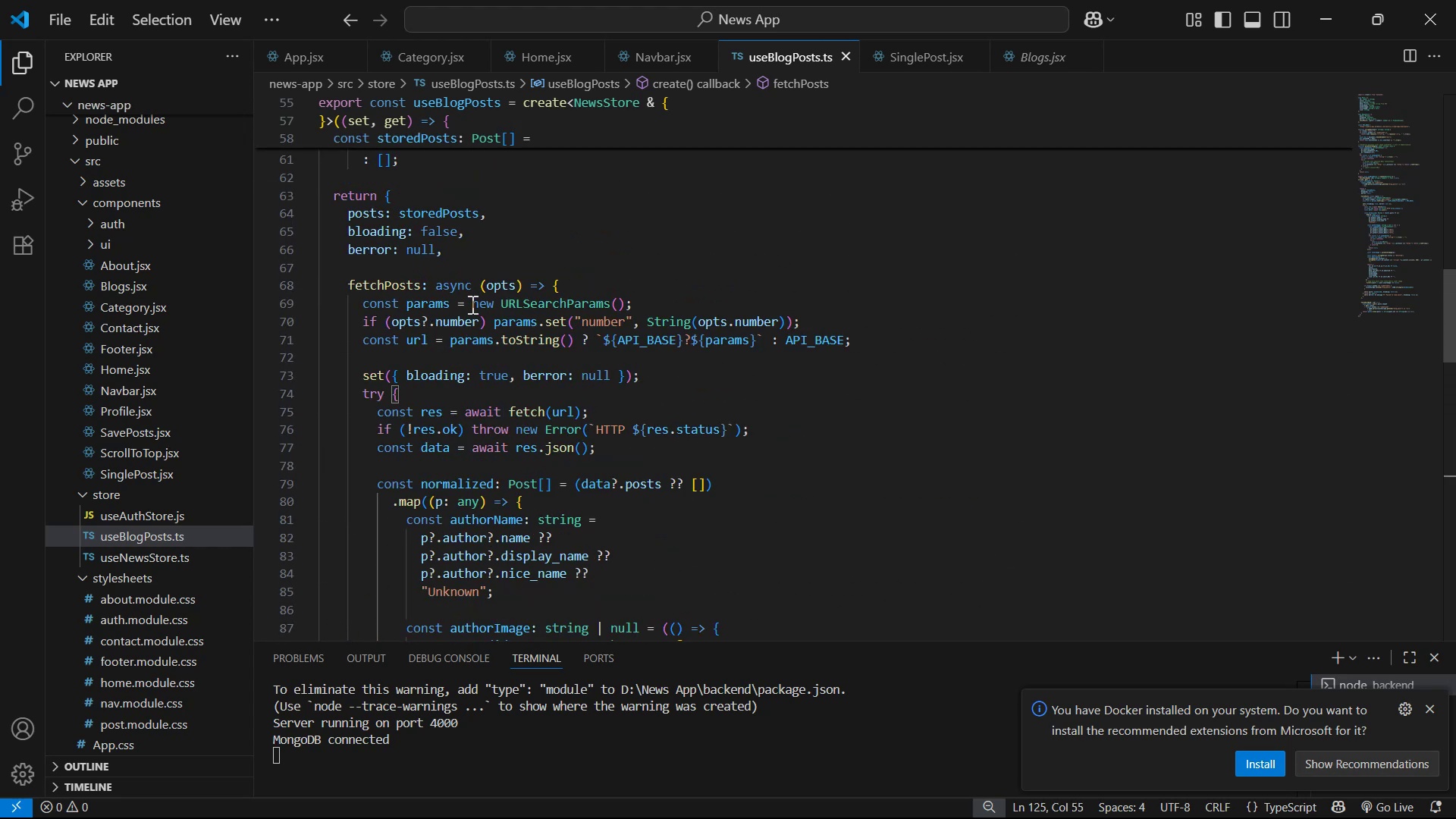 
left_click([548, 306])
 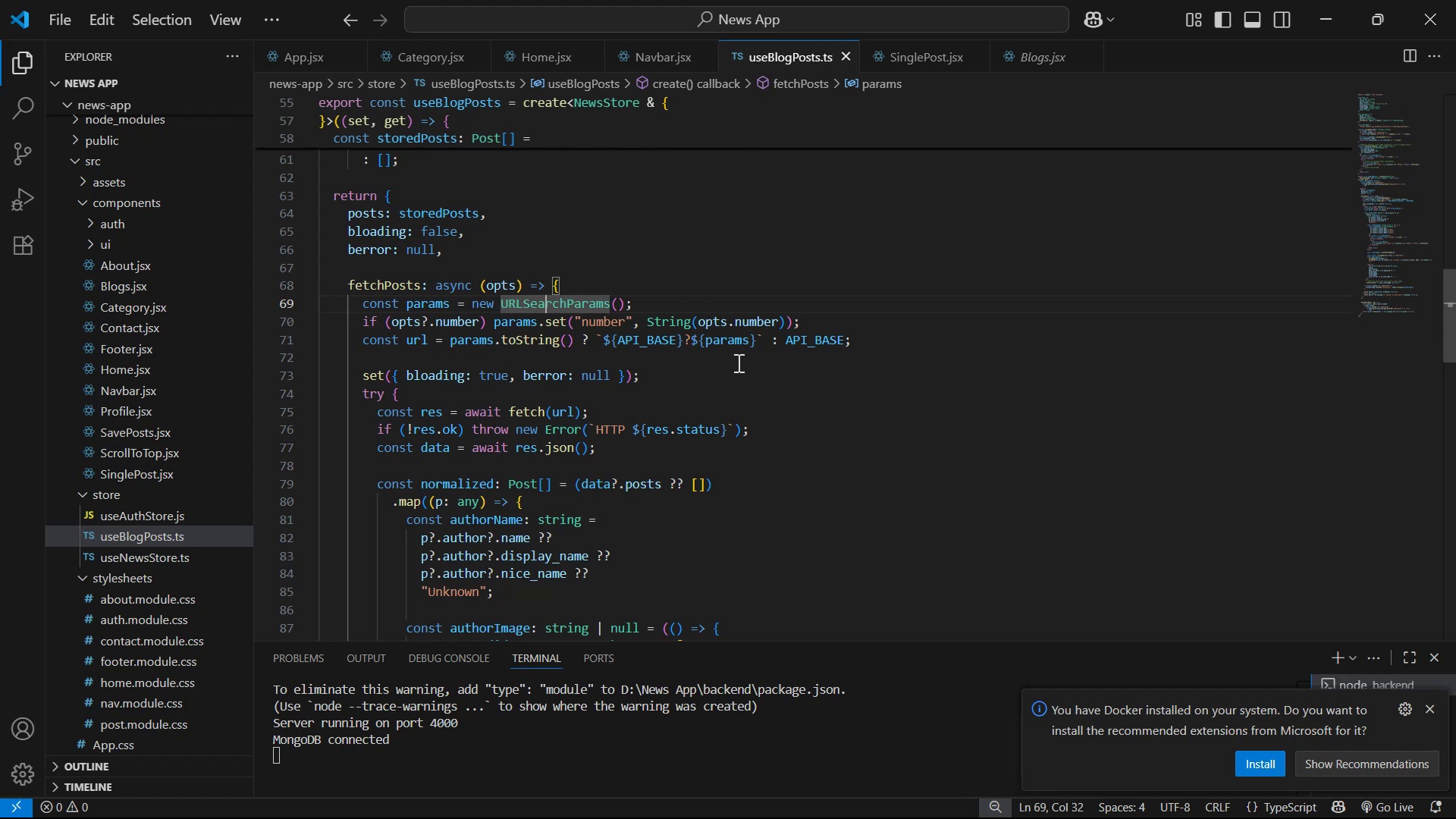 
wait(10.41)
 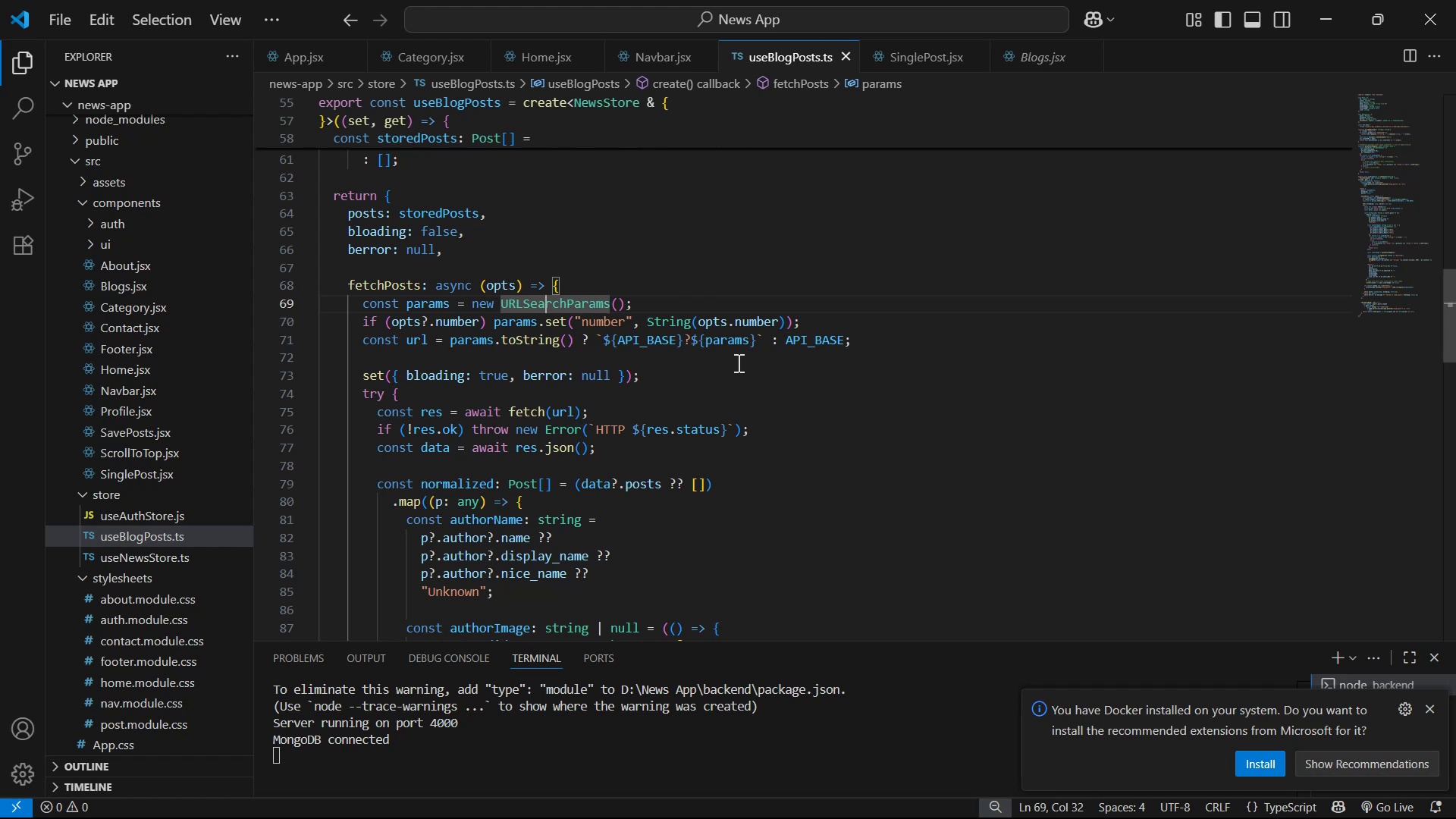 
left_click([1444, 162])
 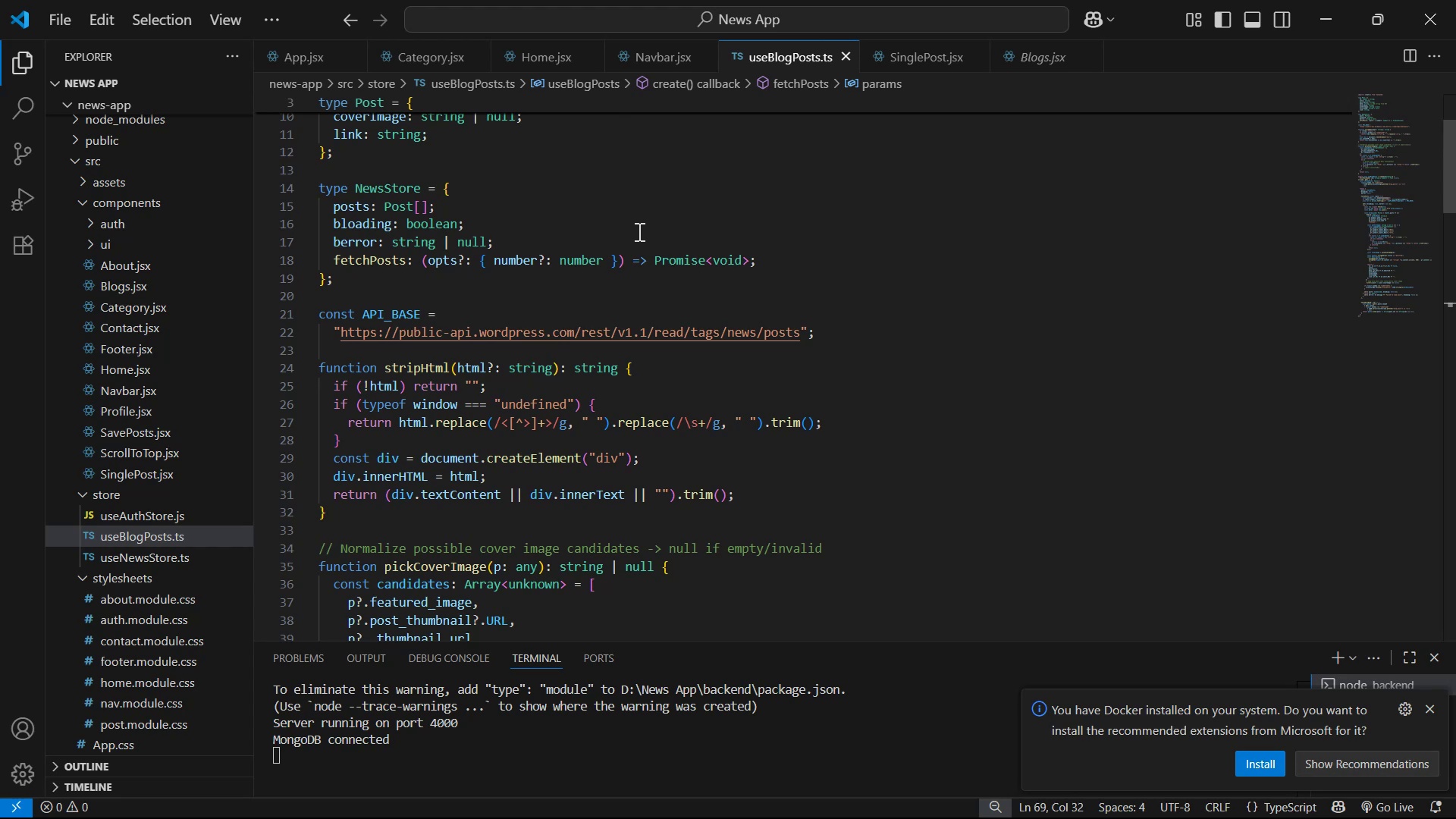 
wait(6.0)
 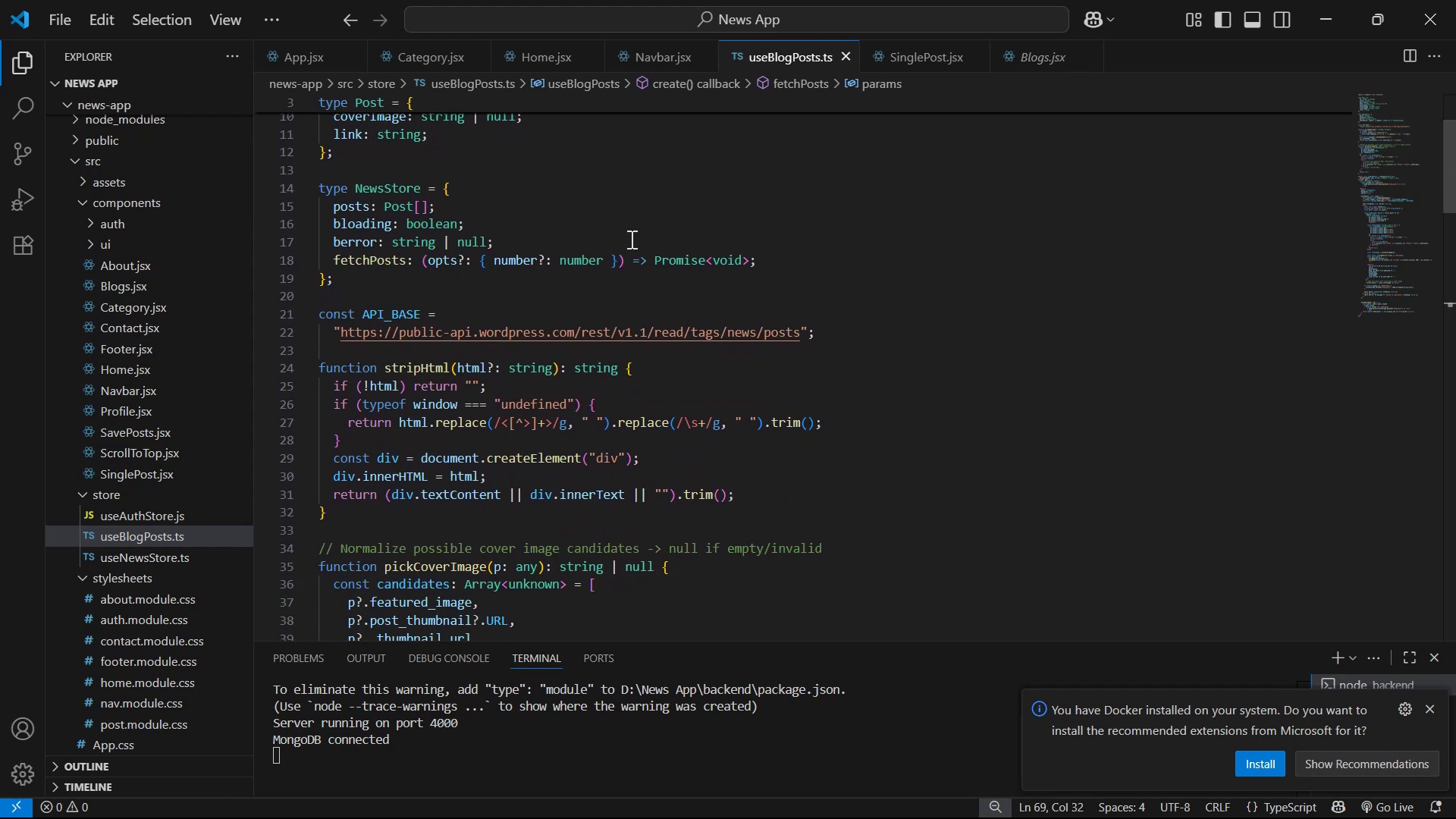 
scroll: coordinate [669, 311], scroll_direction: down, amount: 18.0
 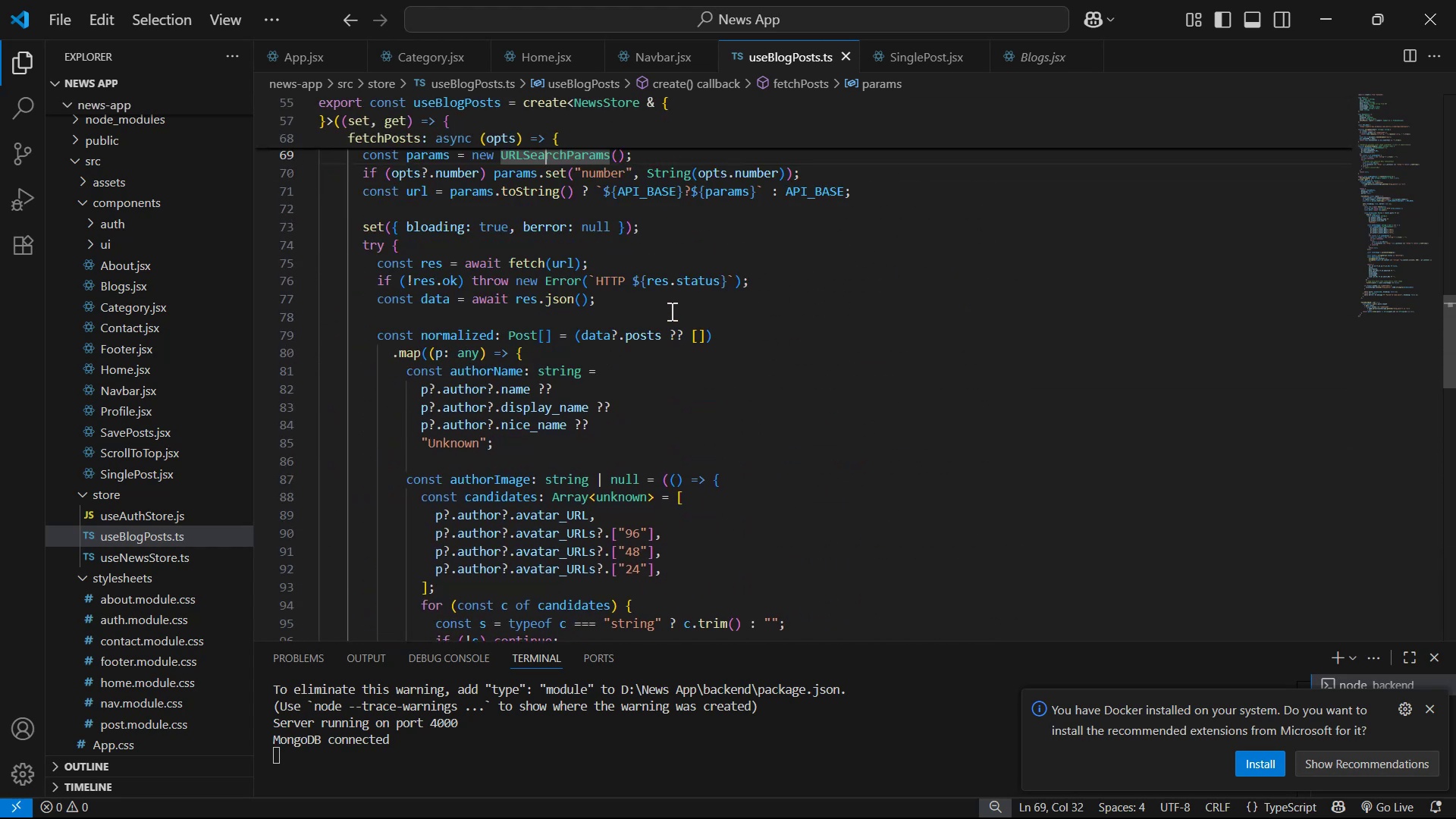 
scroll: coordinate [673, 311], scroll_direction: up, amount: 4.0
 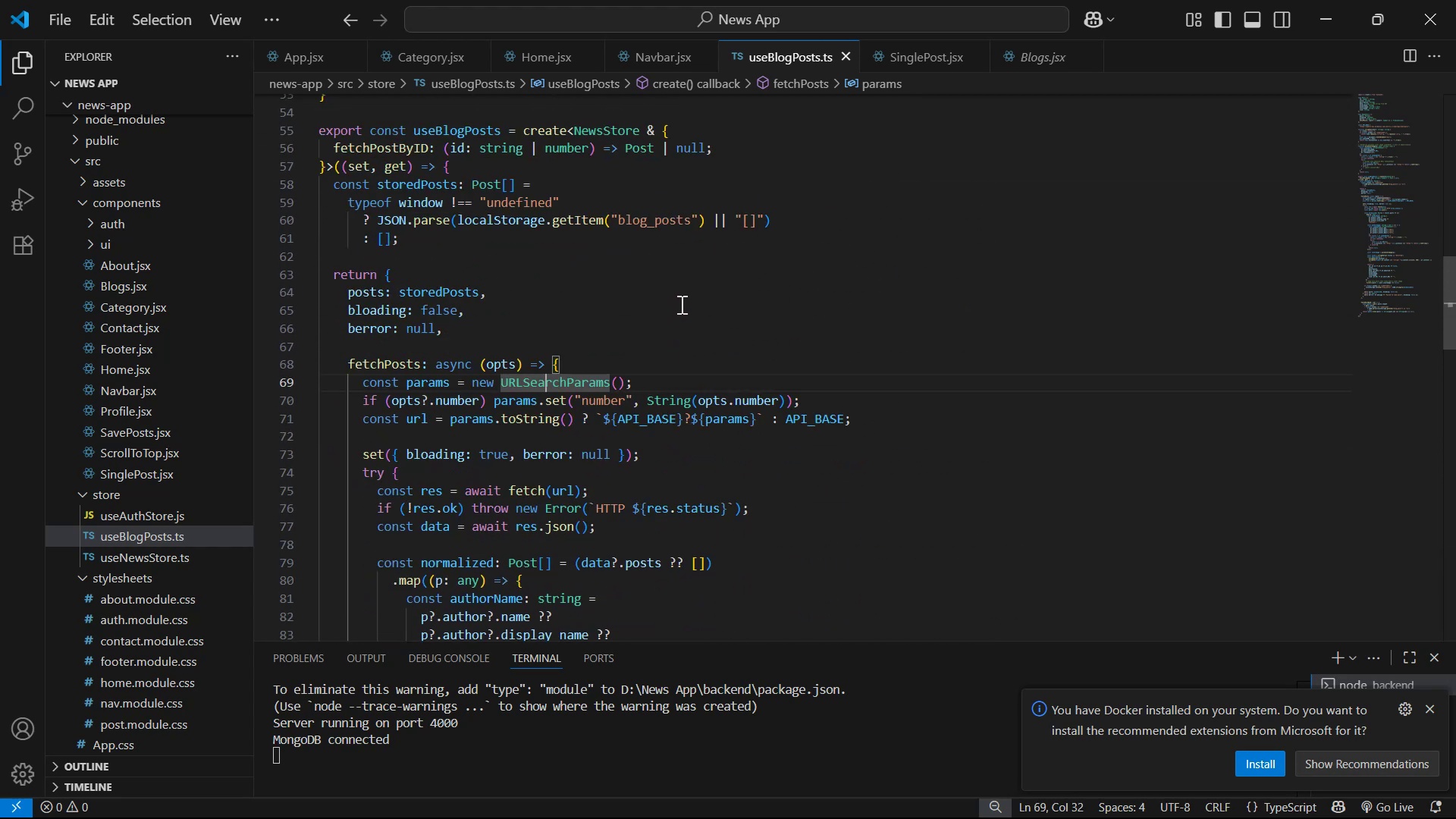 
scroll: coordinate [937, 408], scroll_direction: down, amount: 7.0
 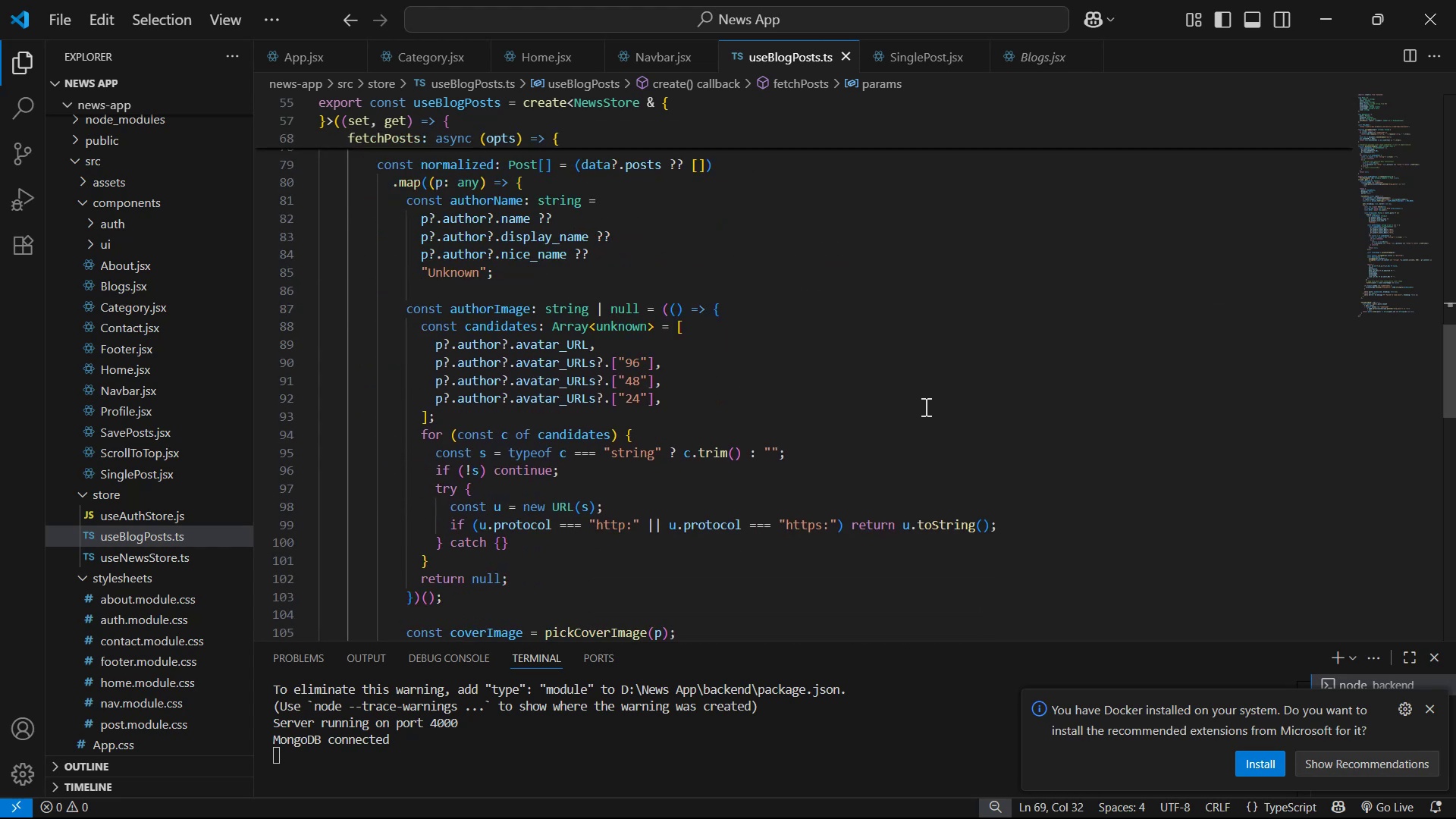 
scroll: coordinate [915, 404], scroll_direction: down, amount: 5.0
 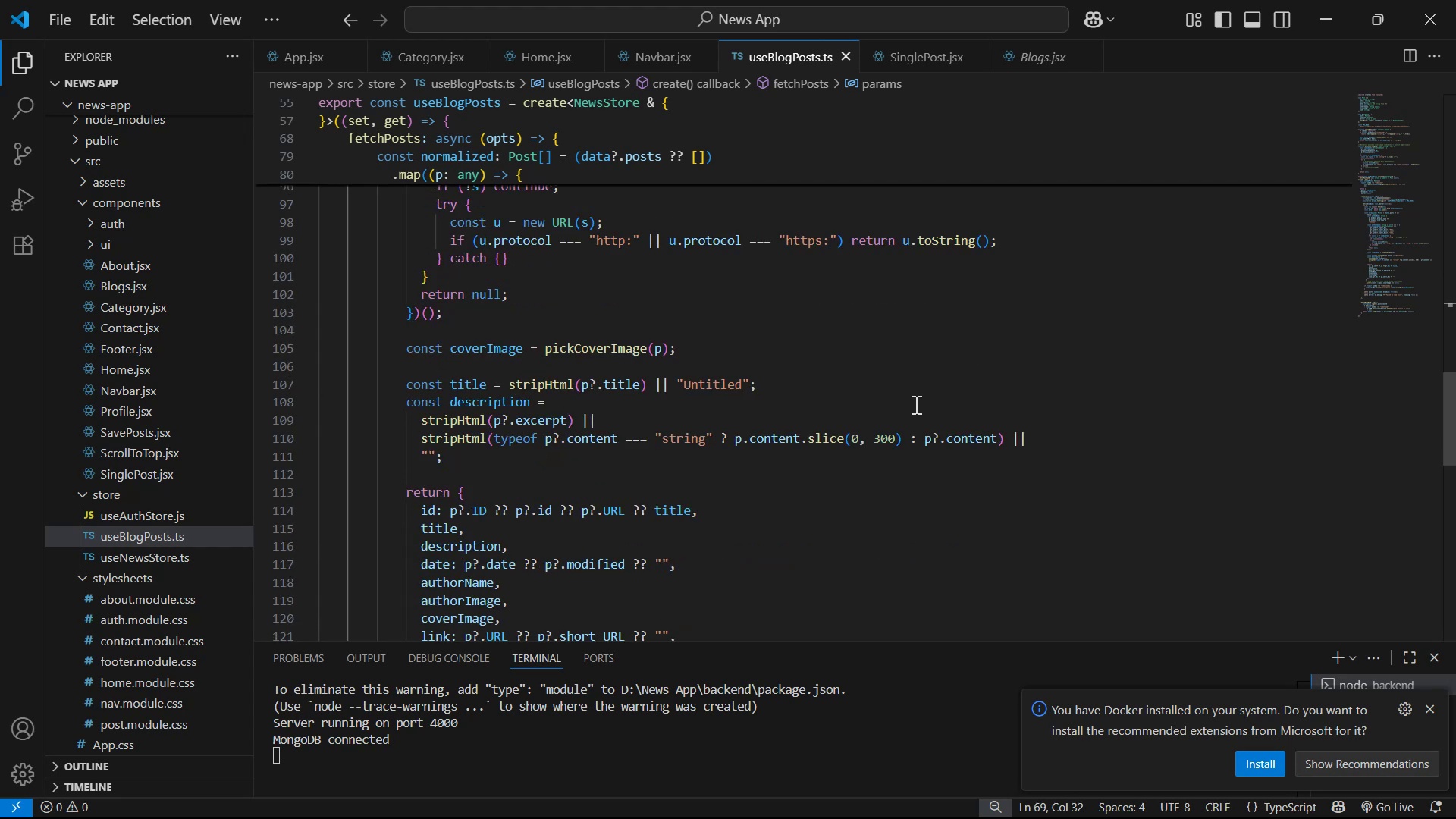 
scroll: coordinate [929, 410], scroll_direction: up, amount: 10.0
 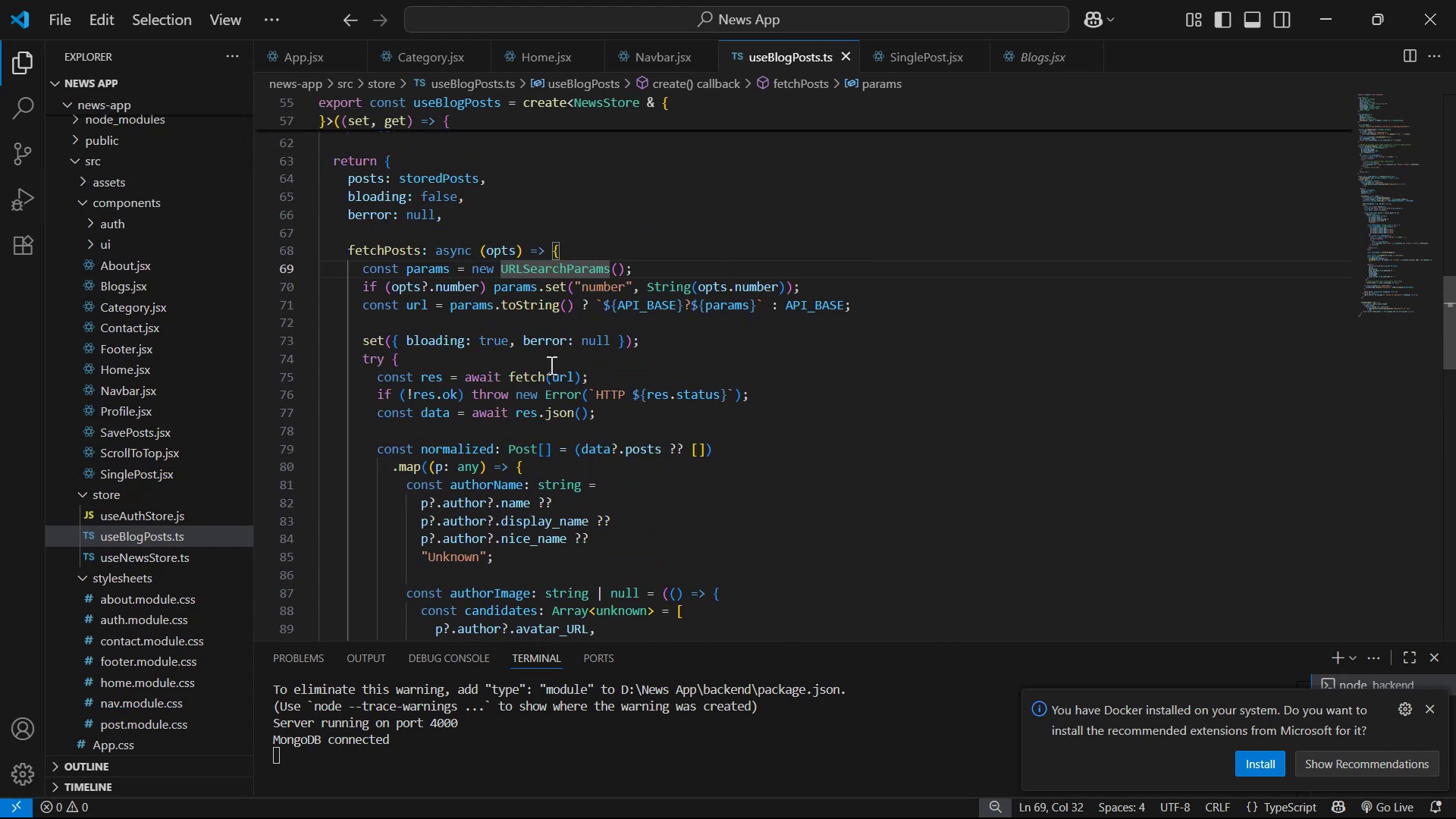 
wait(6.22)
 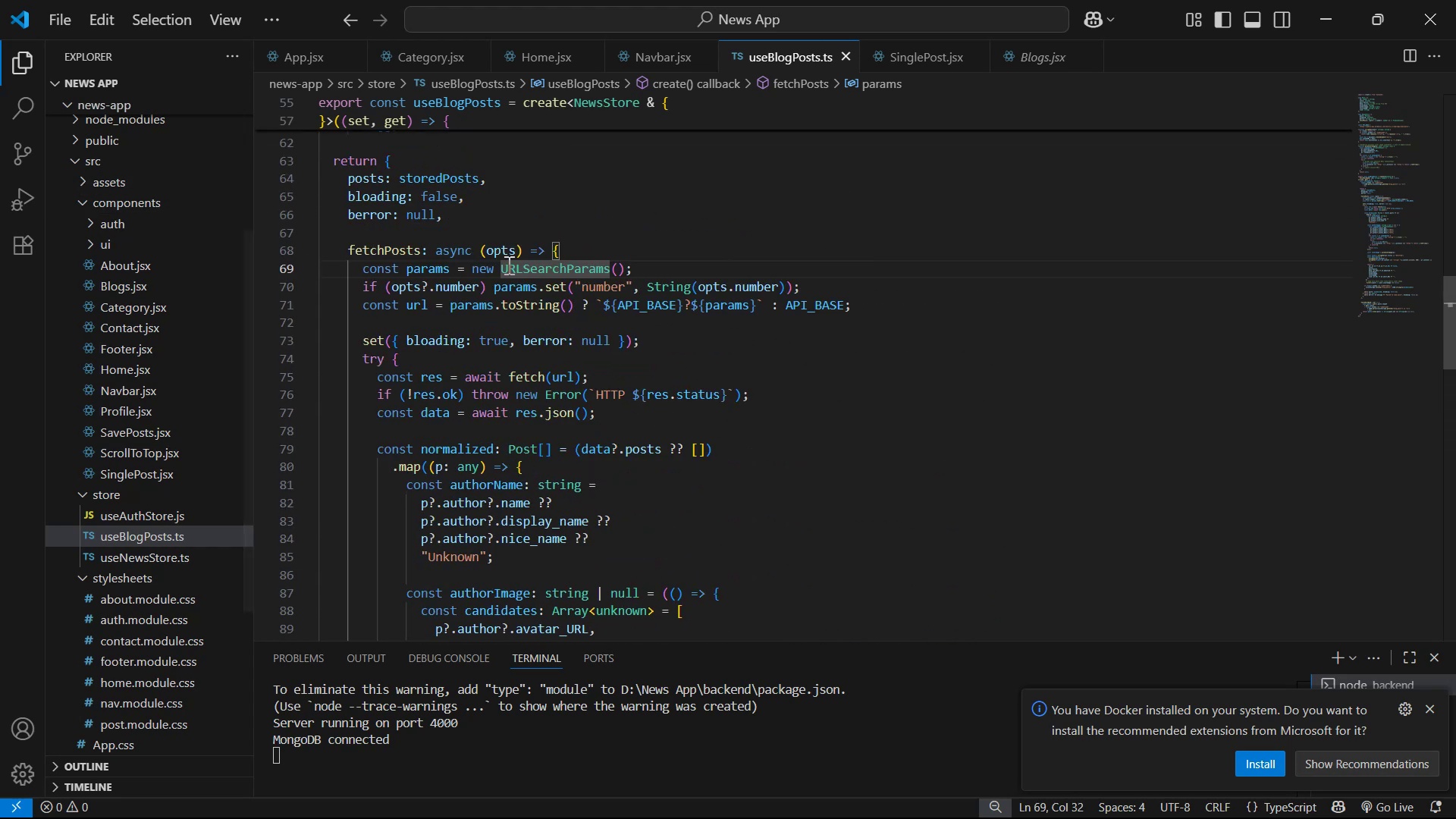 
left_click([566, 378])
 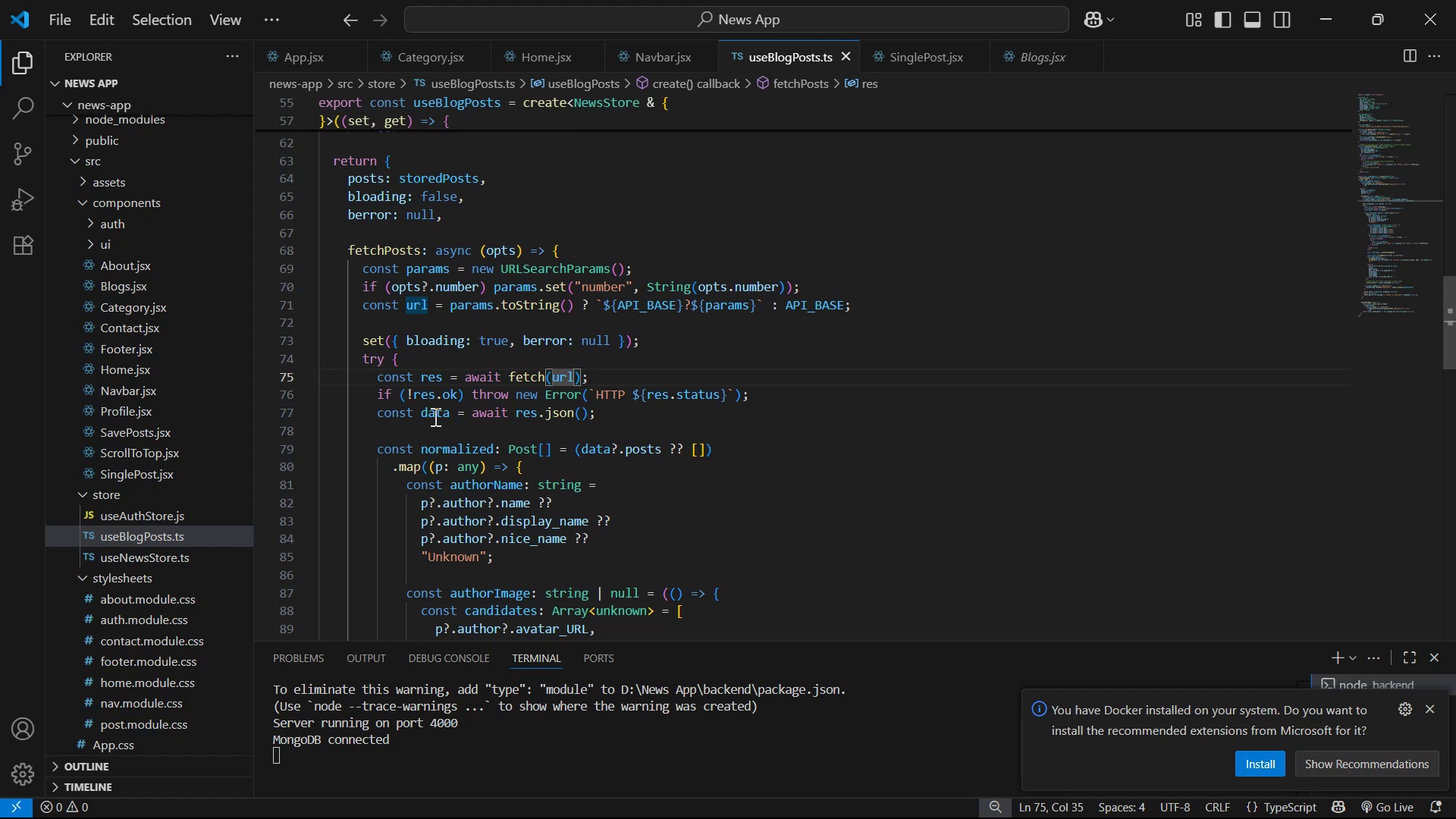 
left_click([648, 413])
 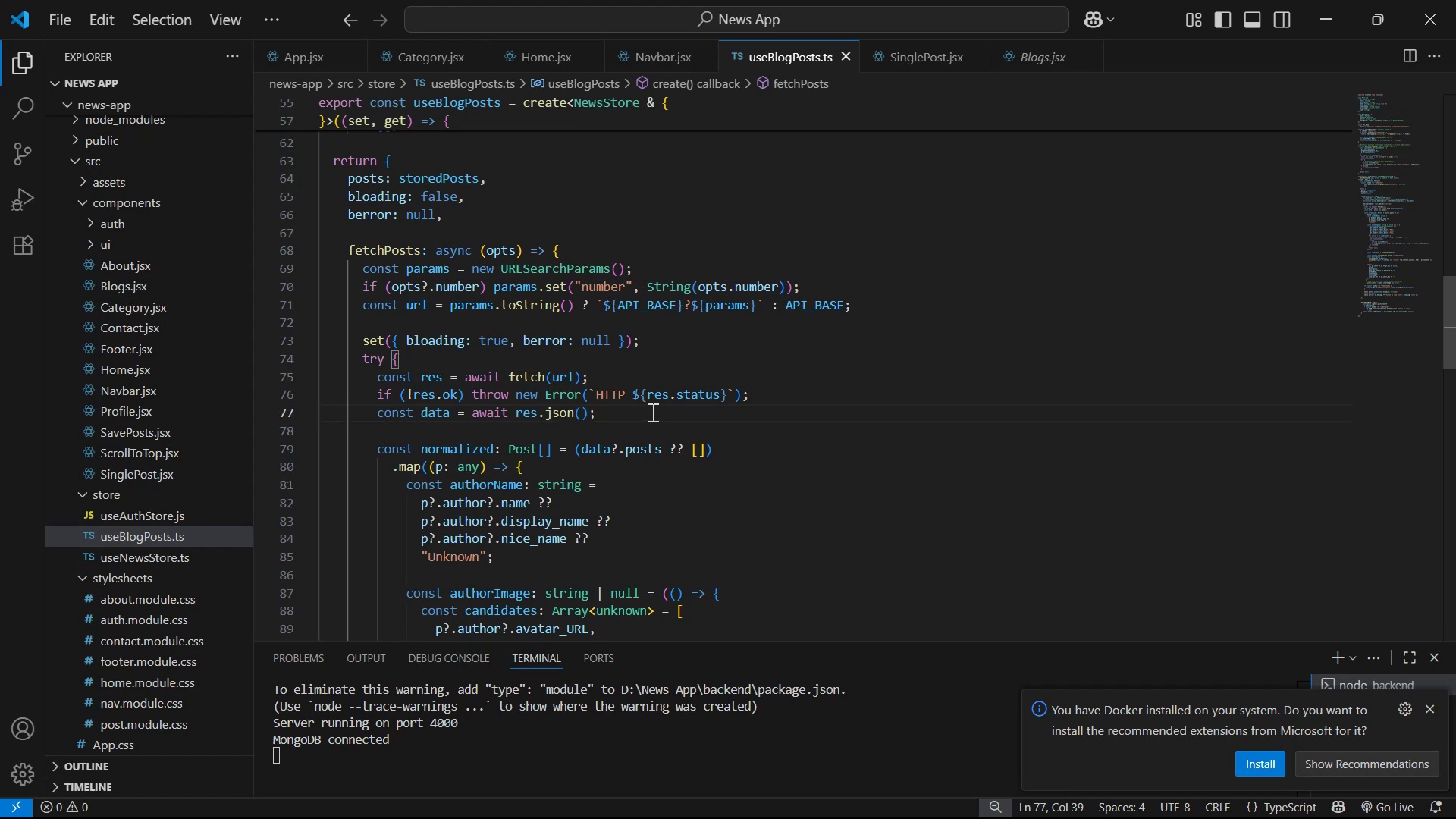 
key(Enter)
 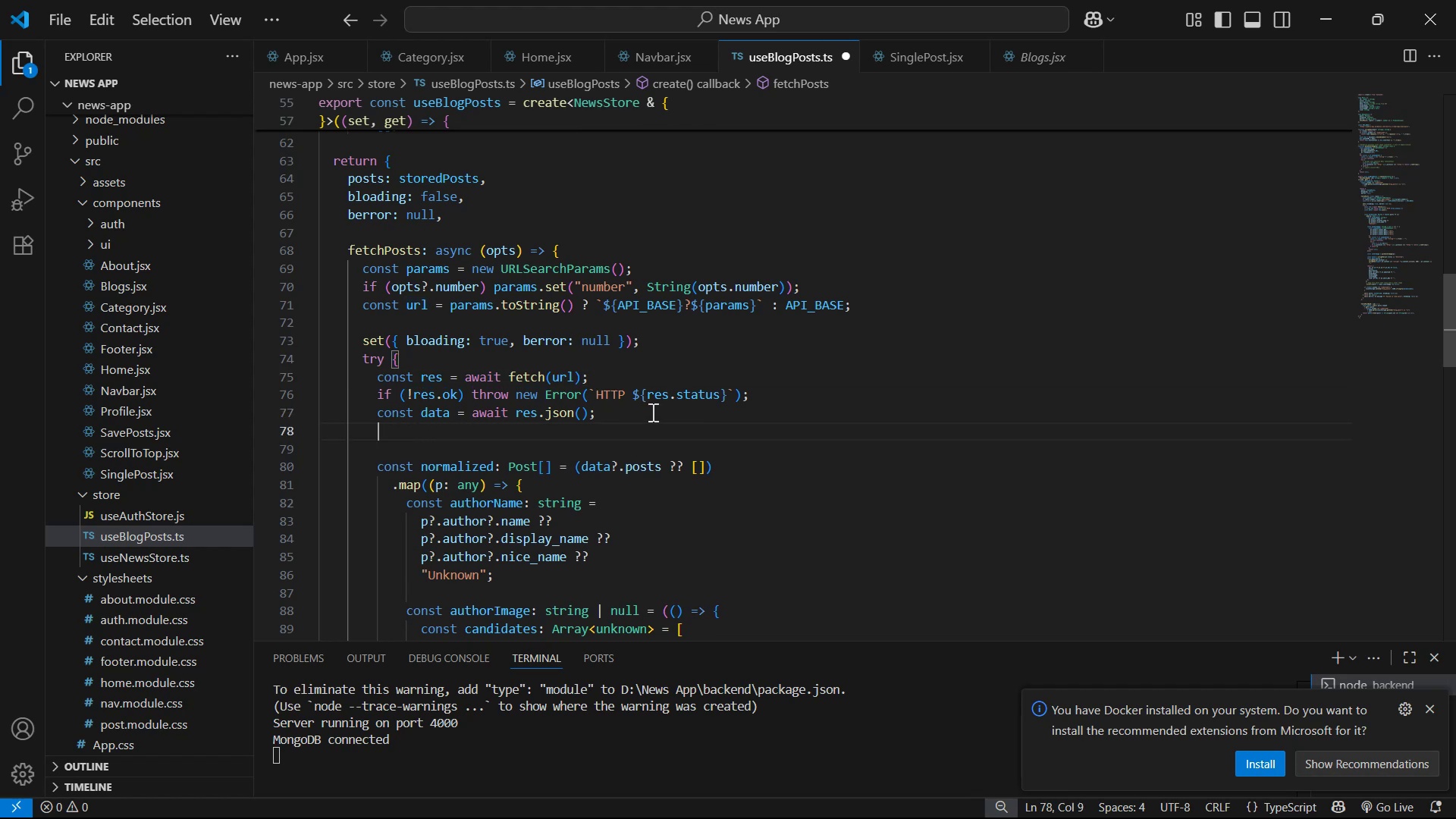 
key(Enter)
 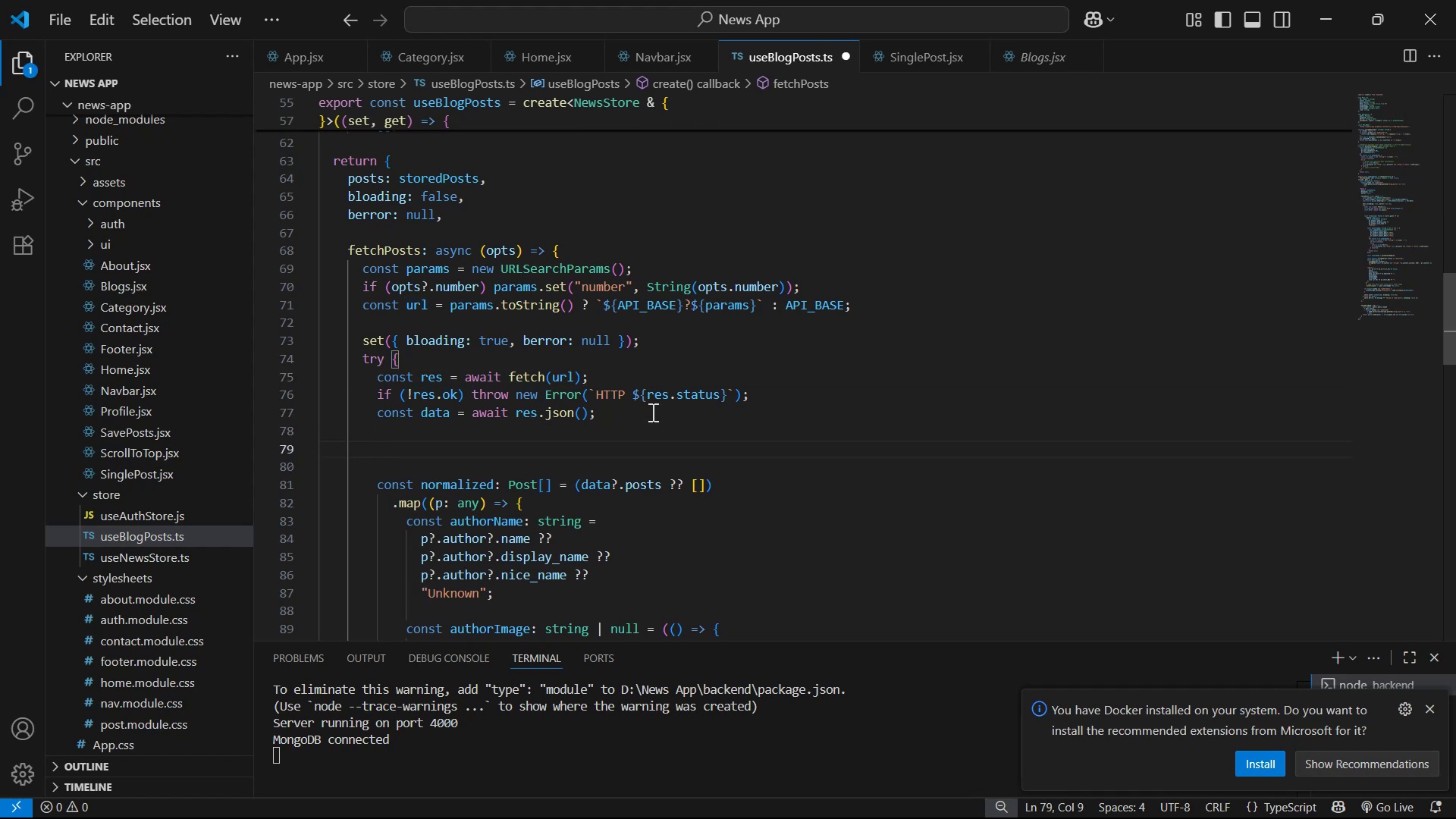 
type(log)
 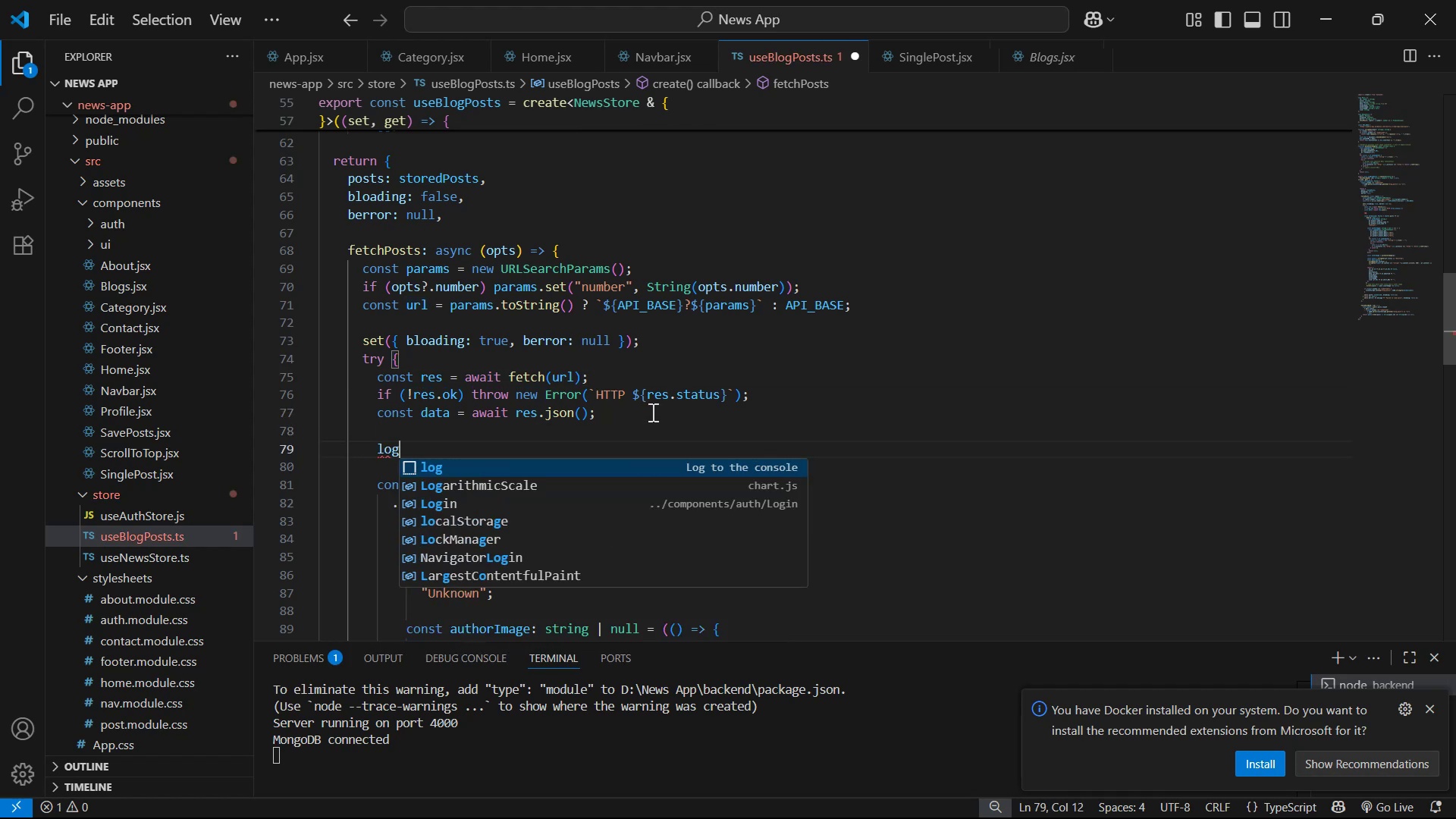 
key(Enter)
 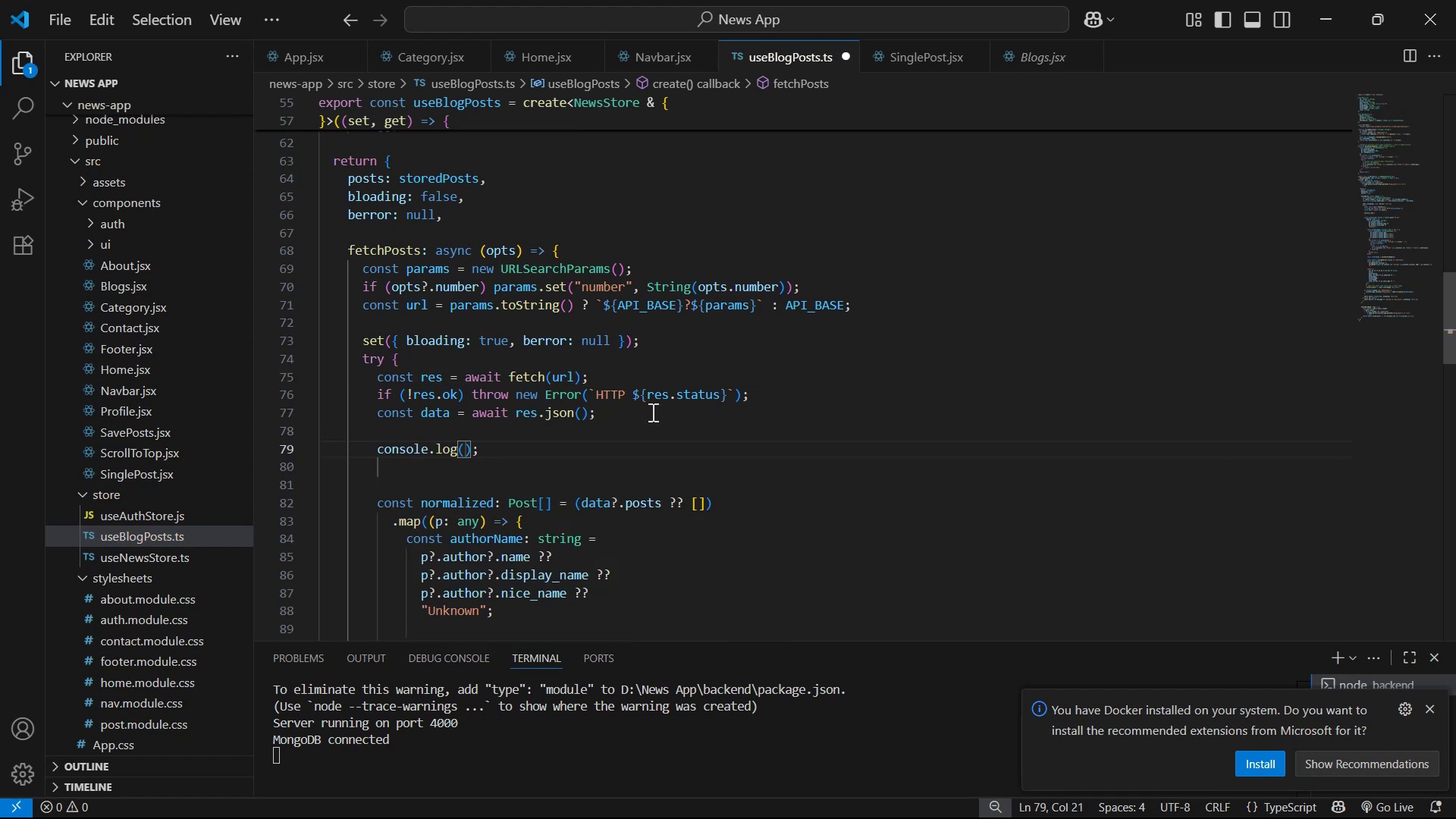 
type("N)
key(Backspace)
type(Blog Posts )
key(Backspace)
type(: )
 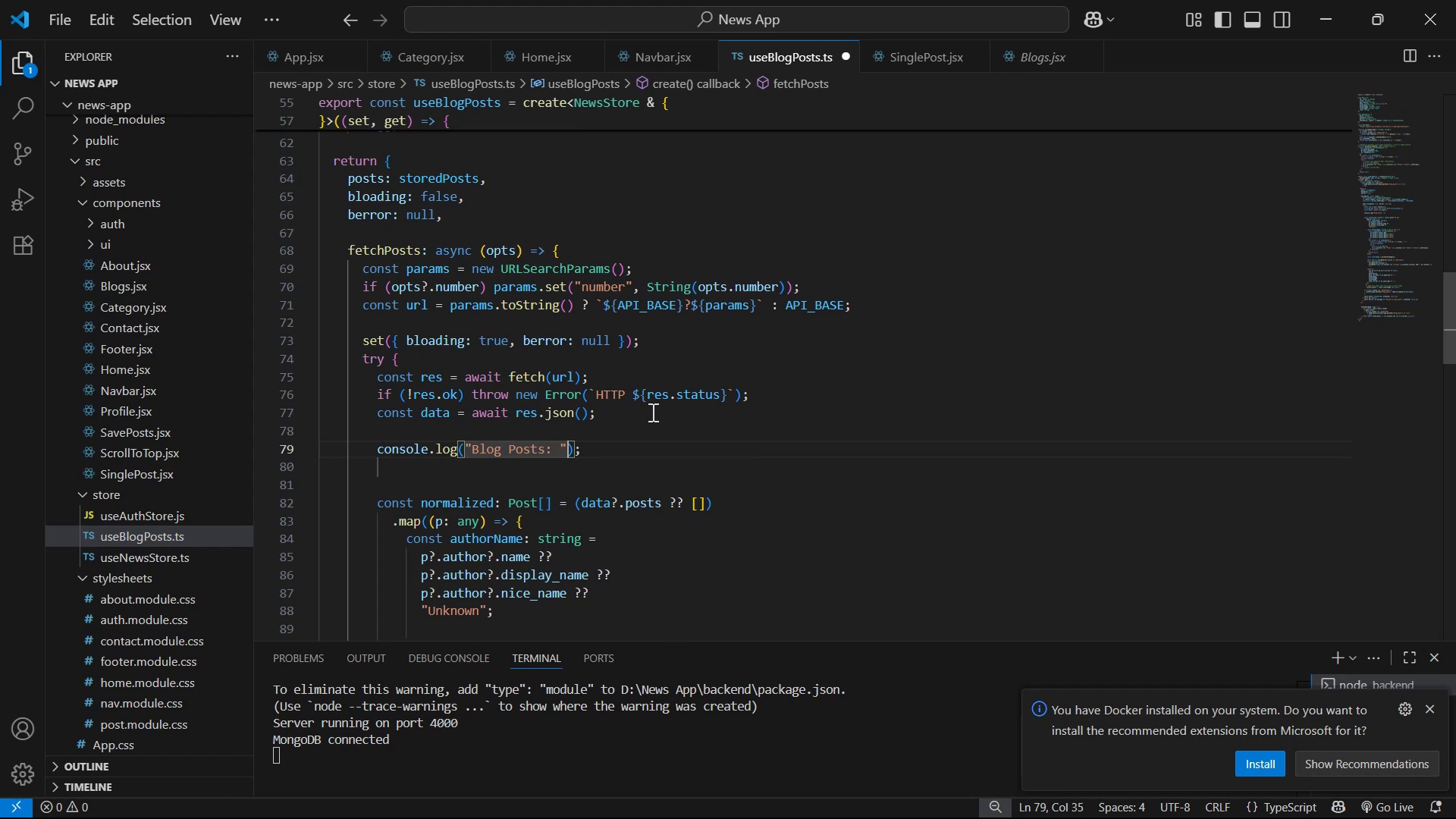 
 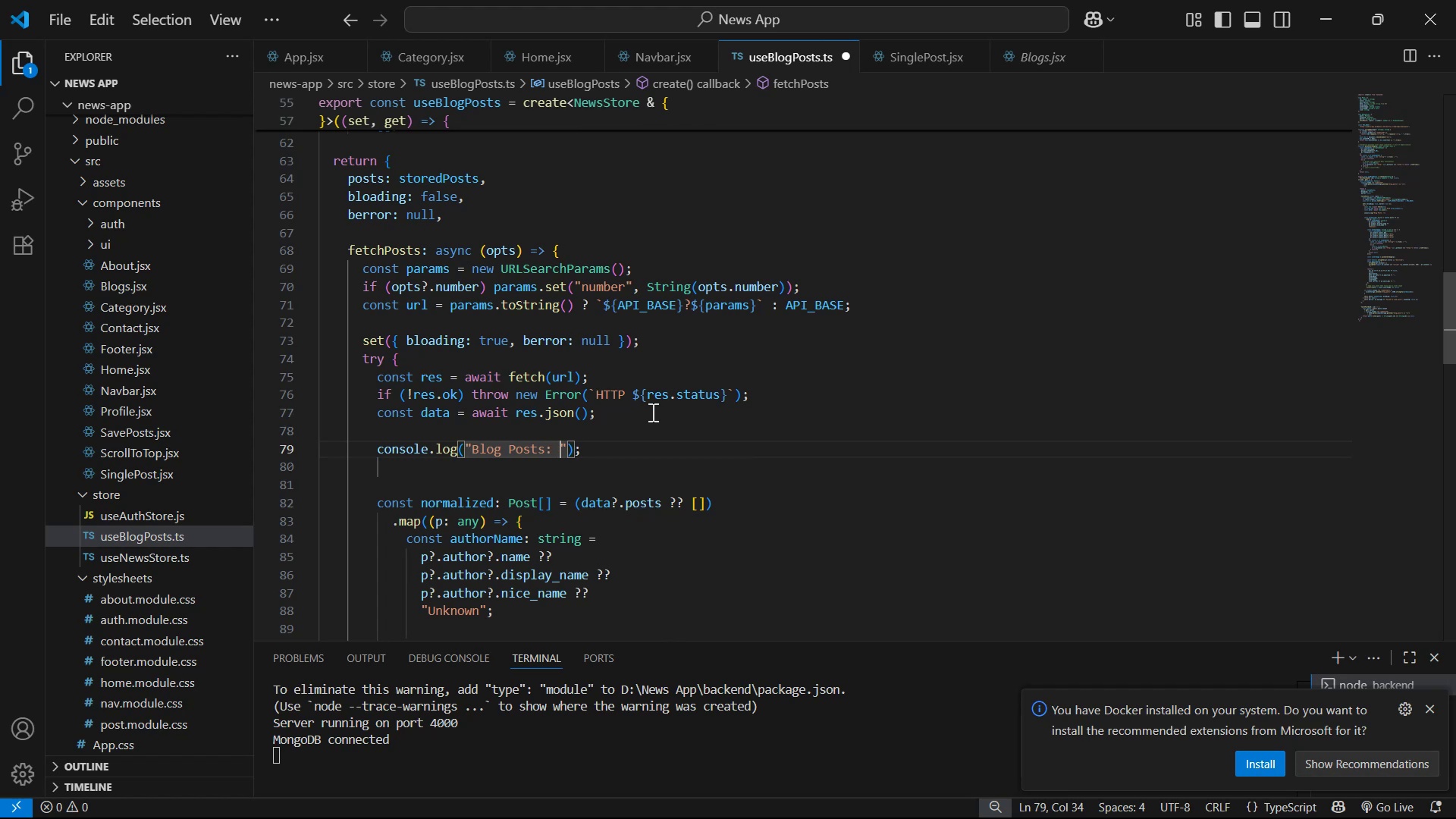 
key(ArrowRight)
 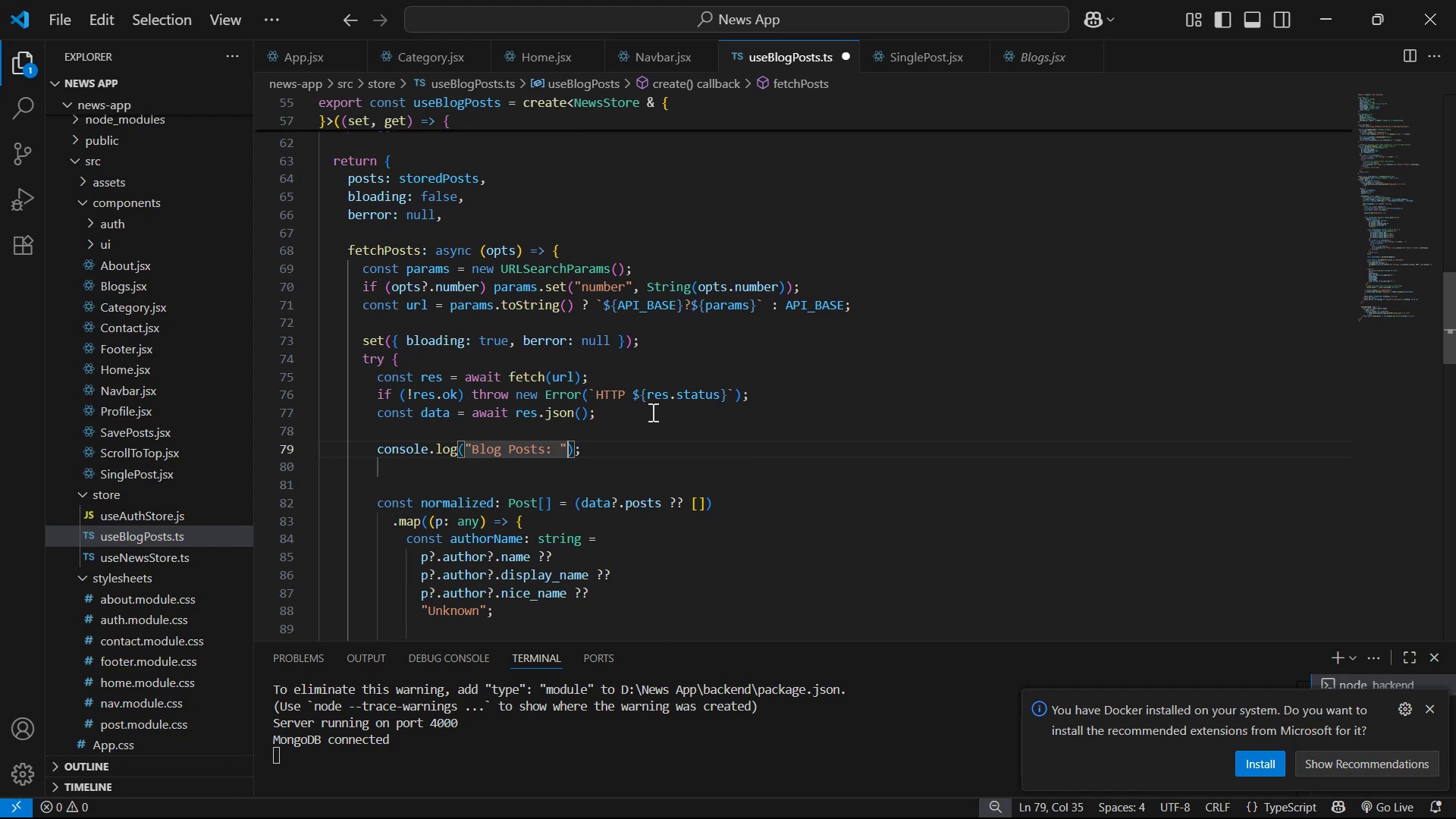 
type(, dat)
 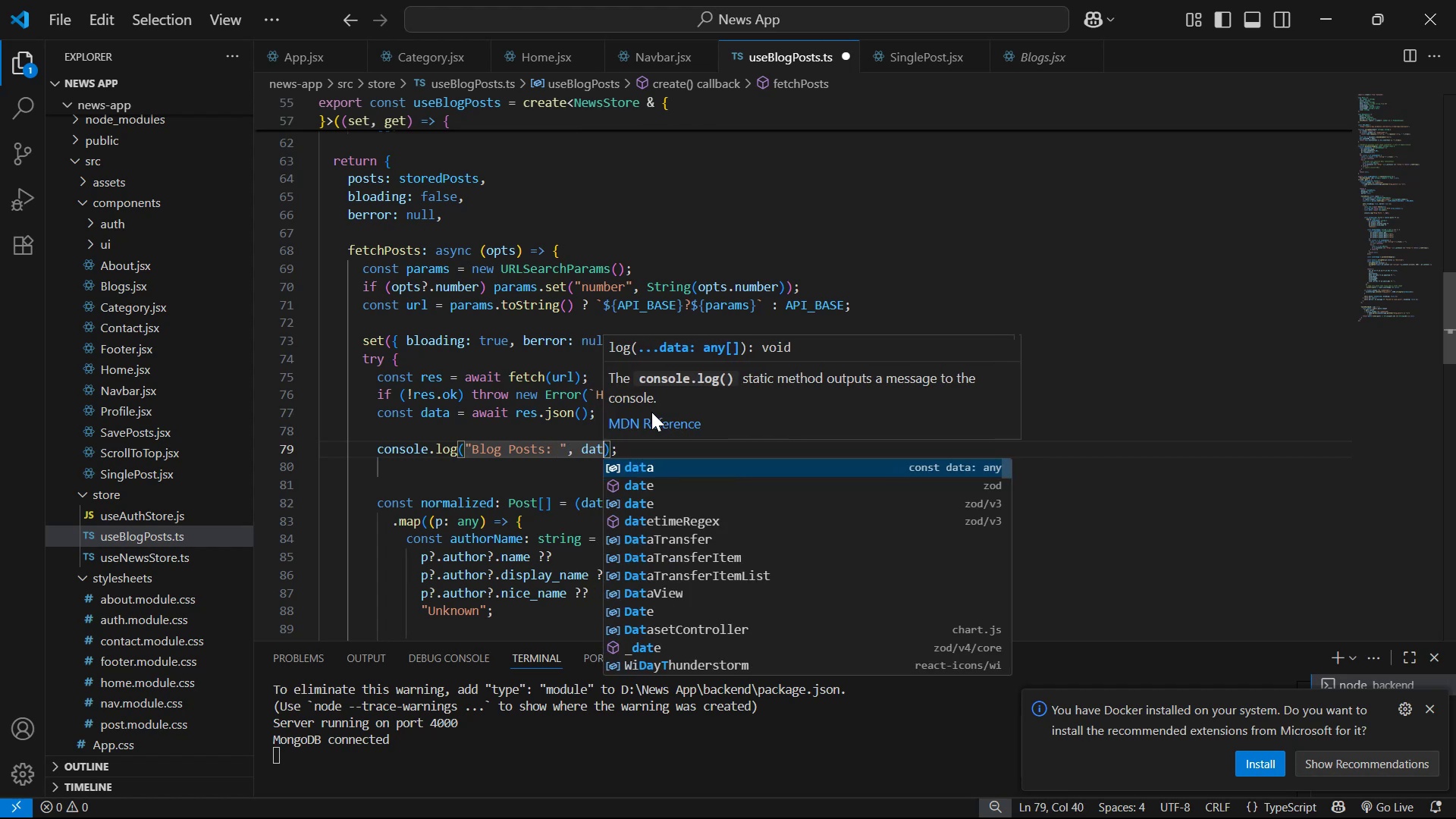 
key(Enter)
 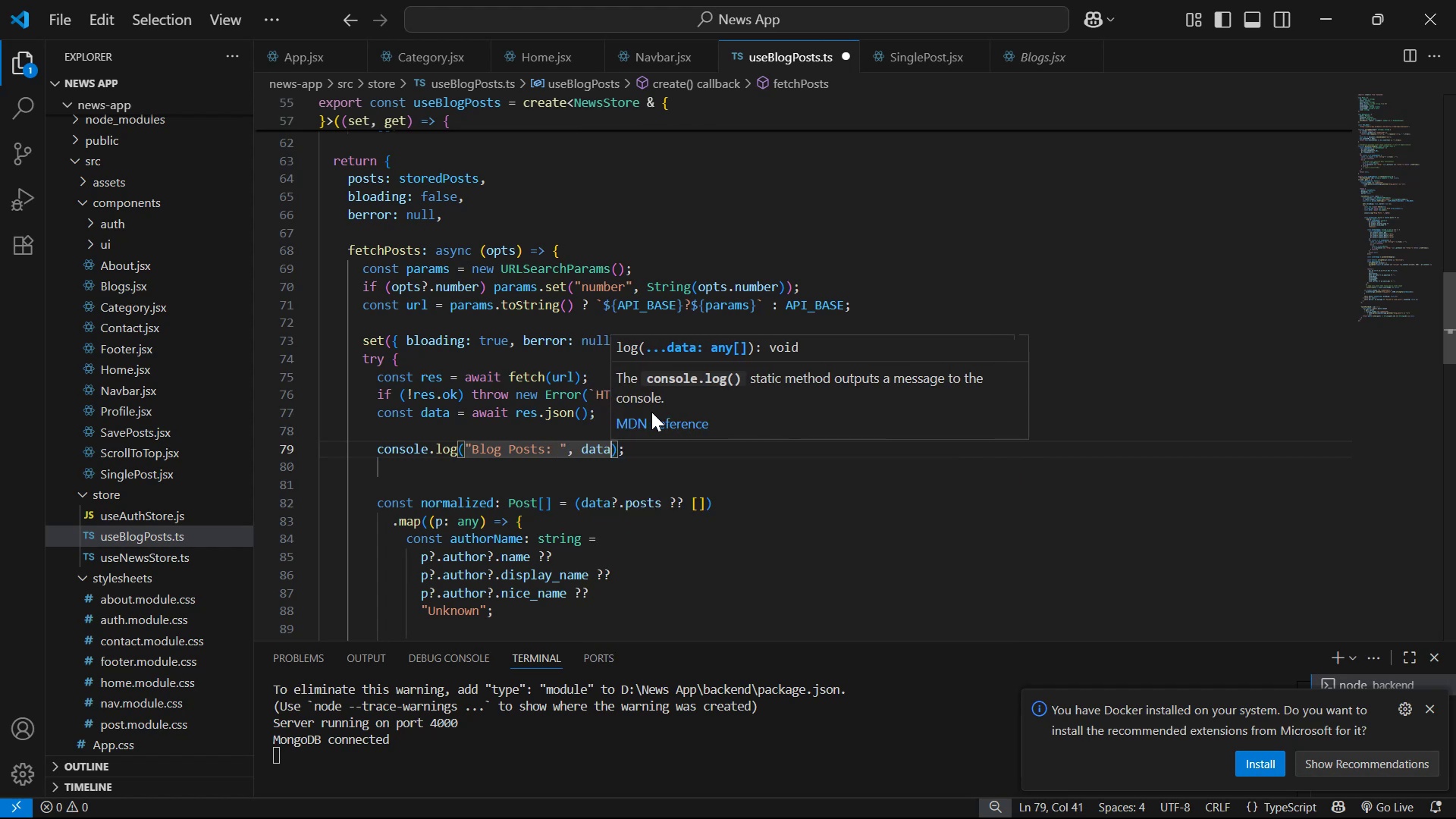 
key(Control+S)
 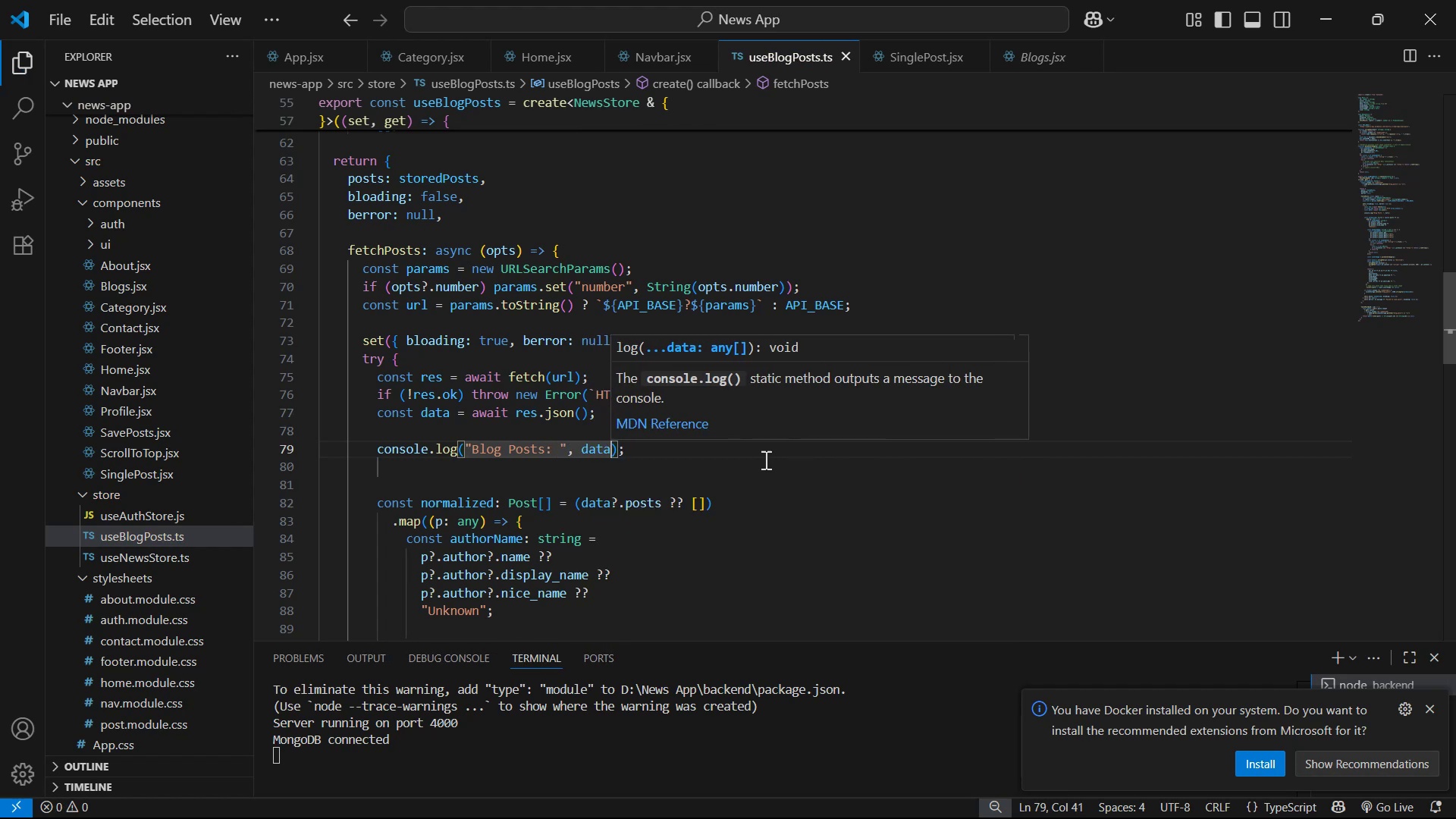 
key(Alt+AltLeft)
 